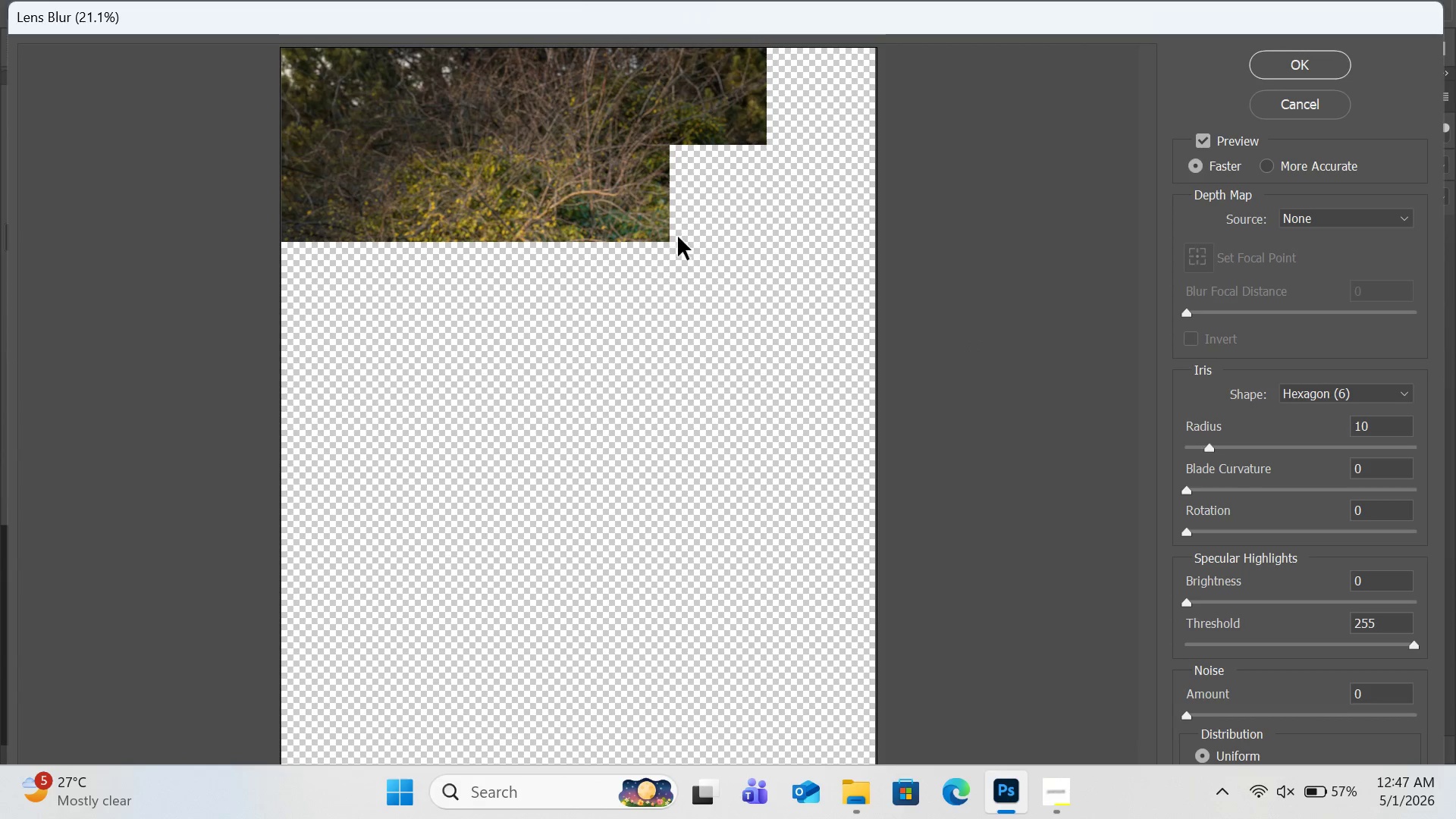 
left_click([1222, 450])
 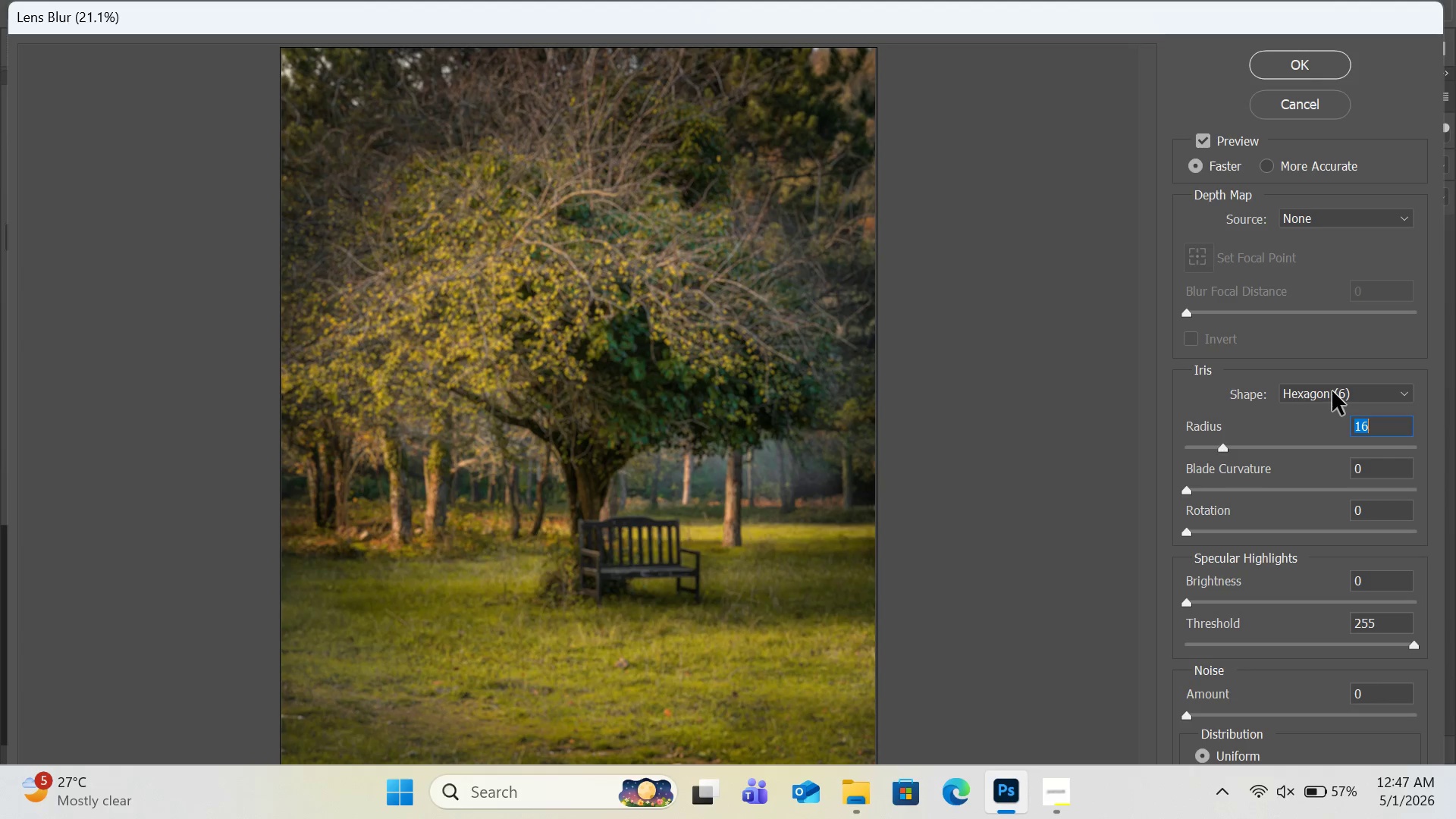 
left_click([1332, 397])
 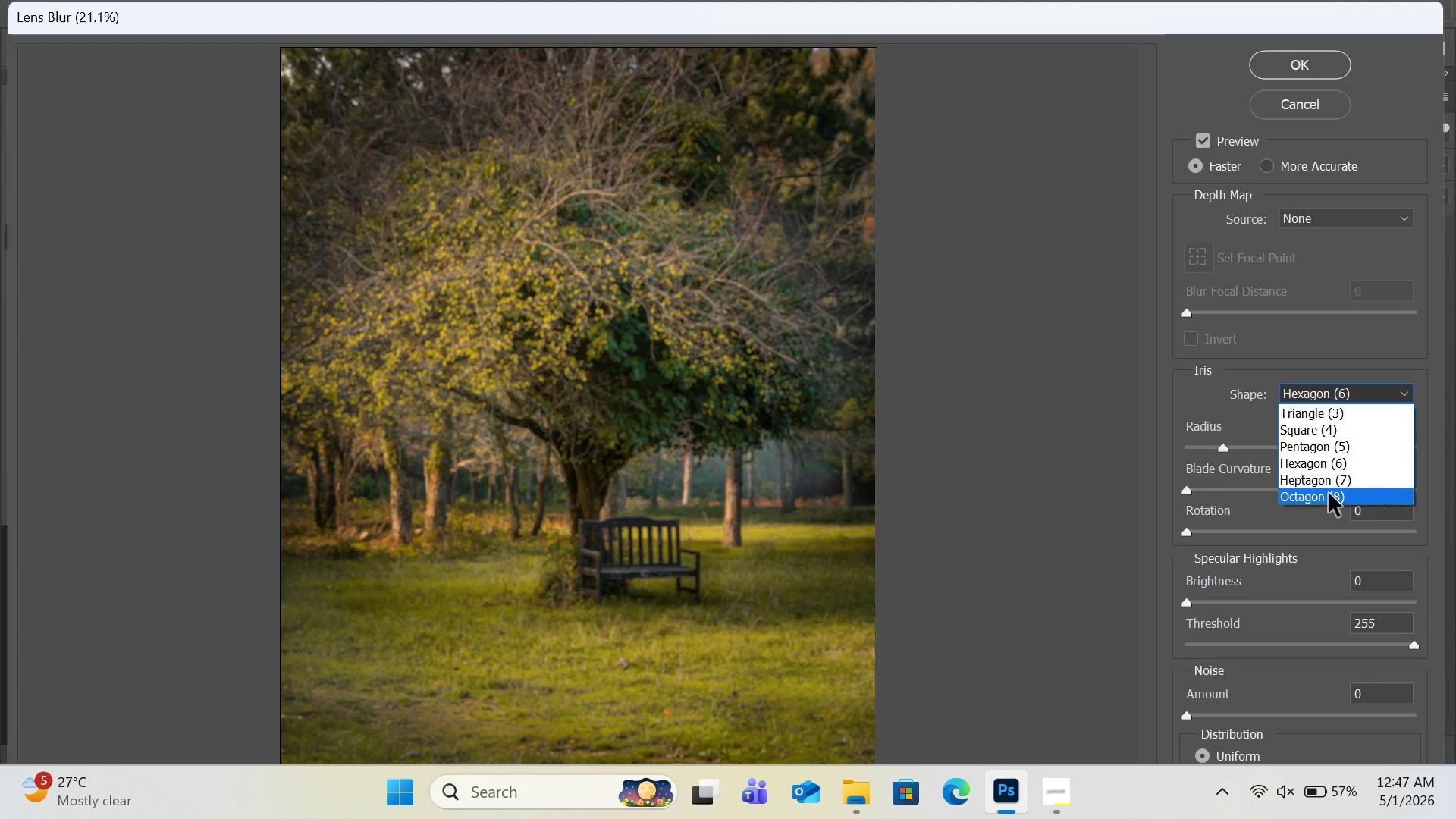 
left_click([1329, 493])
 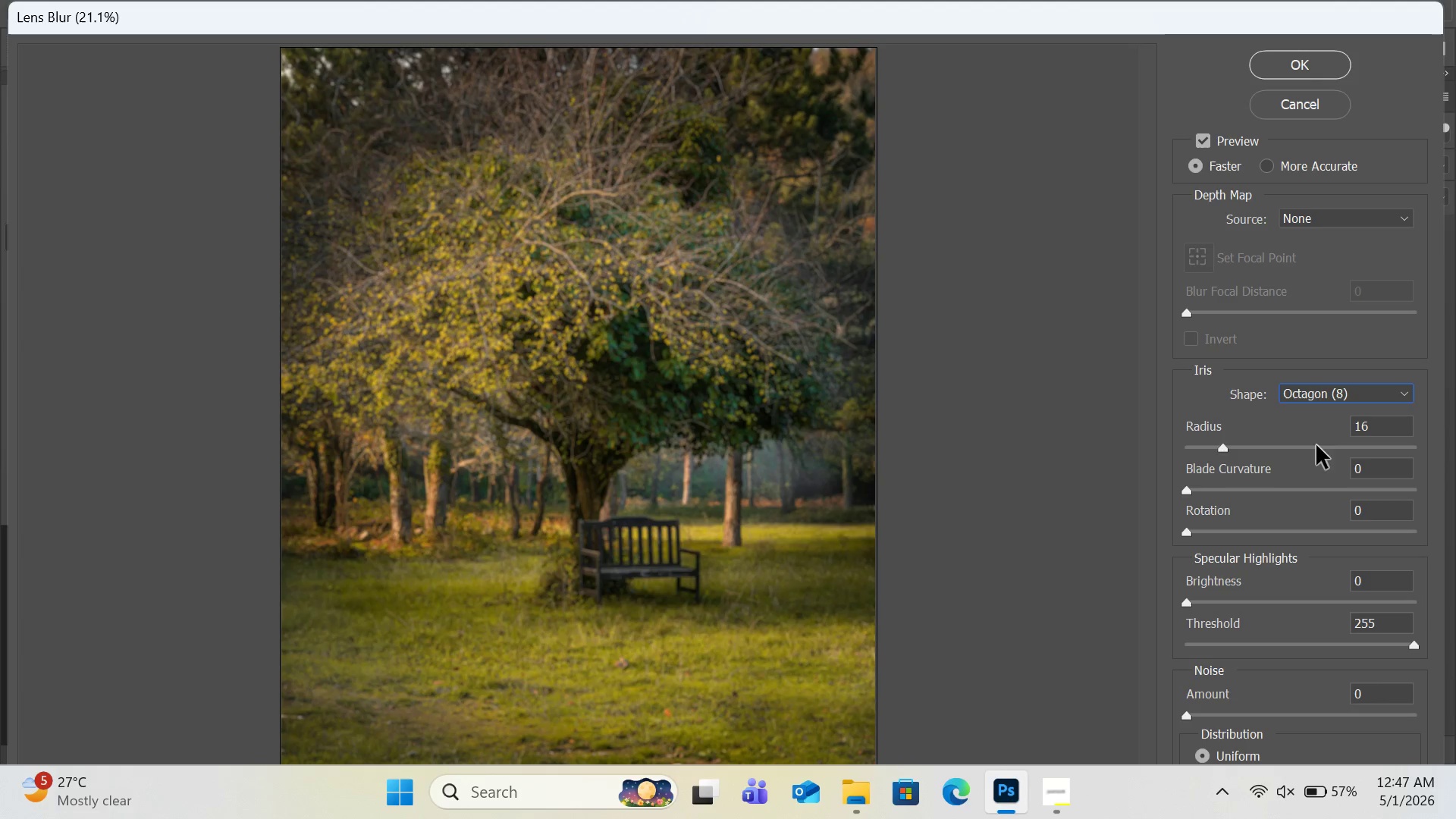 
left_click([1216, 453])
 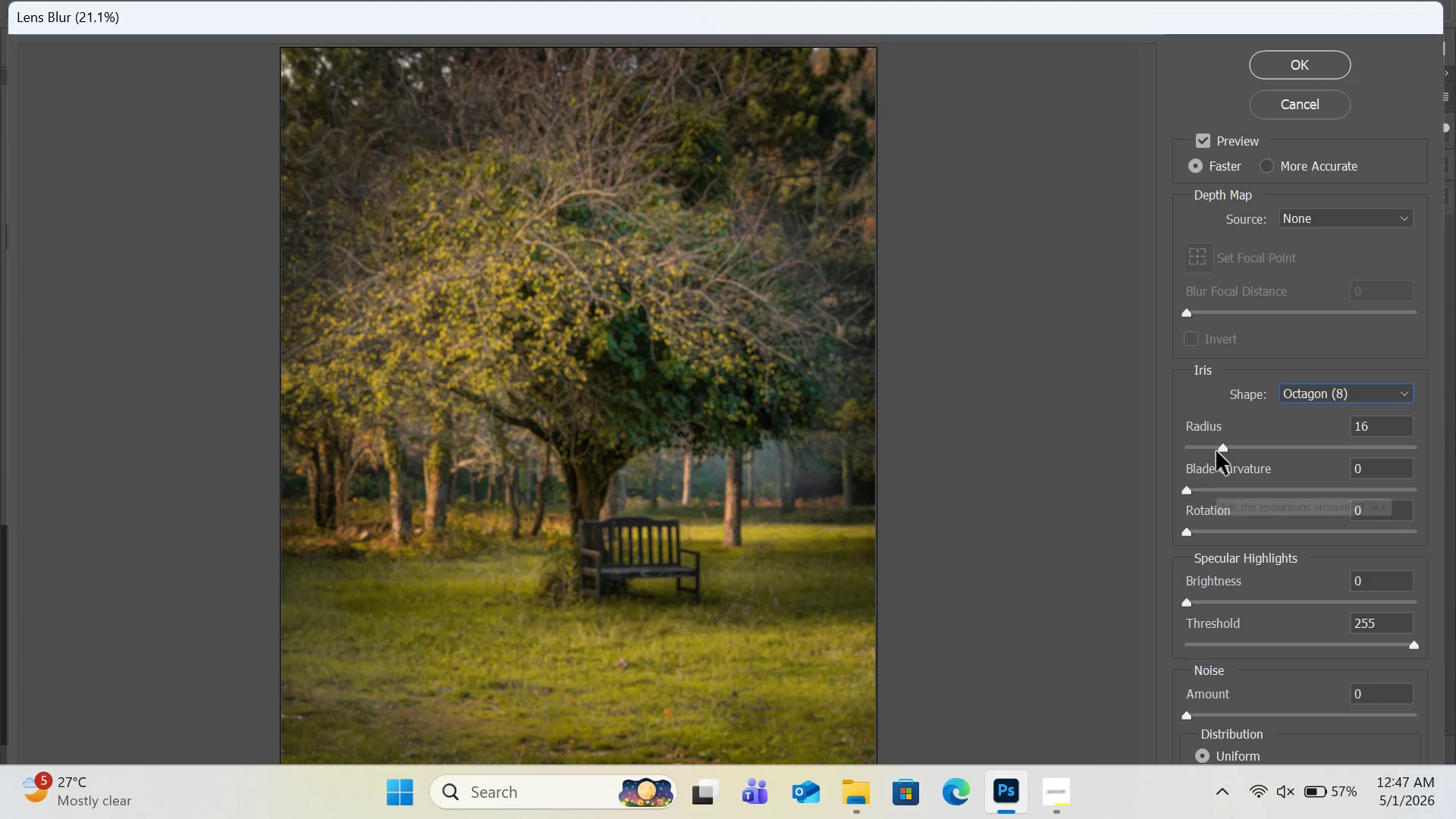 
left_click([1216, 451])
 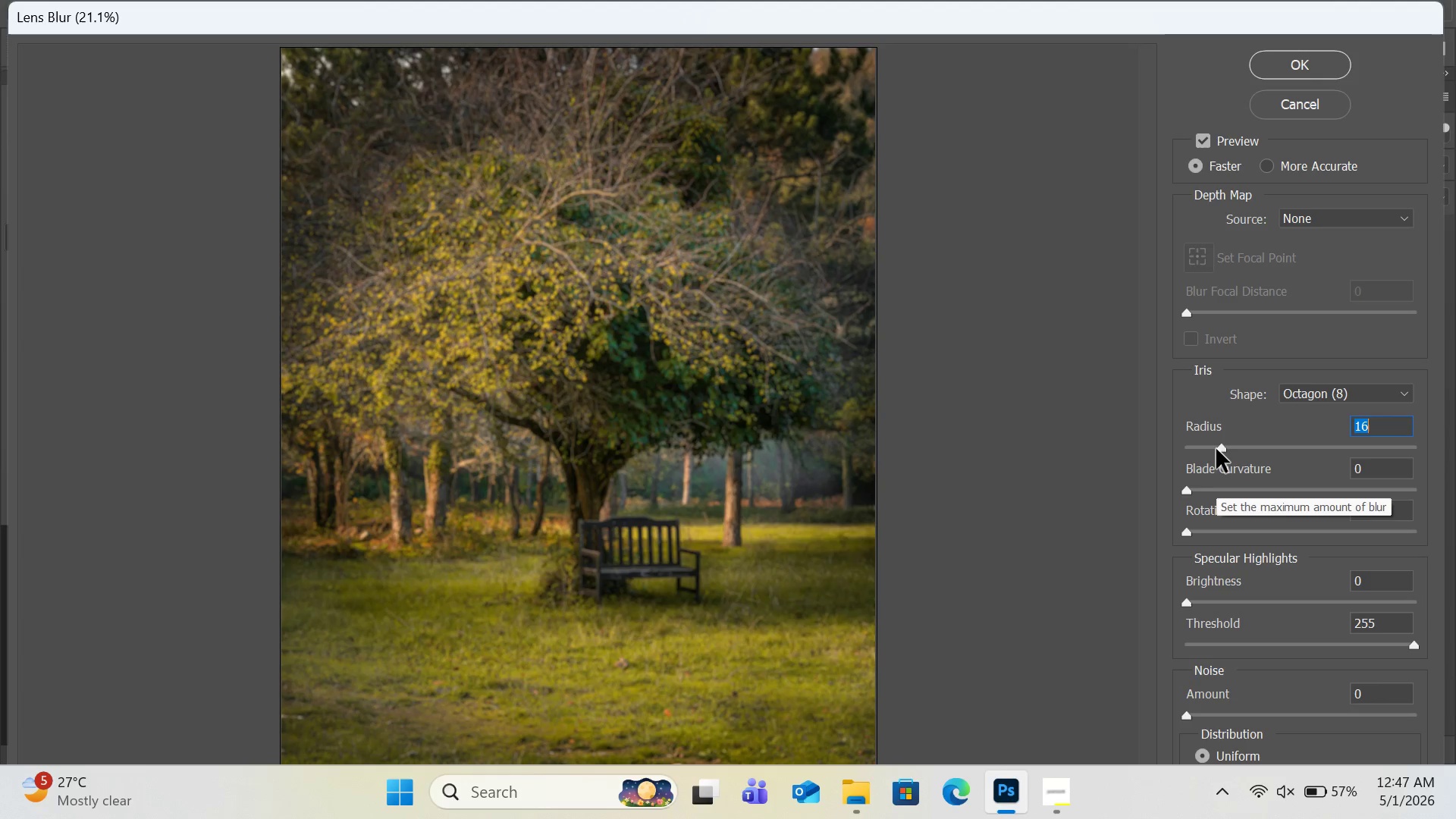 
left_click([1216, 449])
 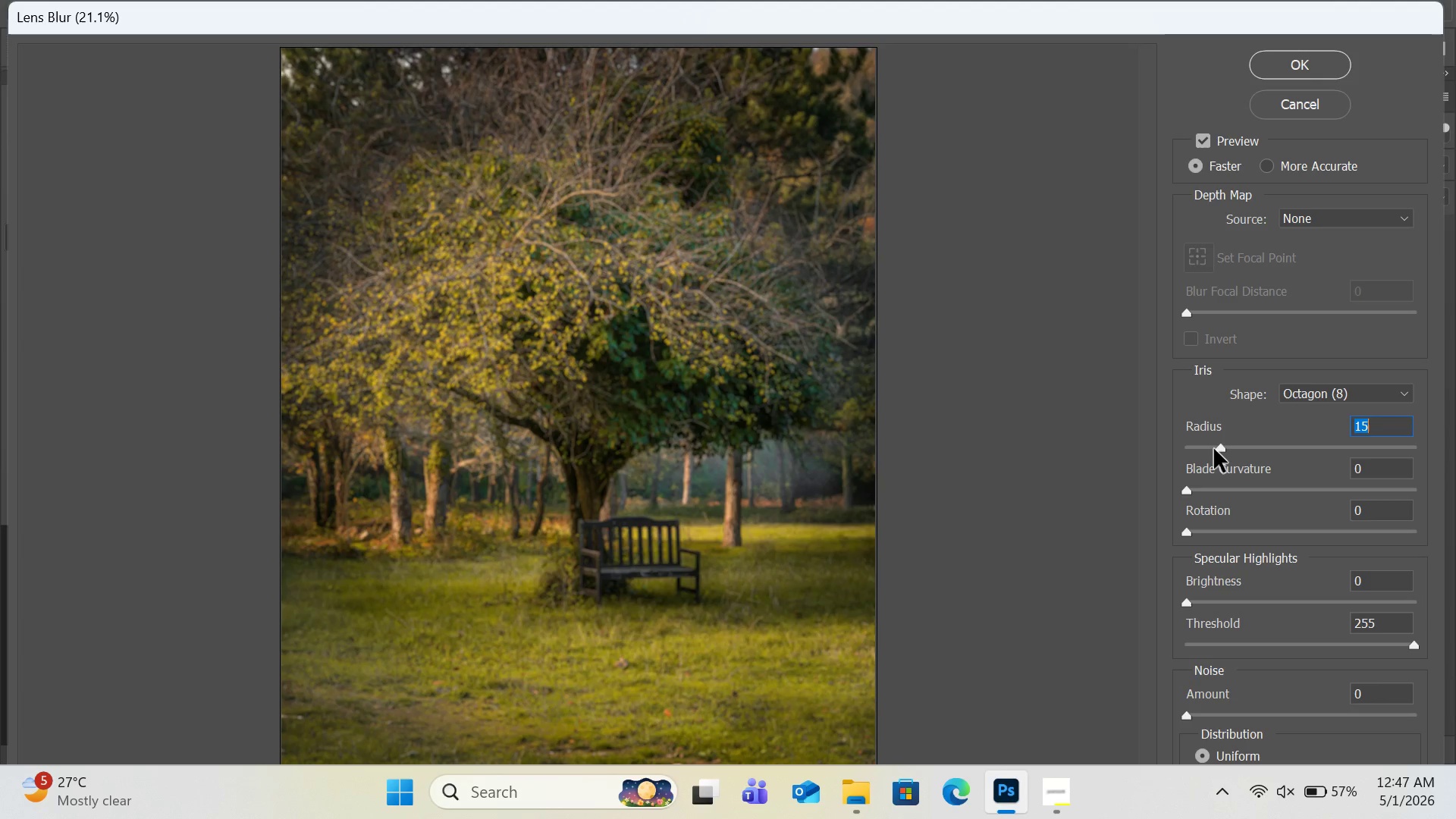 
double_click([1214, 449])
 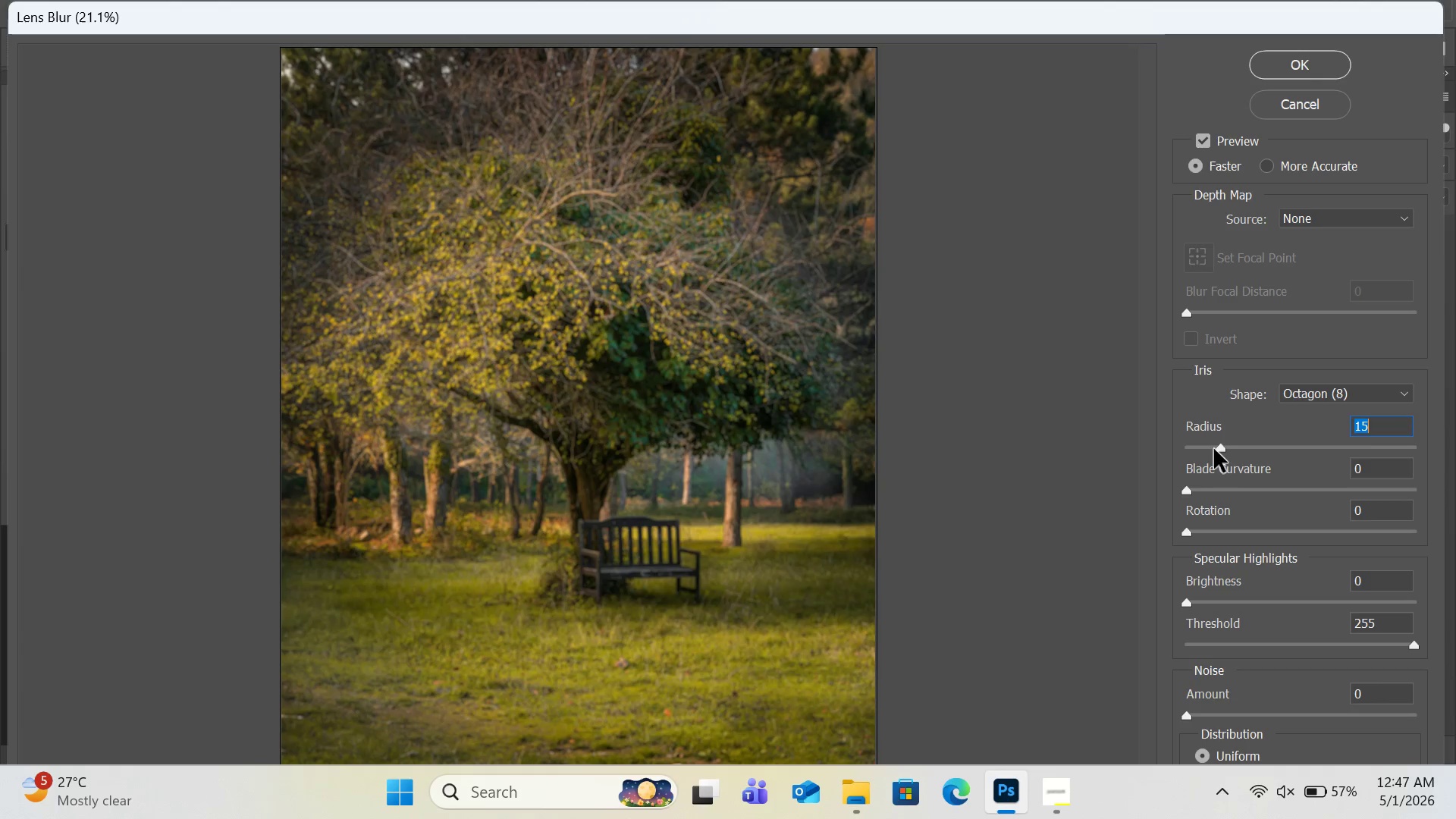 
left_click([1214, 449])
 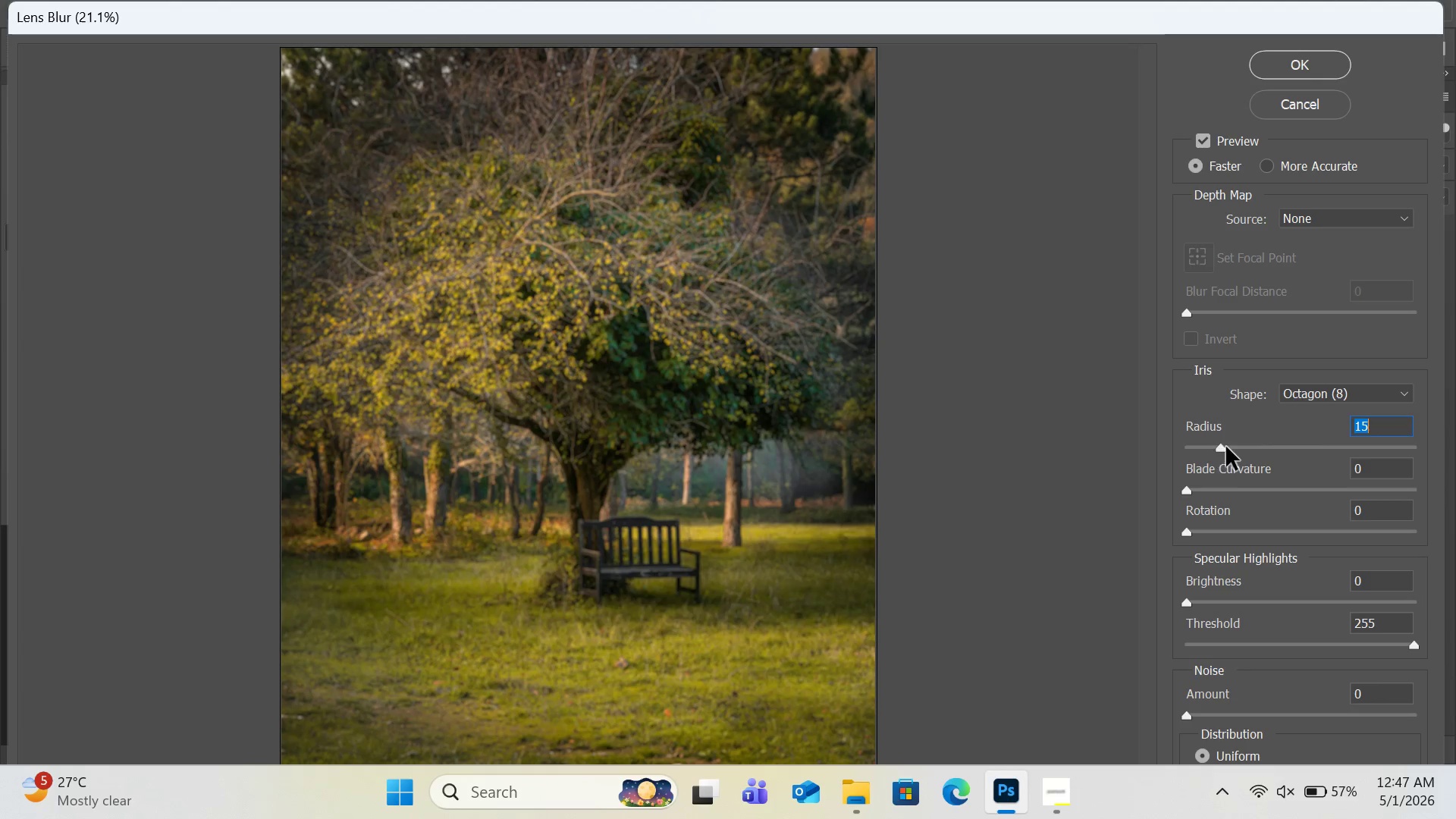 
scroll: coordinate [1226, 447], scroll_direction: down, amount: 3.0
 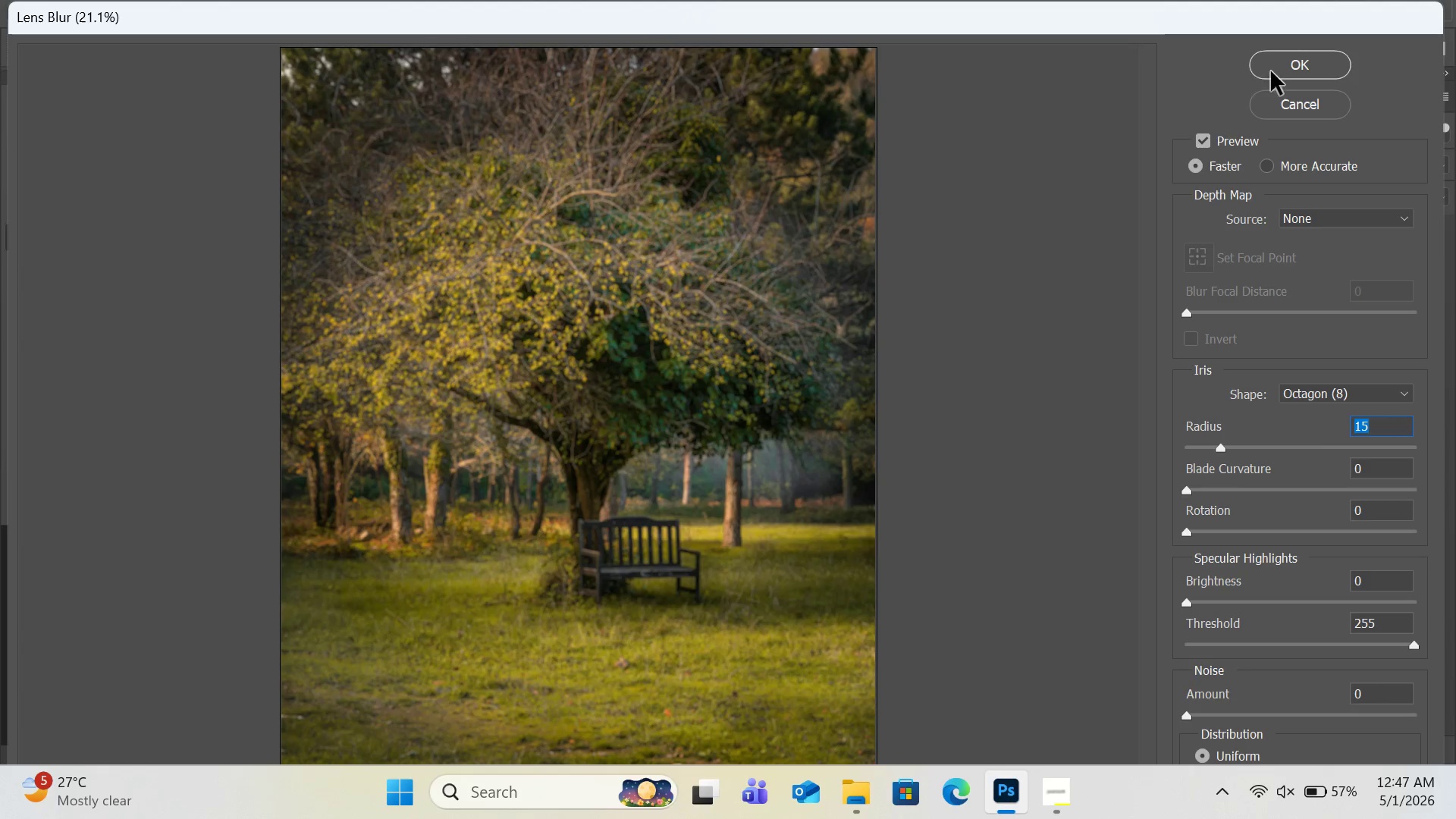 
left_click([1298, 71])
 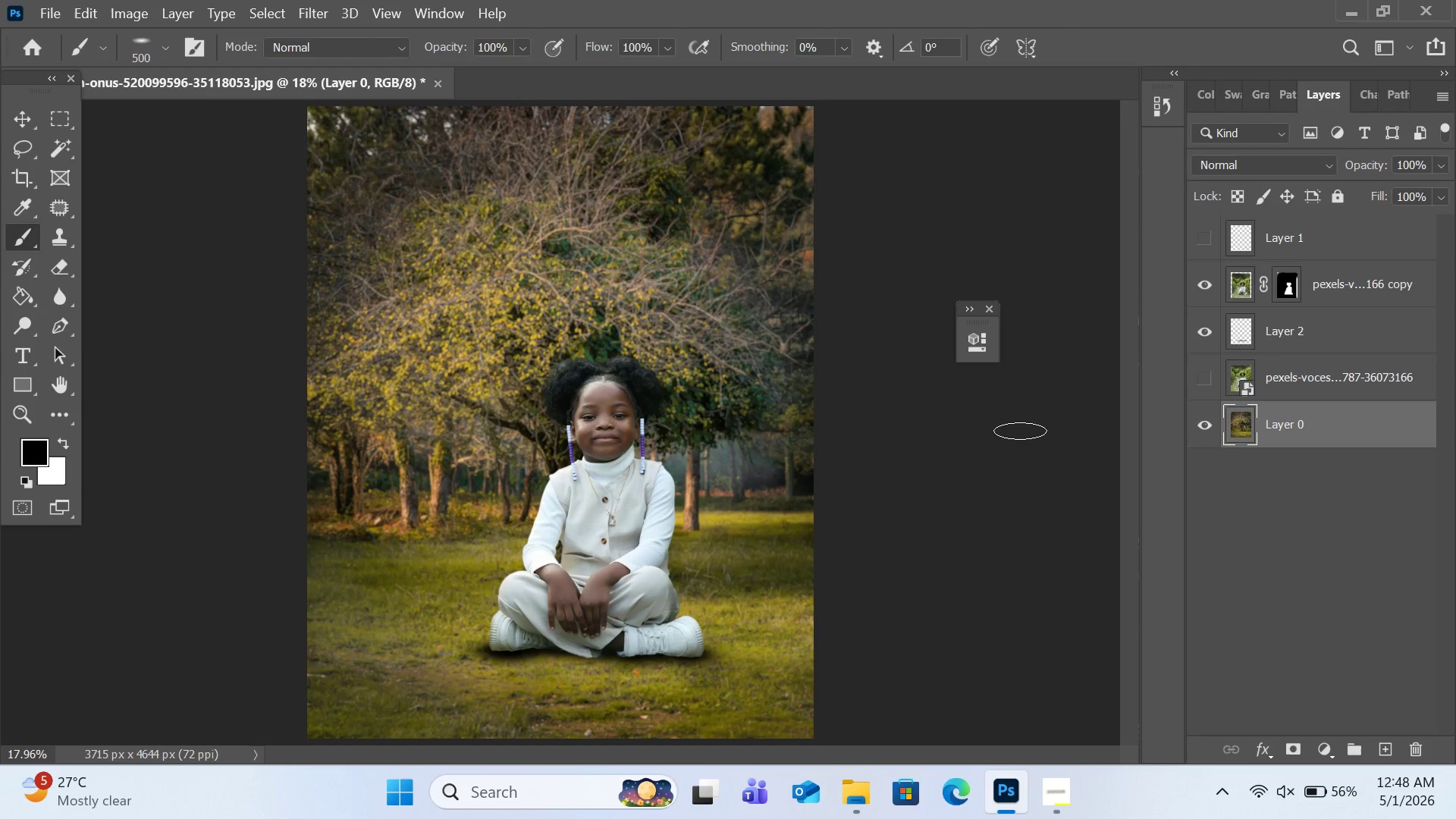 
wait(21.92)
 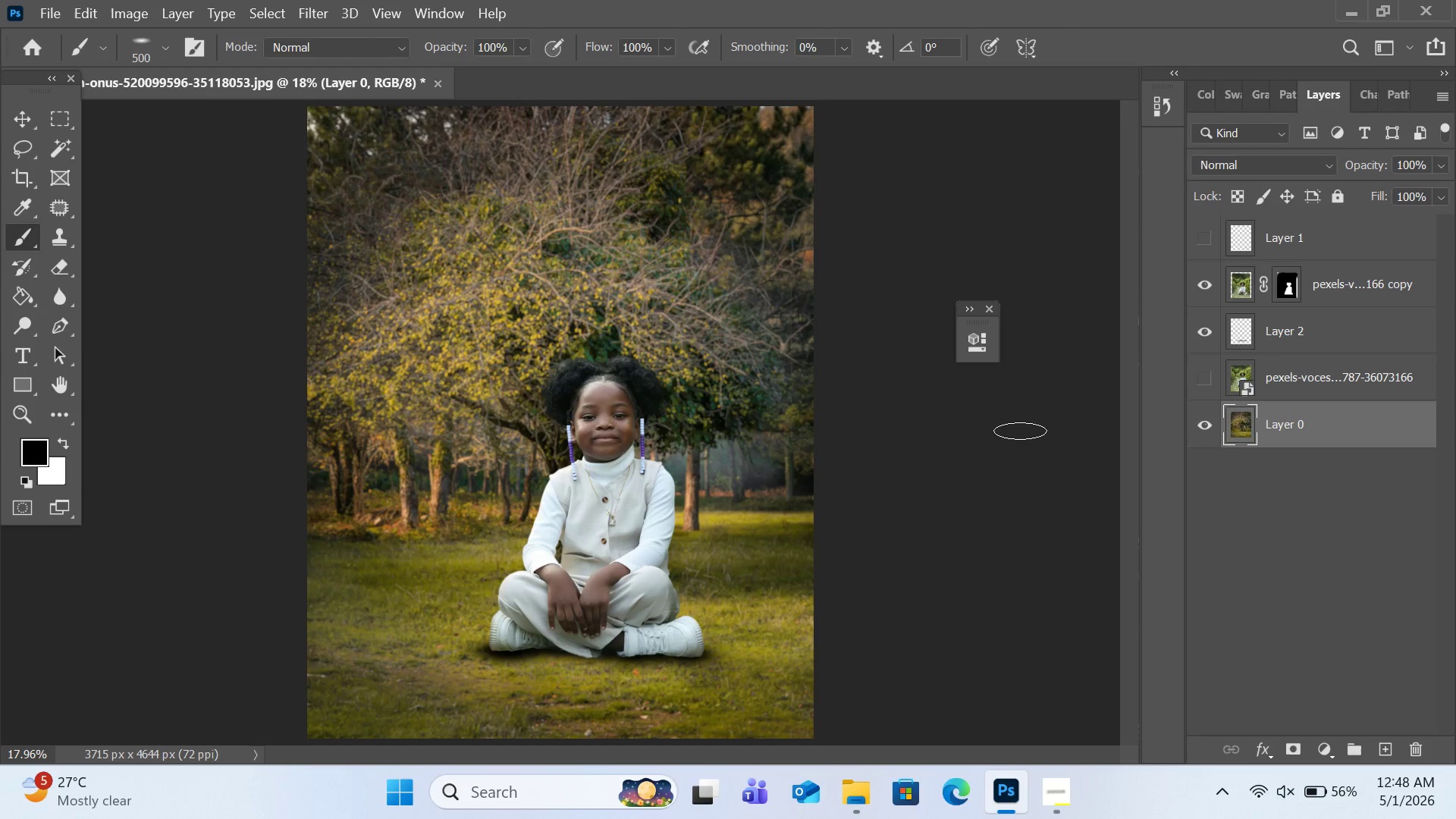 
left_click([1235, 297])
 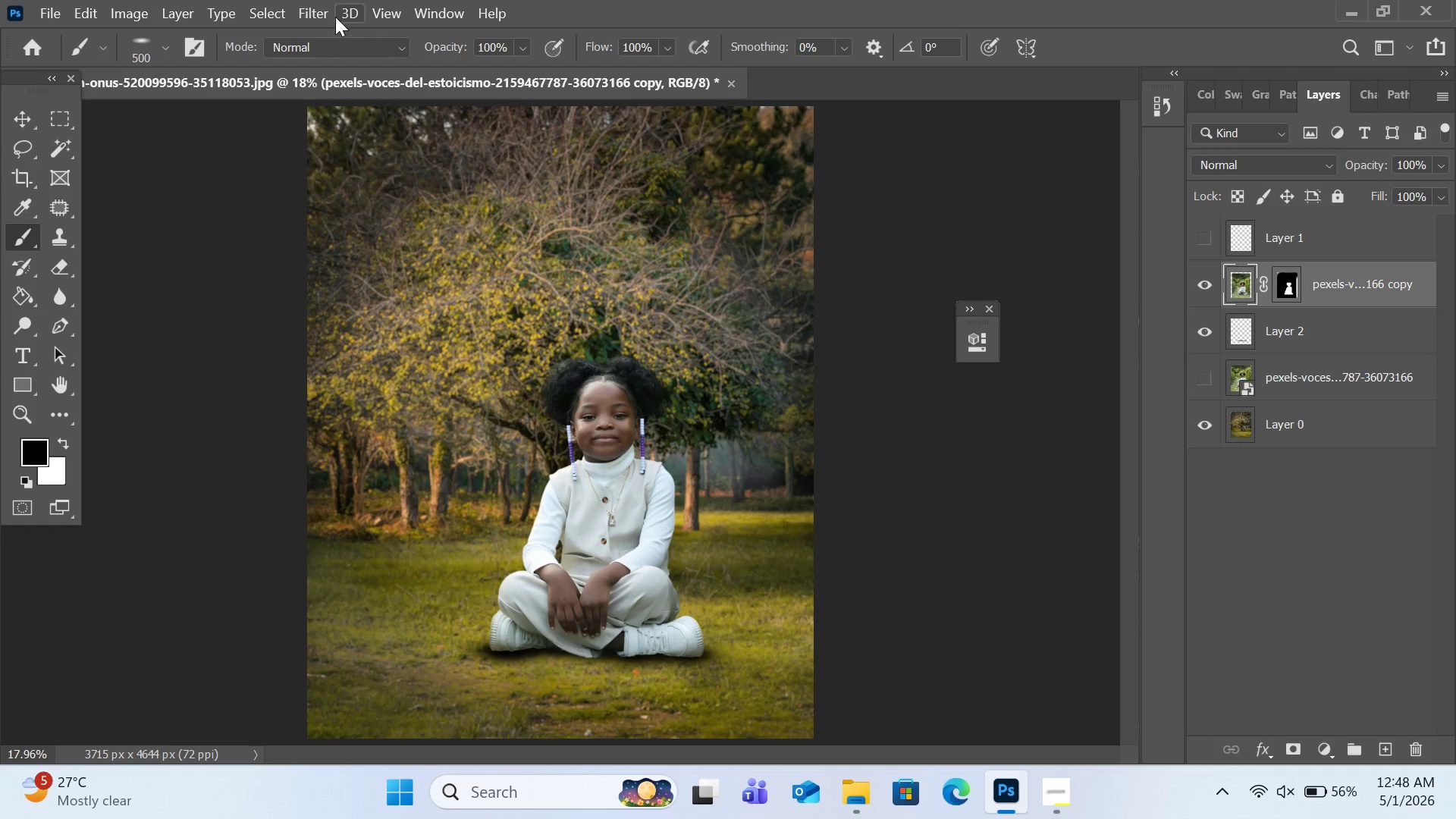 
left_click([328, 16])
 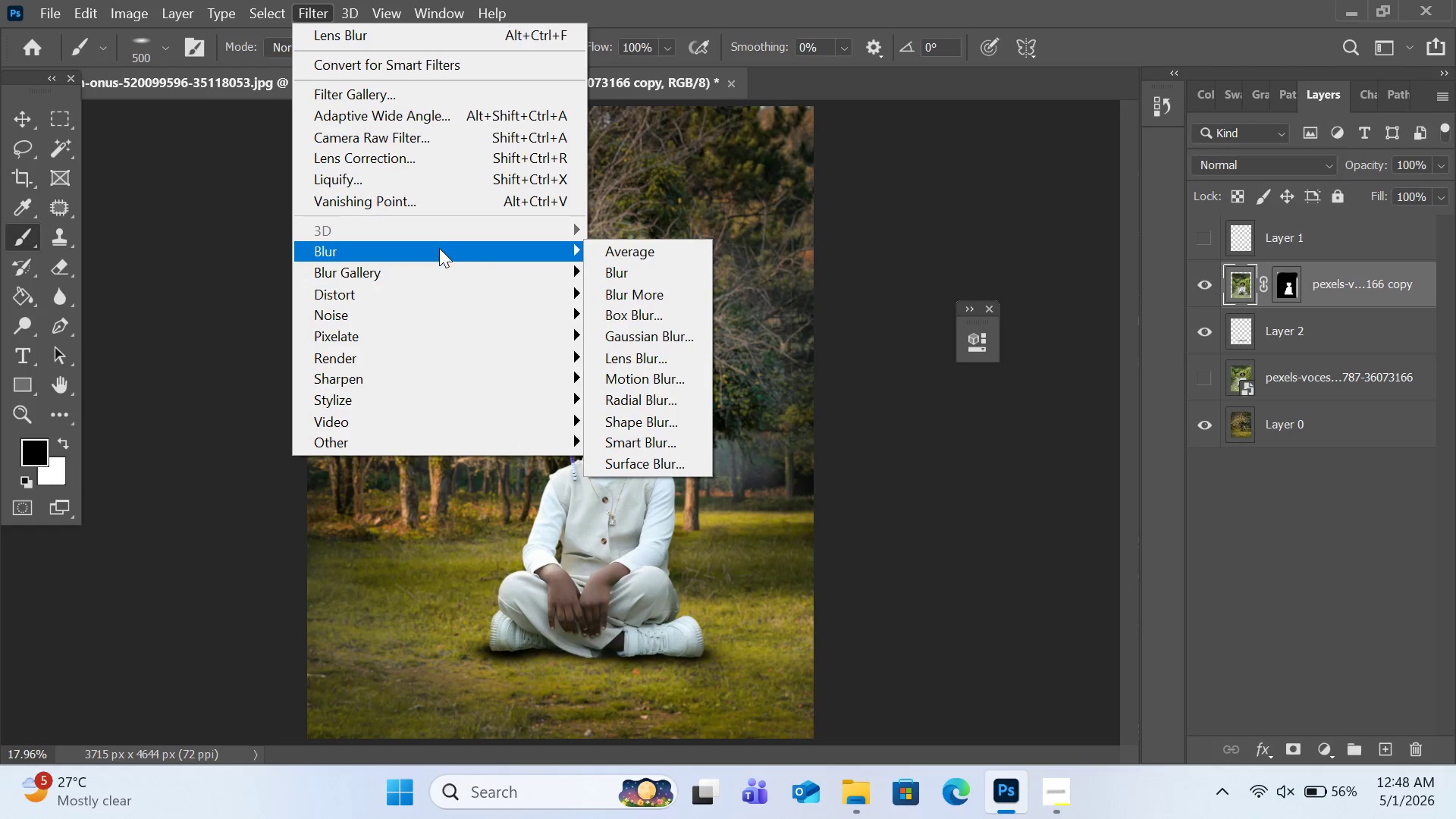 
wait(6.21)
 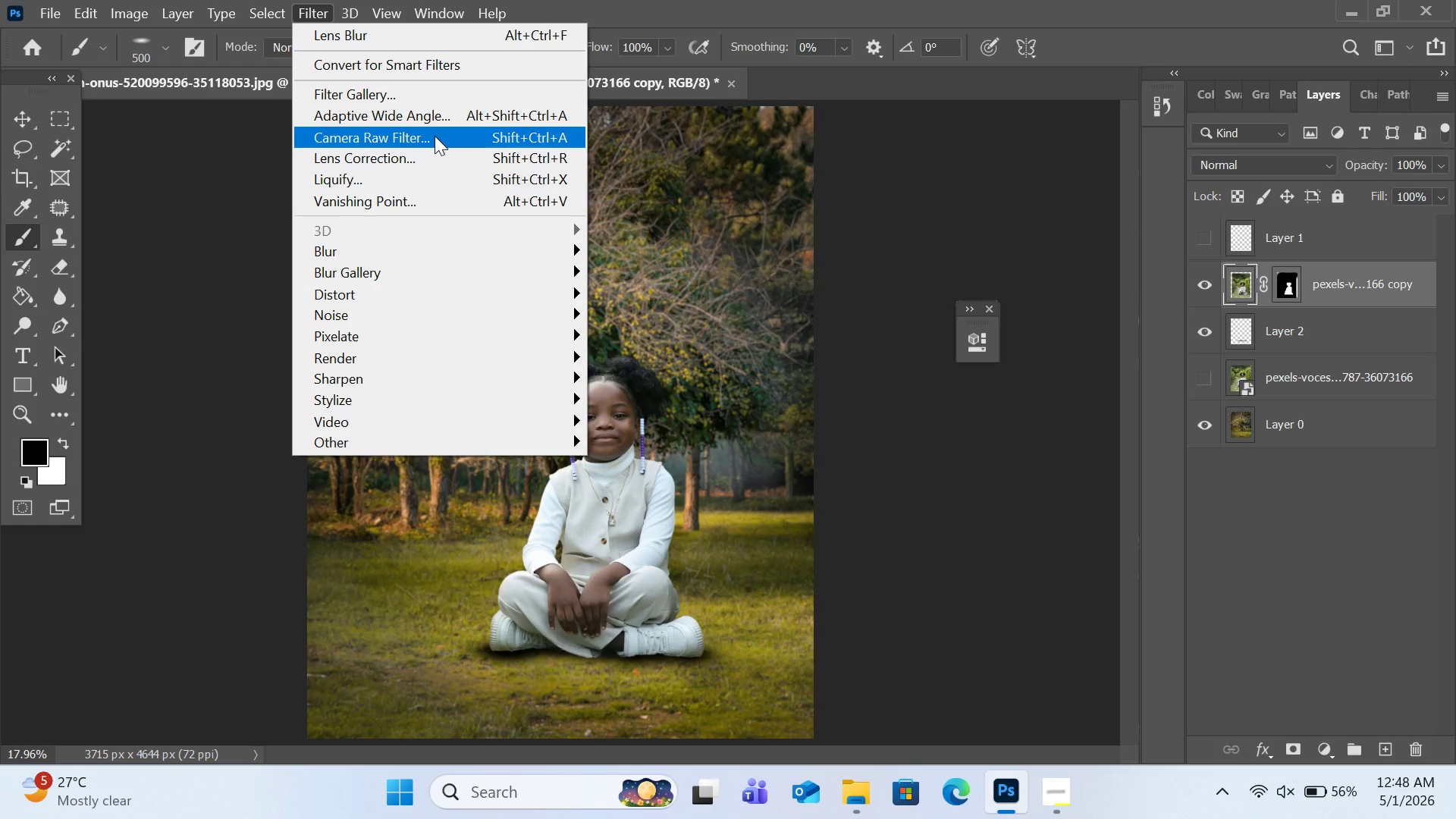 
mouse_move([519, 271])
 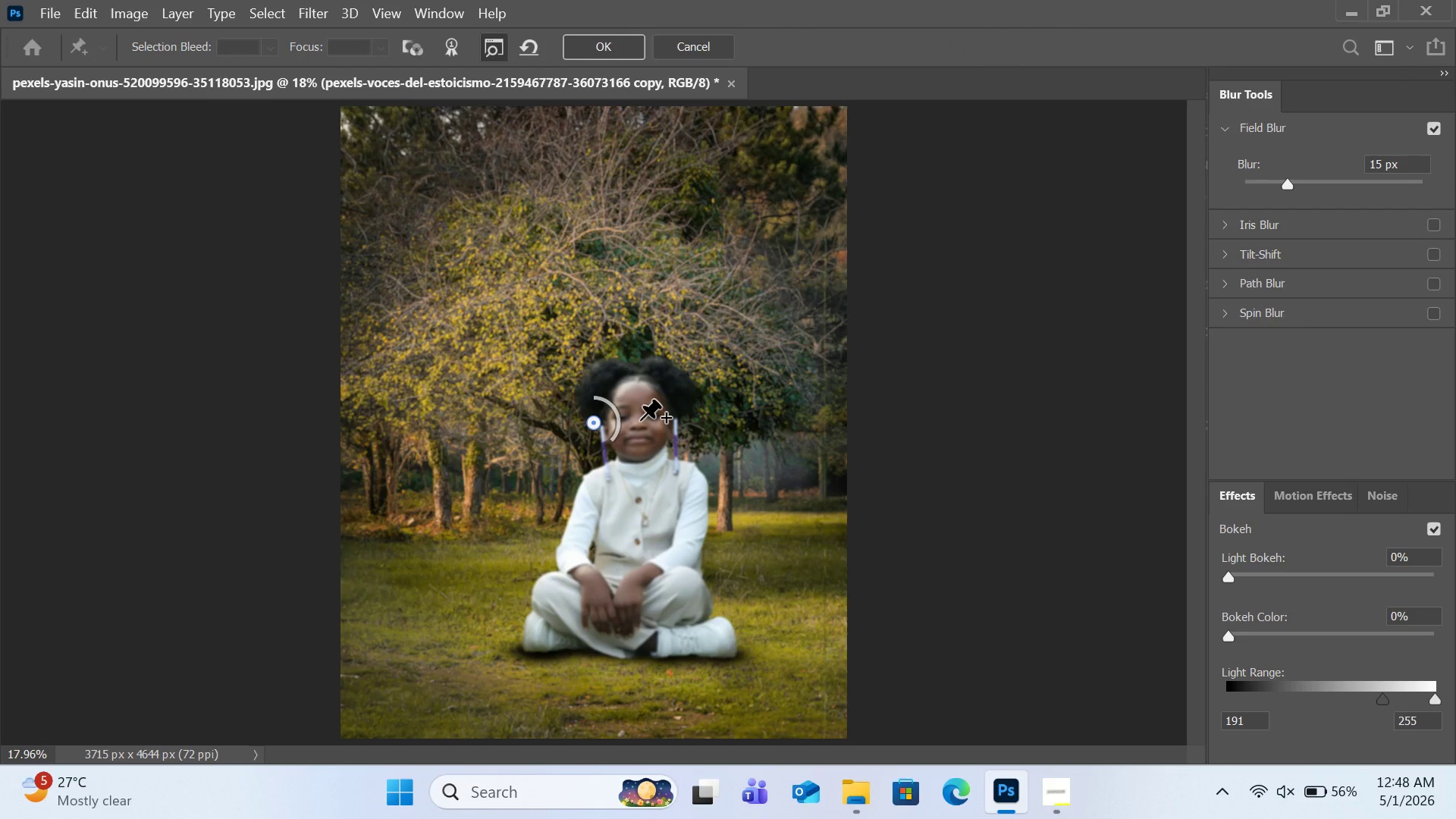 
wait(6.78)
 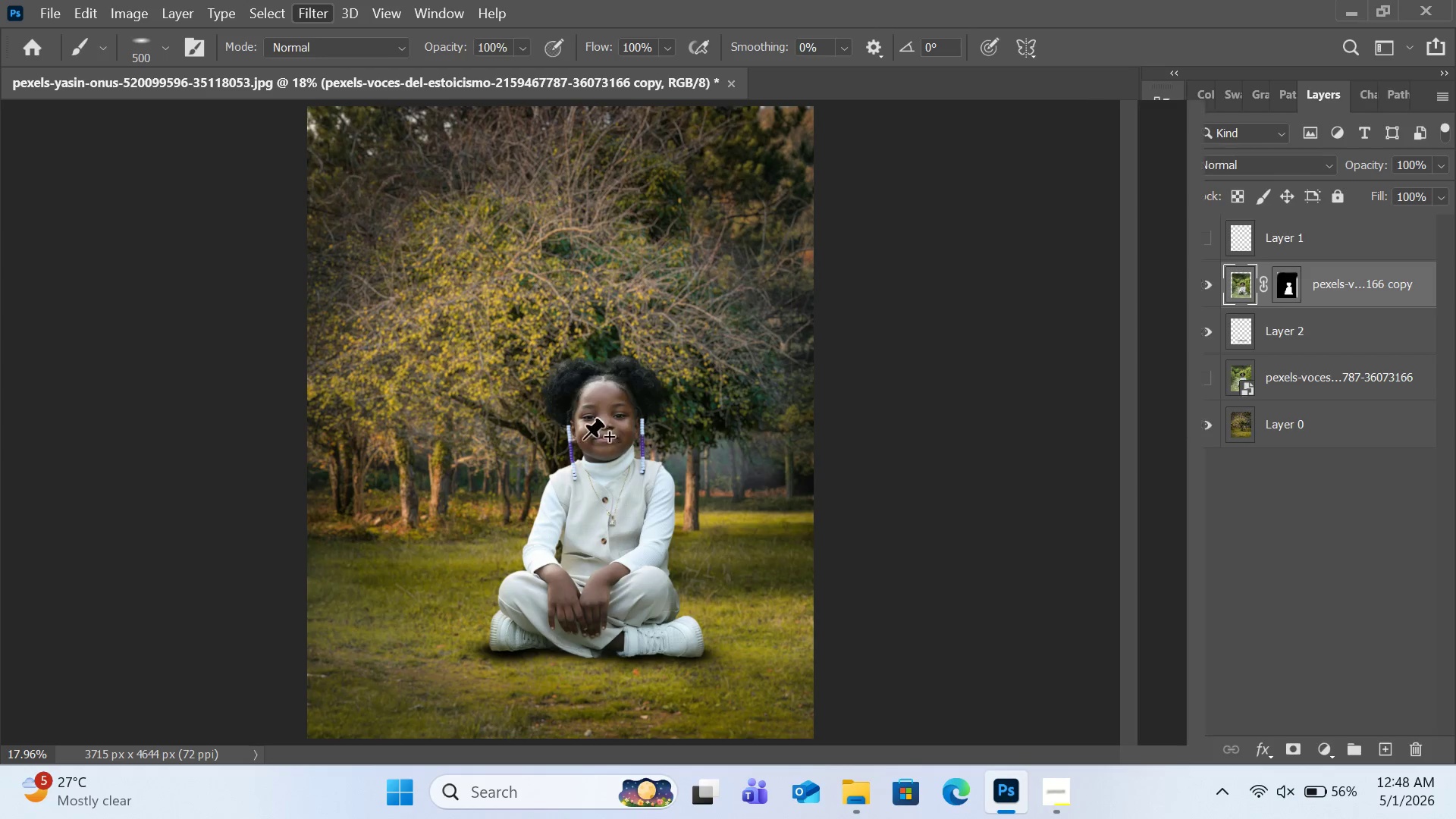 
left_click_drag(start_coordinate=[598, 419], to_coordinate=[631, 421])
 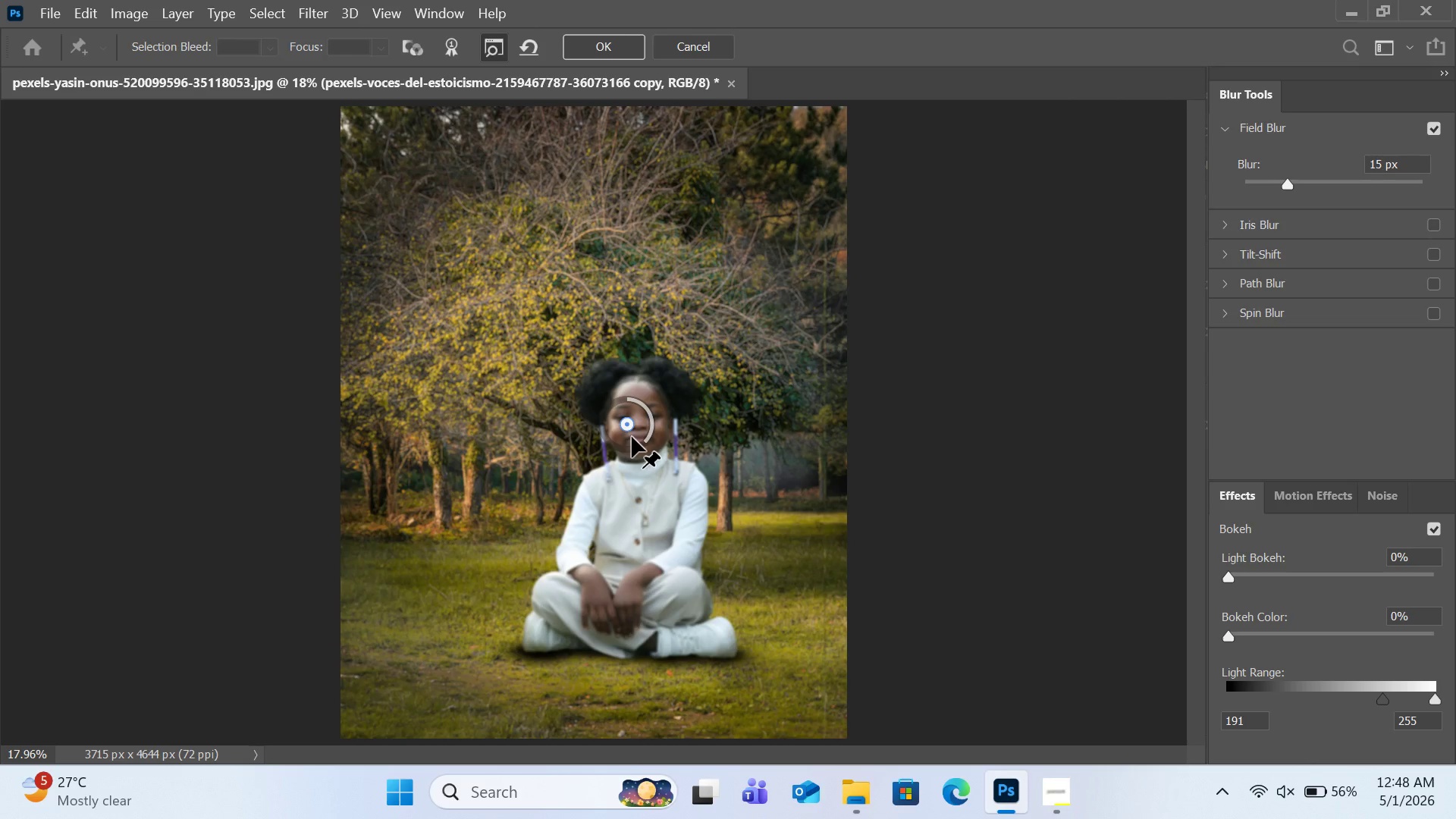 
left_click_drag(start_coordinate=[632, 430], to_coordinate=[632, 444])
 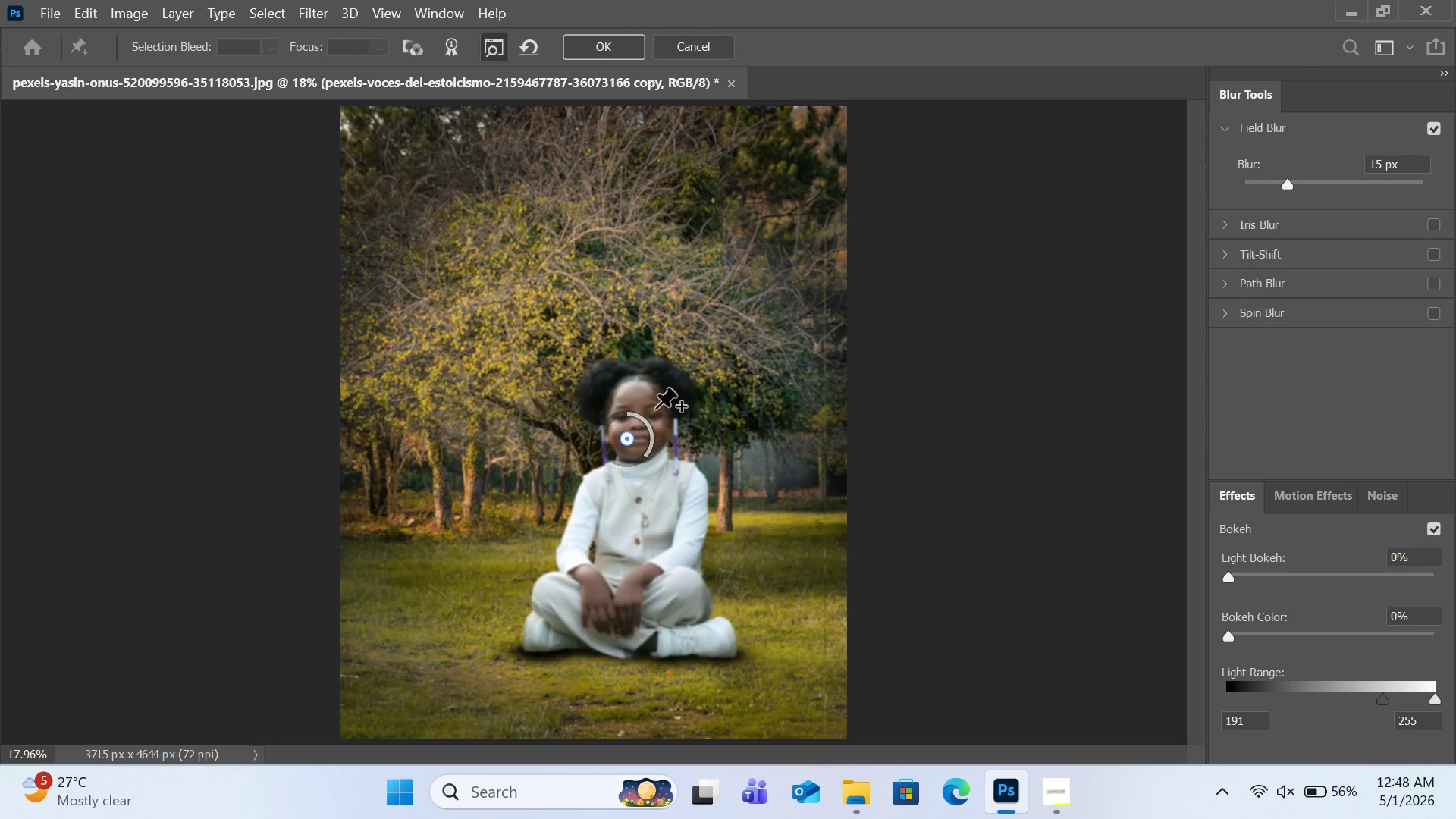 
left_click([654, 400])
 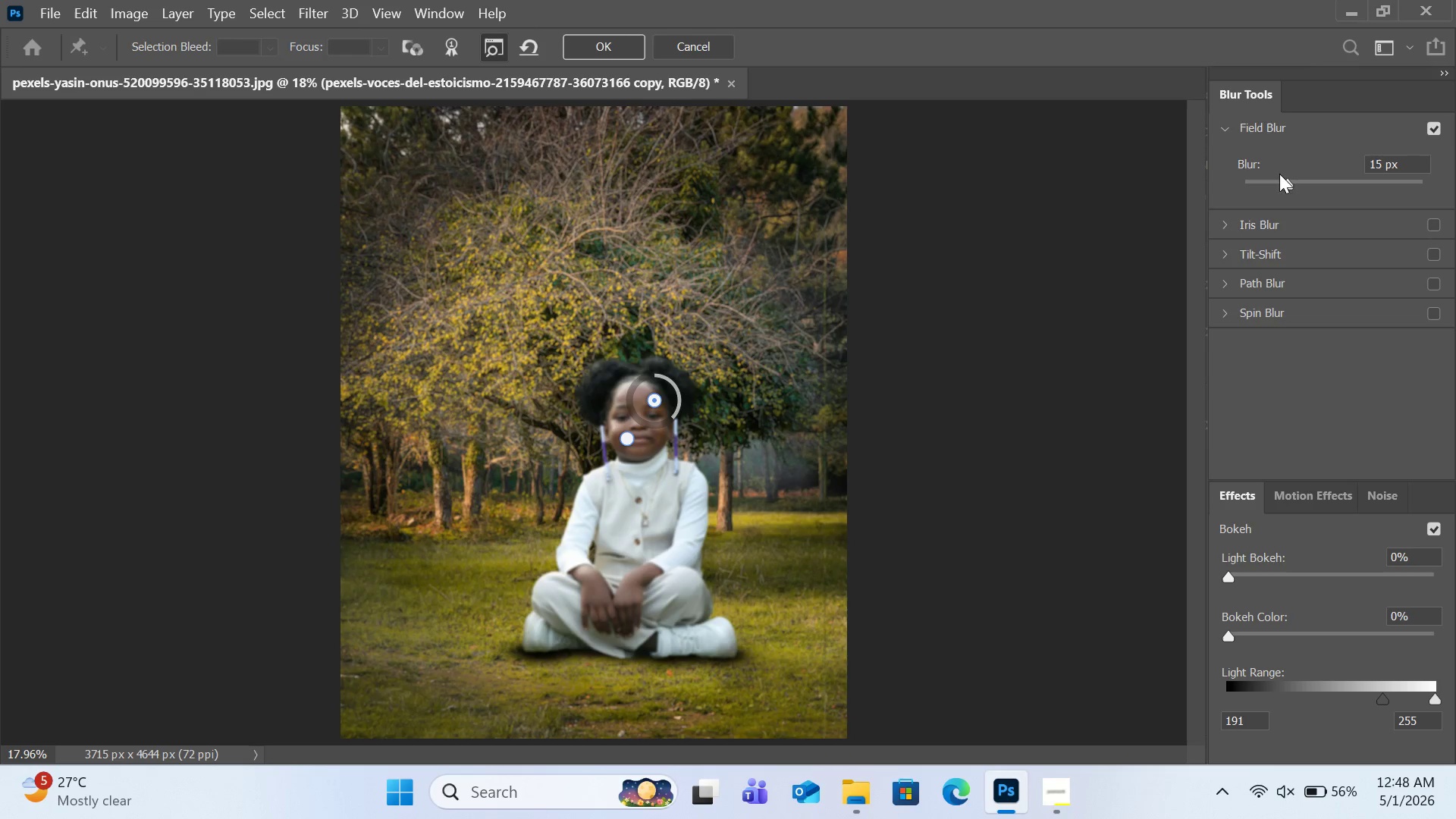 
left_click_drag(start_coordinate=[1277, 183], to_coordinate=[1205, 193])
 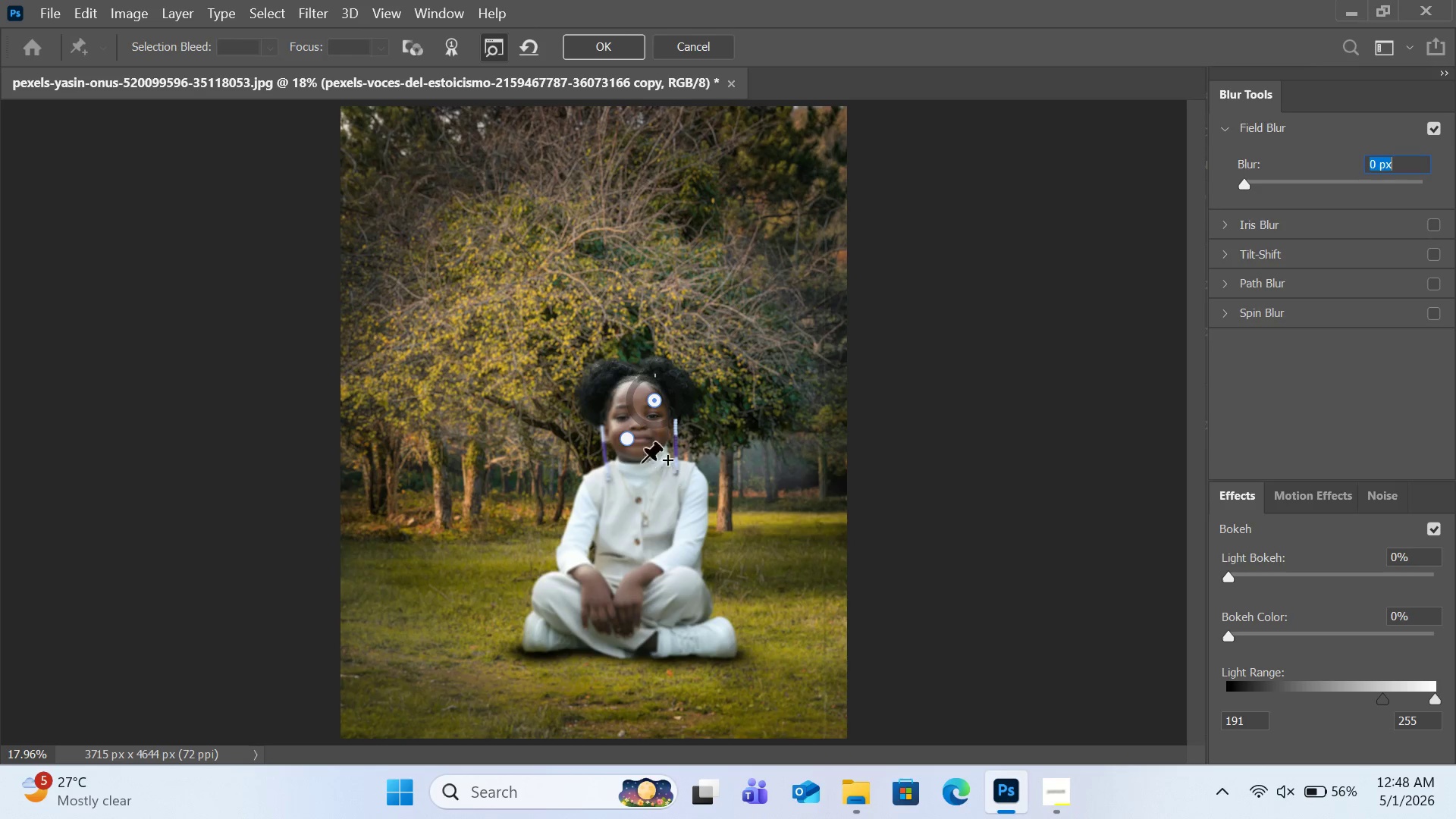 
left_click([623, 441])
 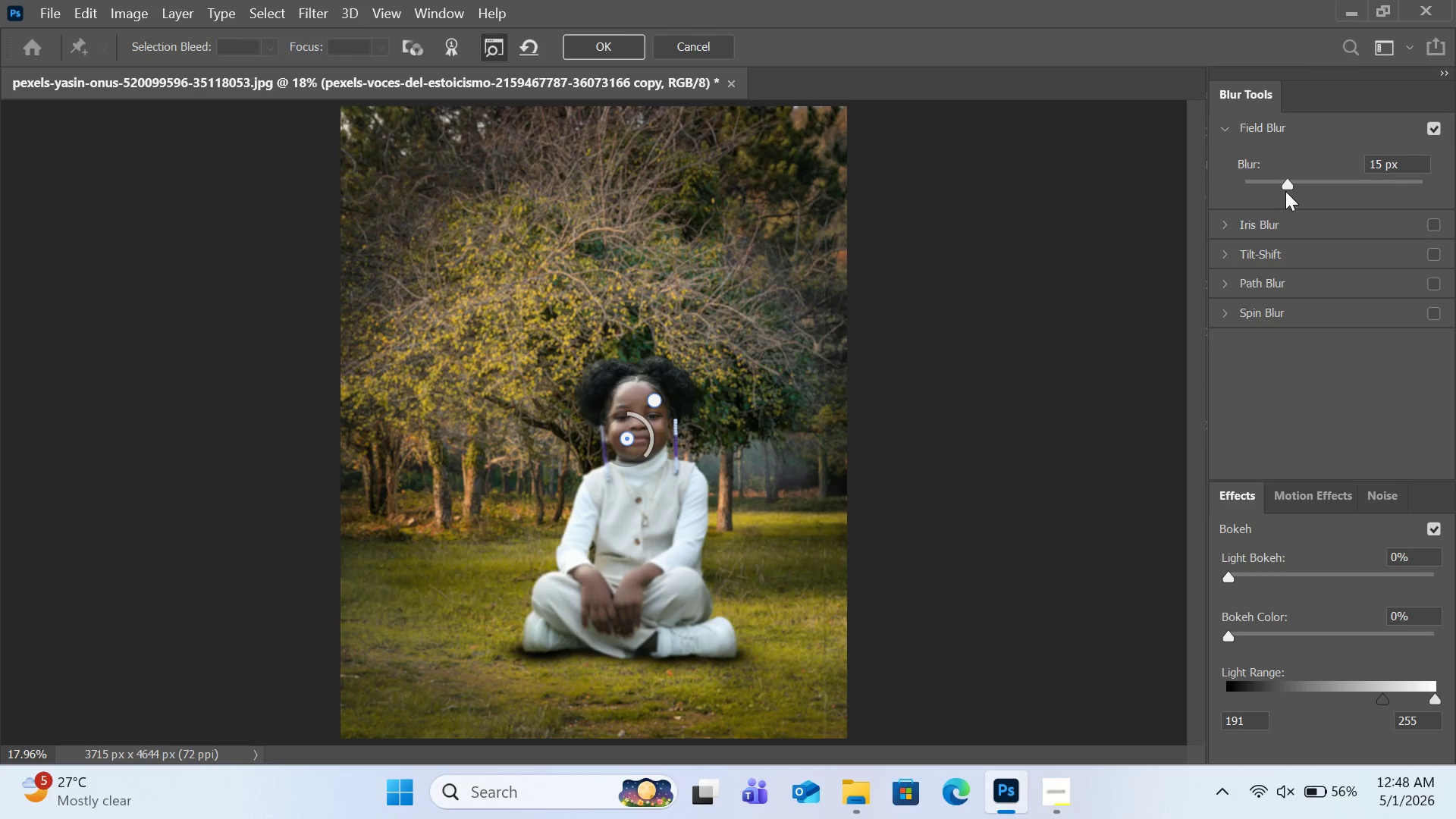 
left_click_drag(start_coordinate=[1285, 187], to_coordinate=[1214, 188])
 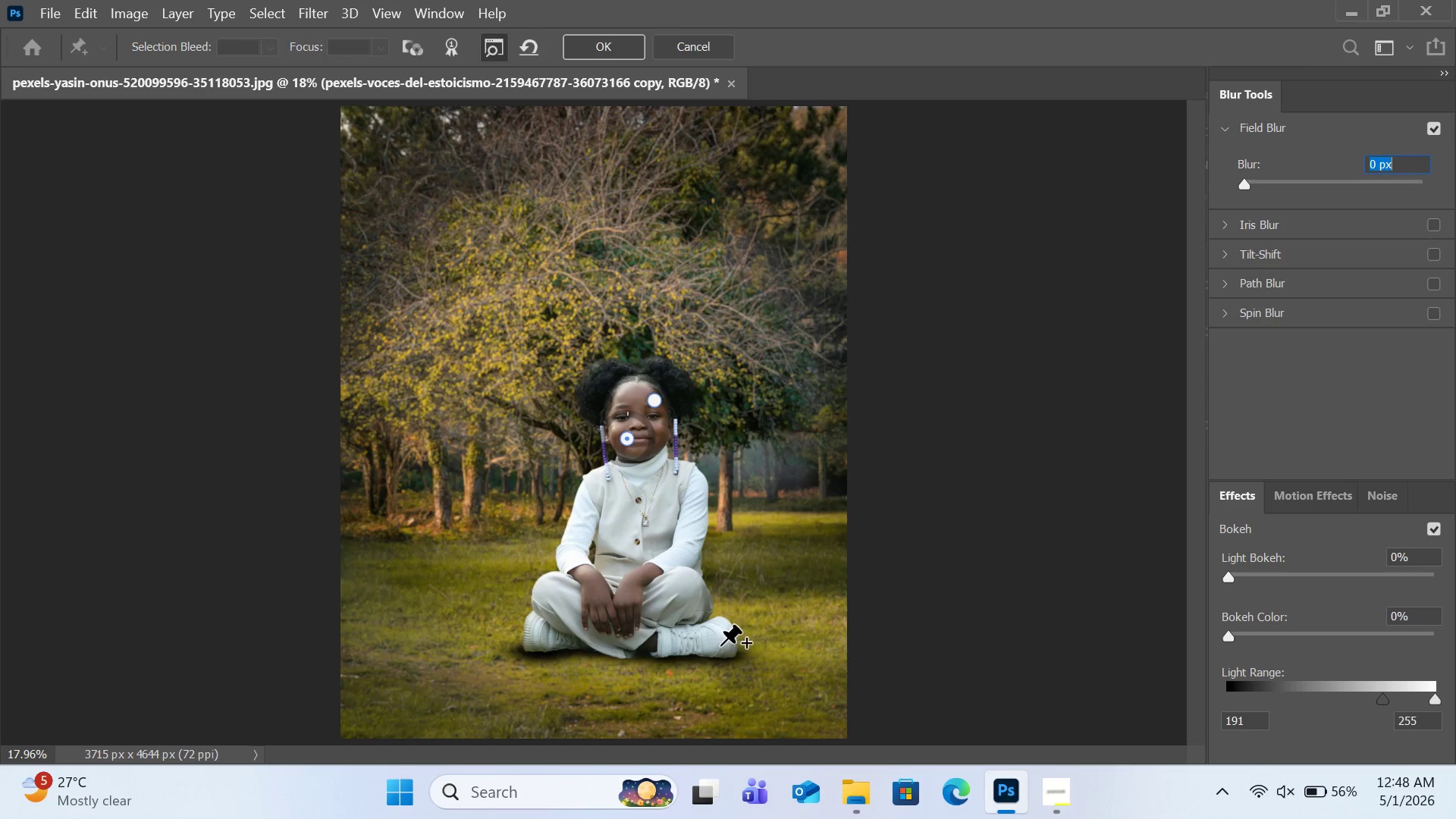 
left_click([726, 653])
 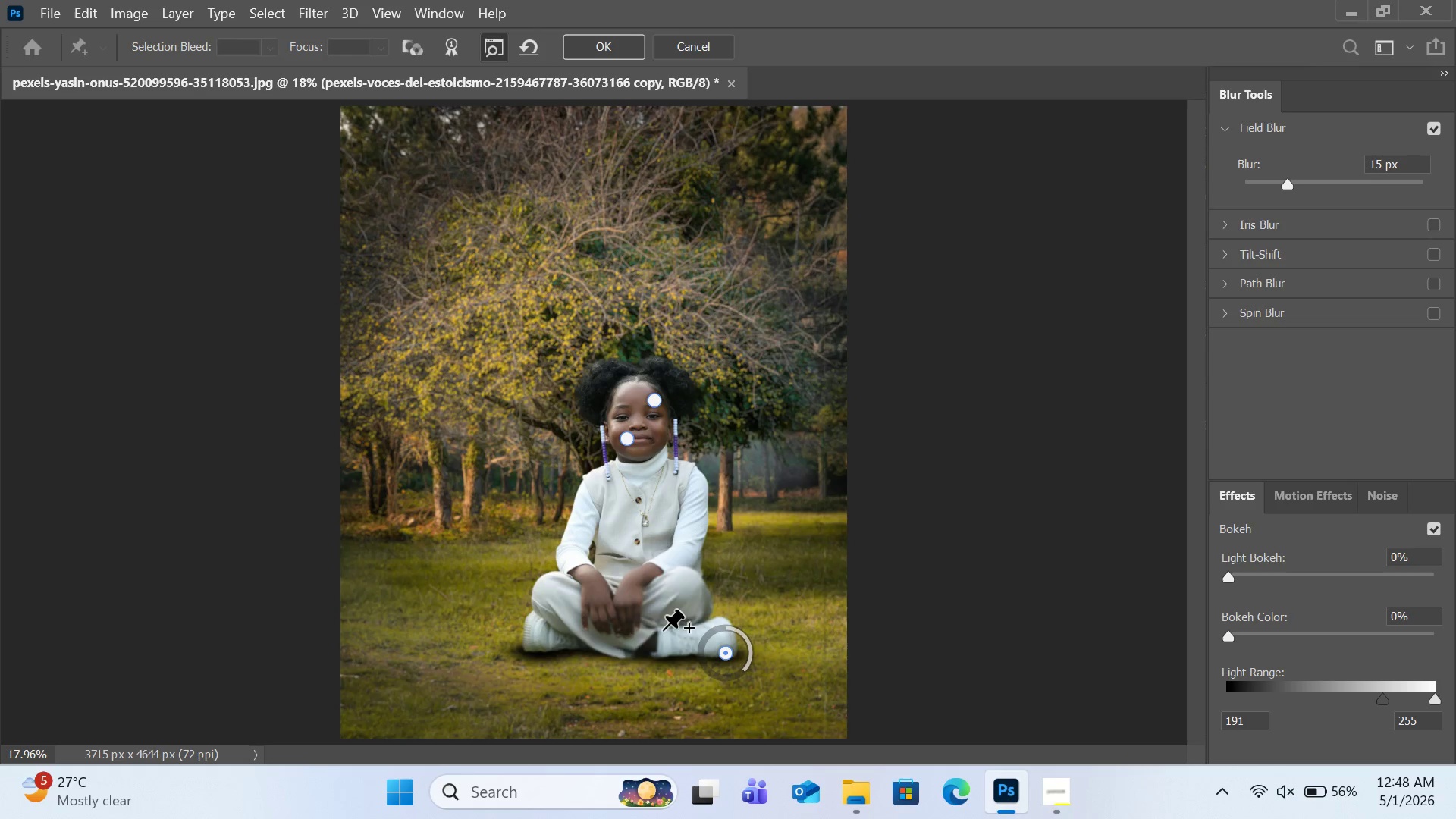 
left_click([538, 646])
 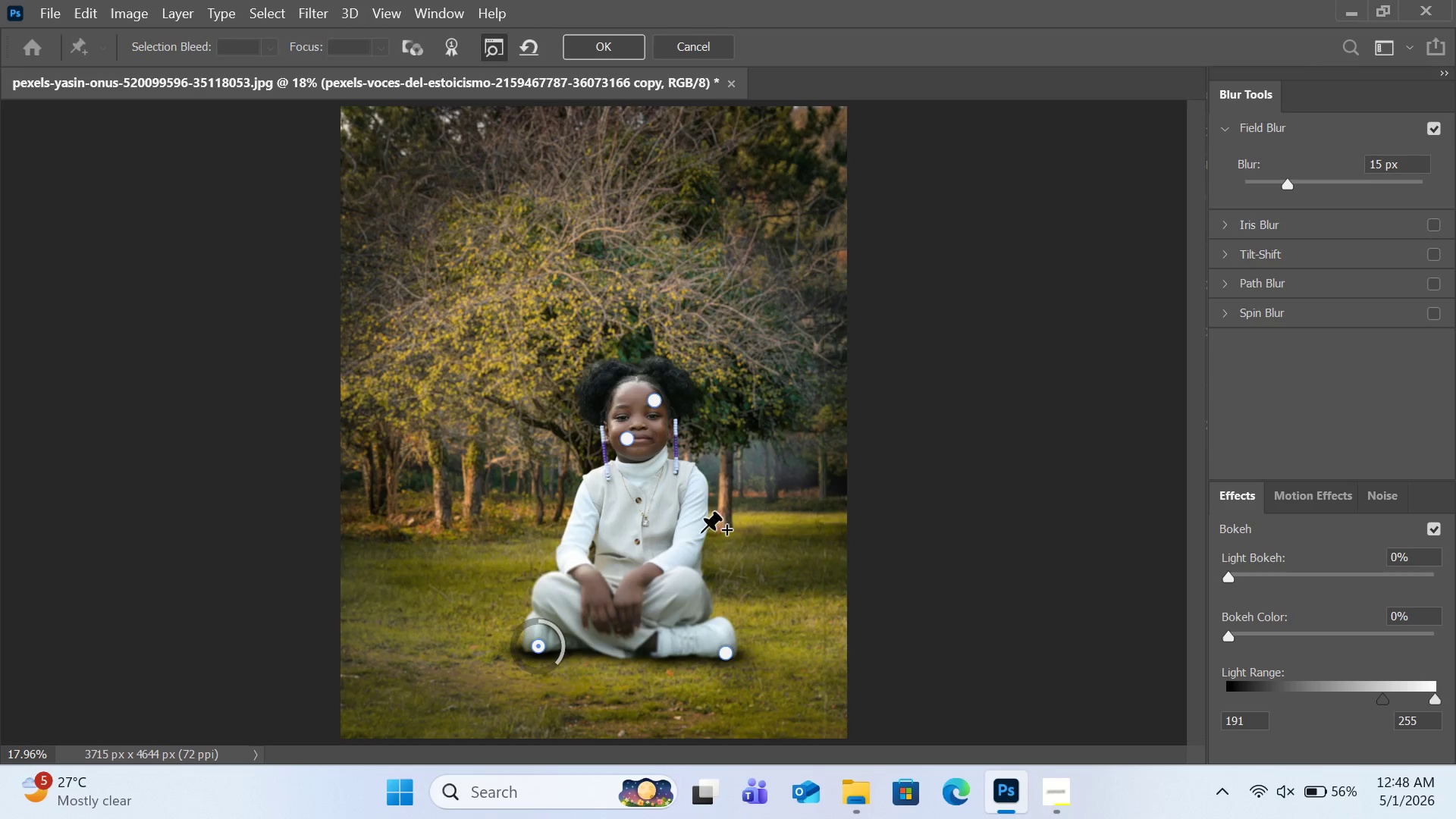 
left_click([733, 504])
 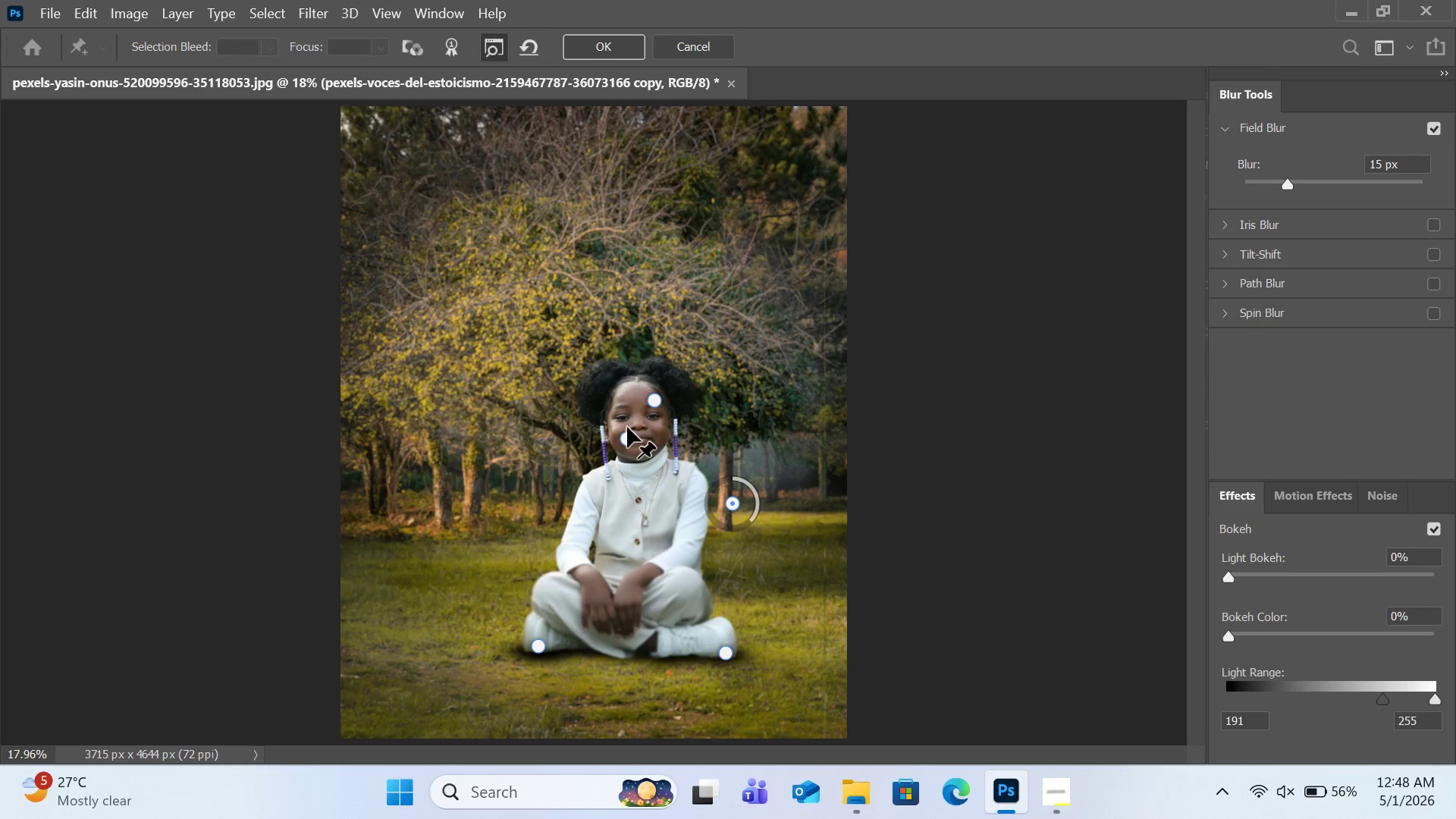 
wait(5.11)
 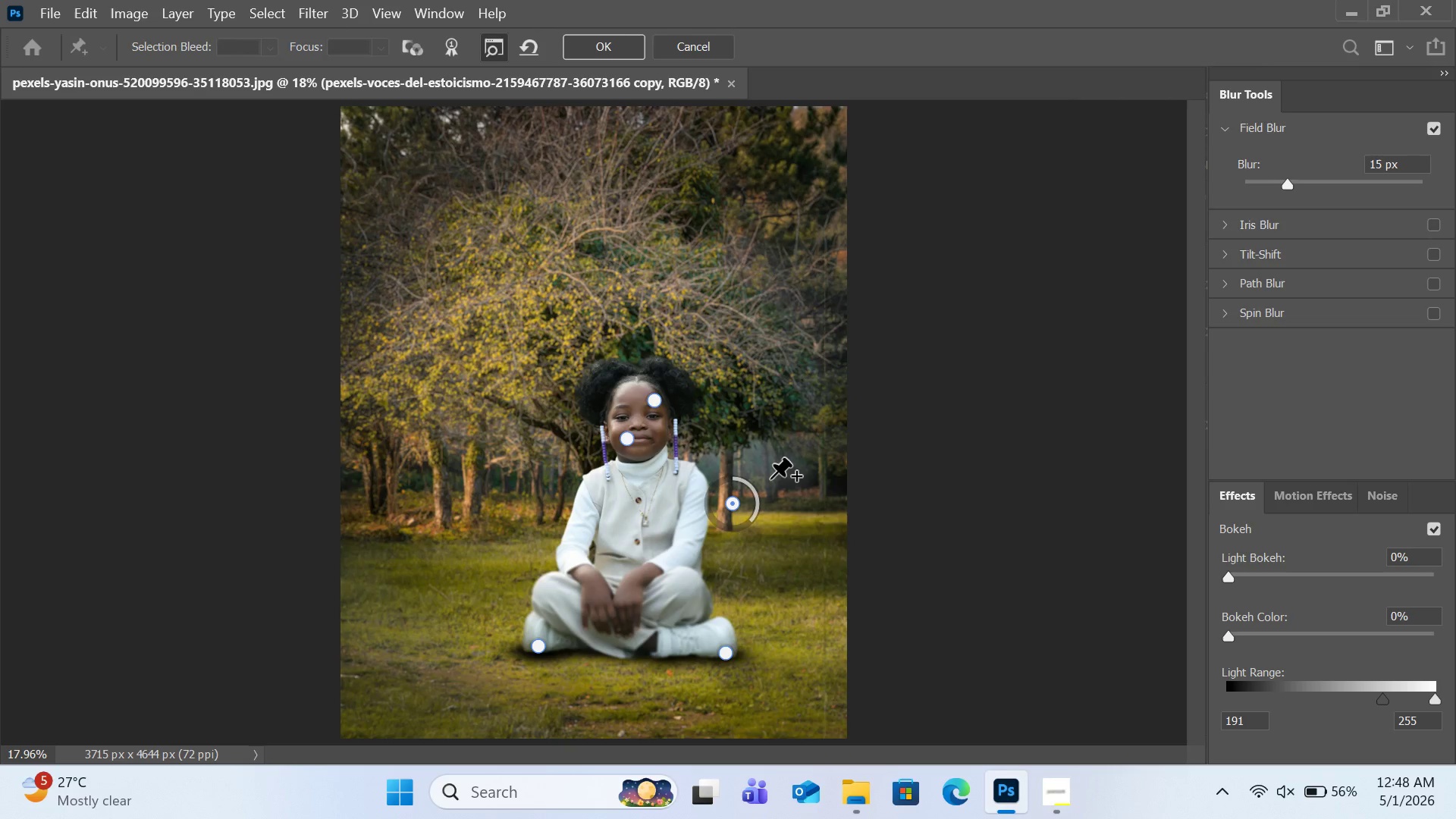 
left_click([600, 49])
 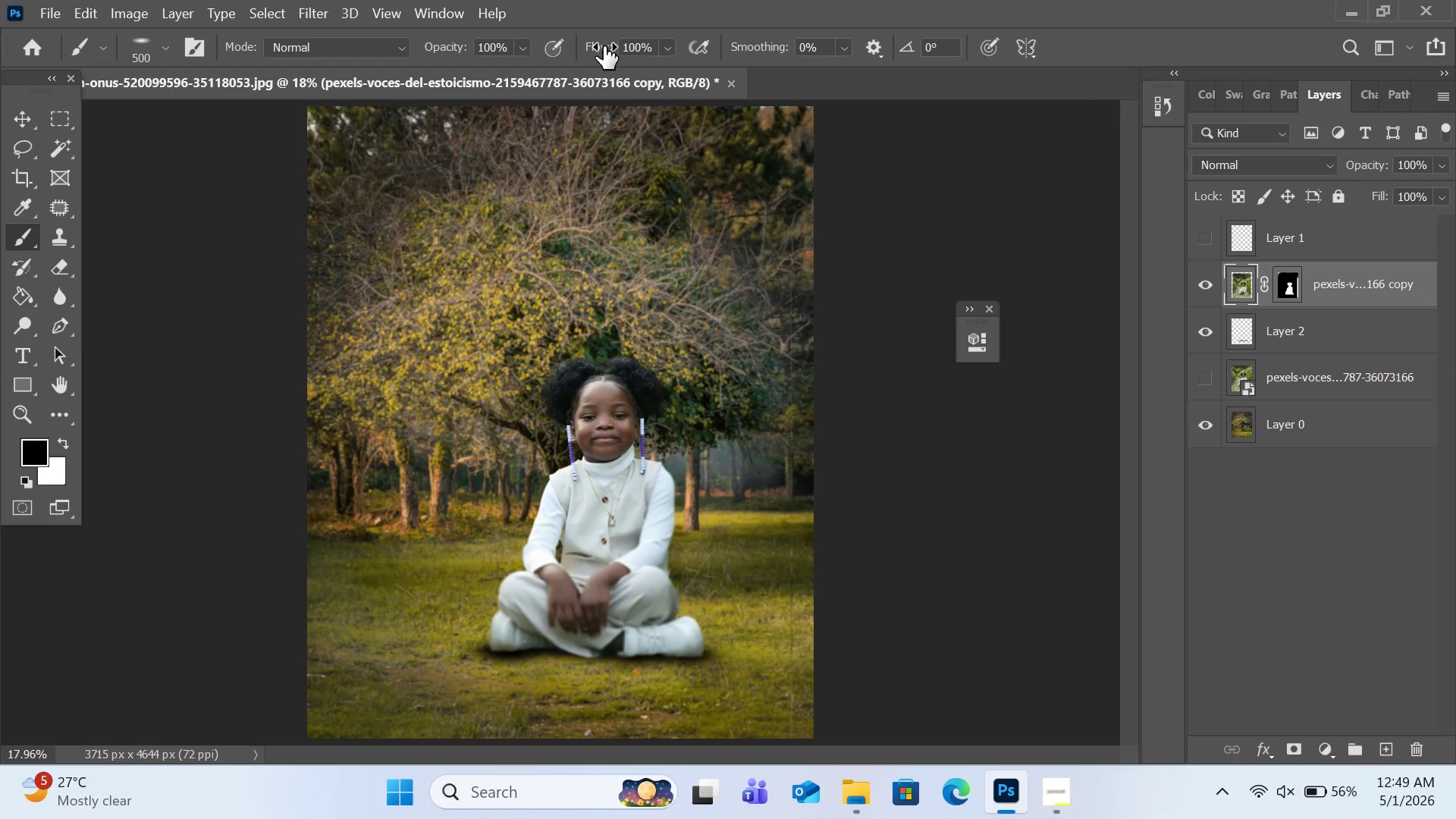 
wait(22.8)
 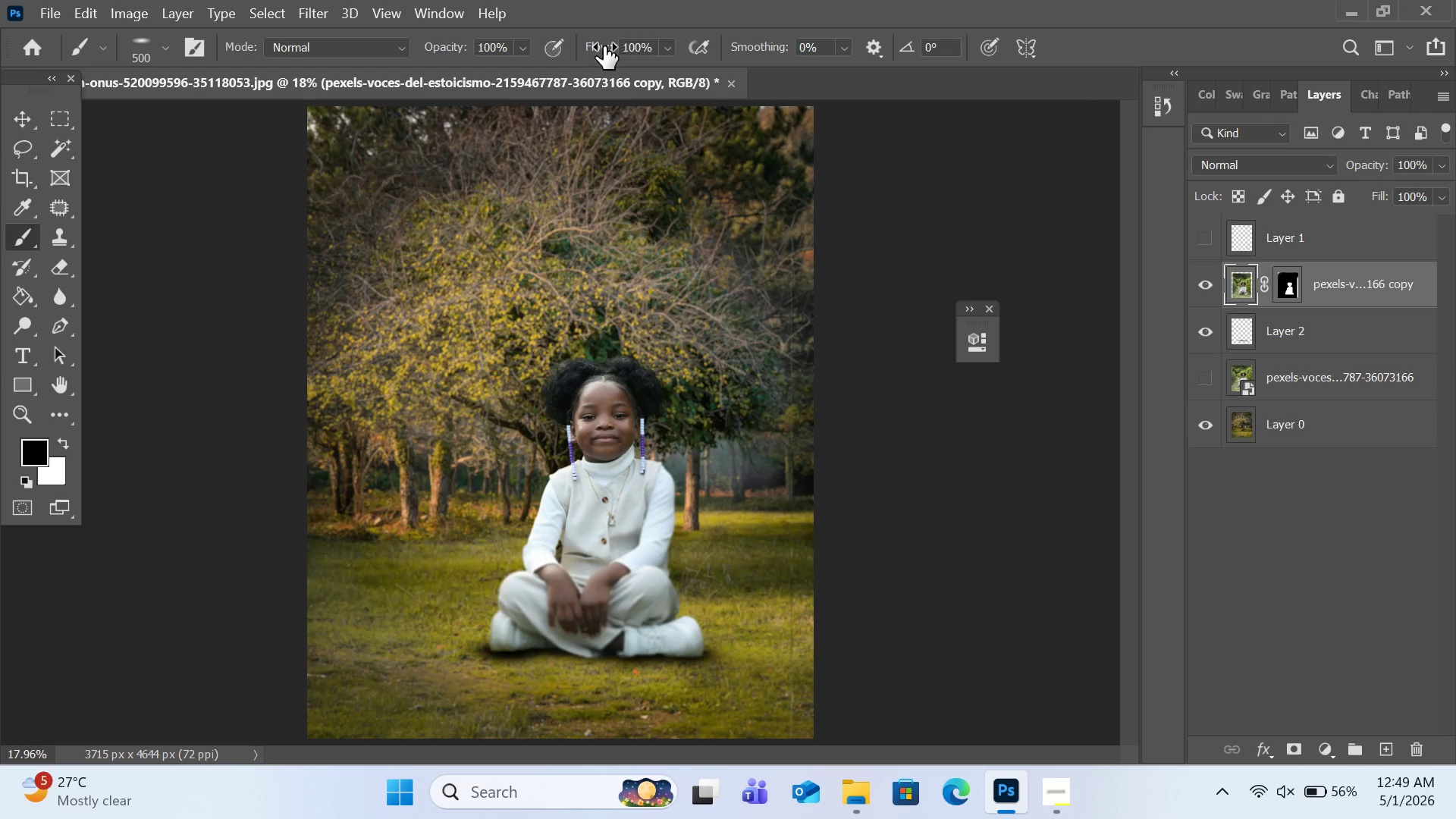 
key(Control+Z)
 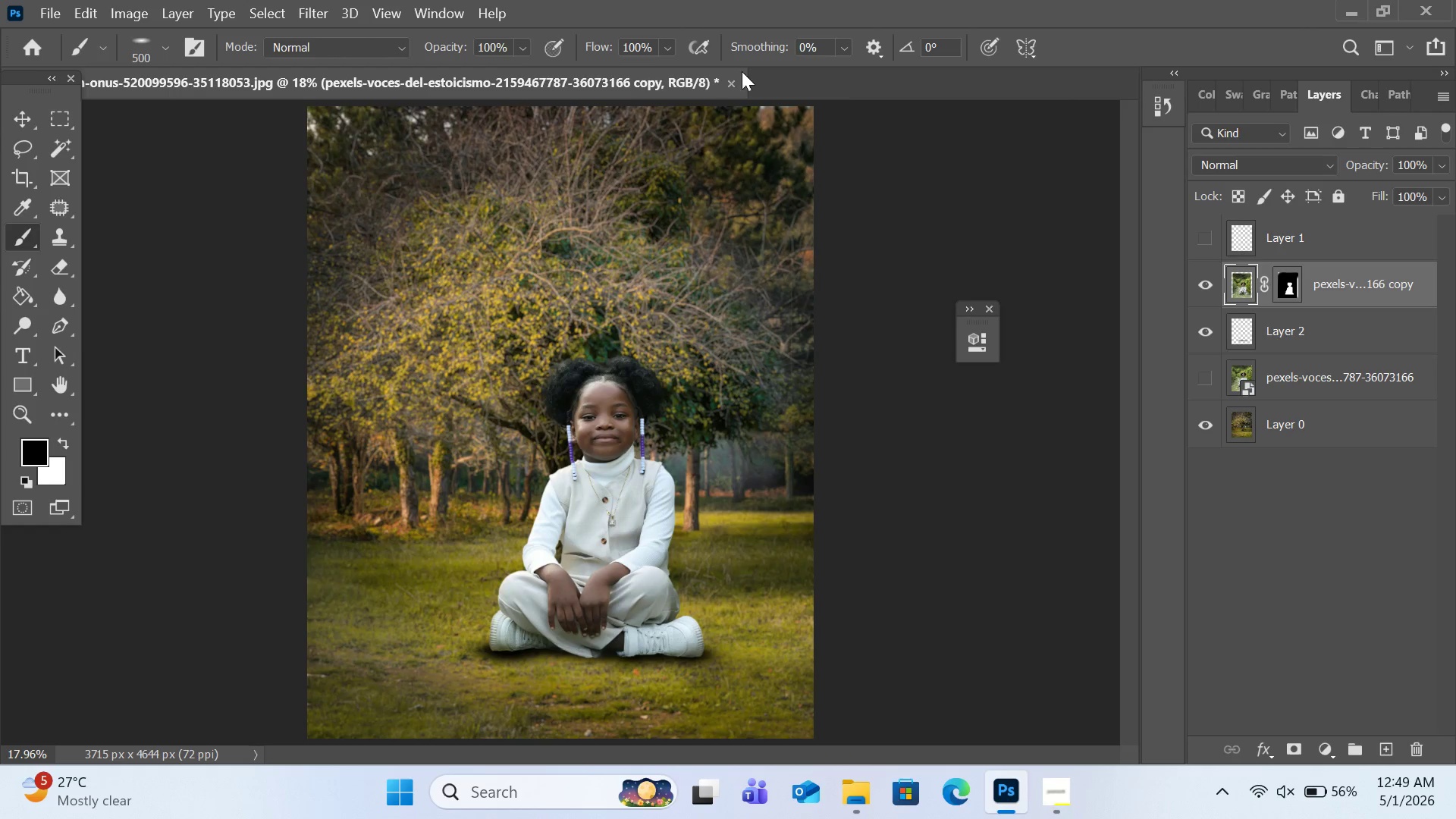 
wait(5.34)
 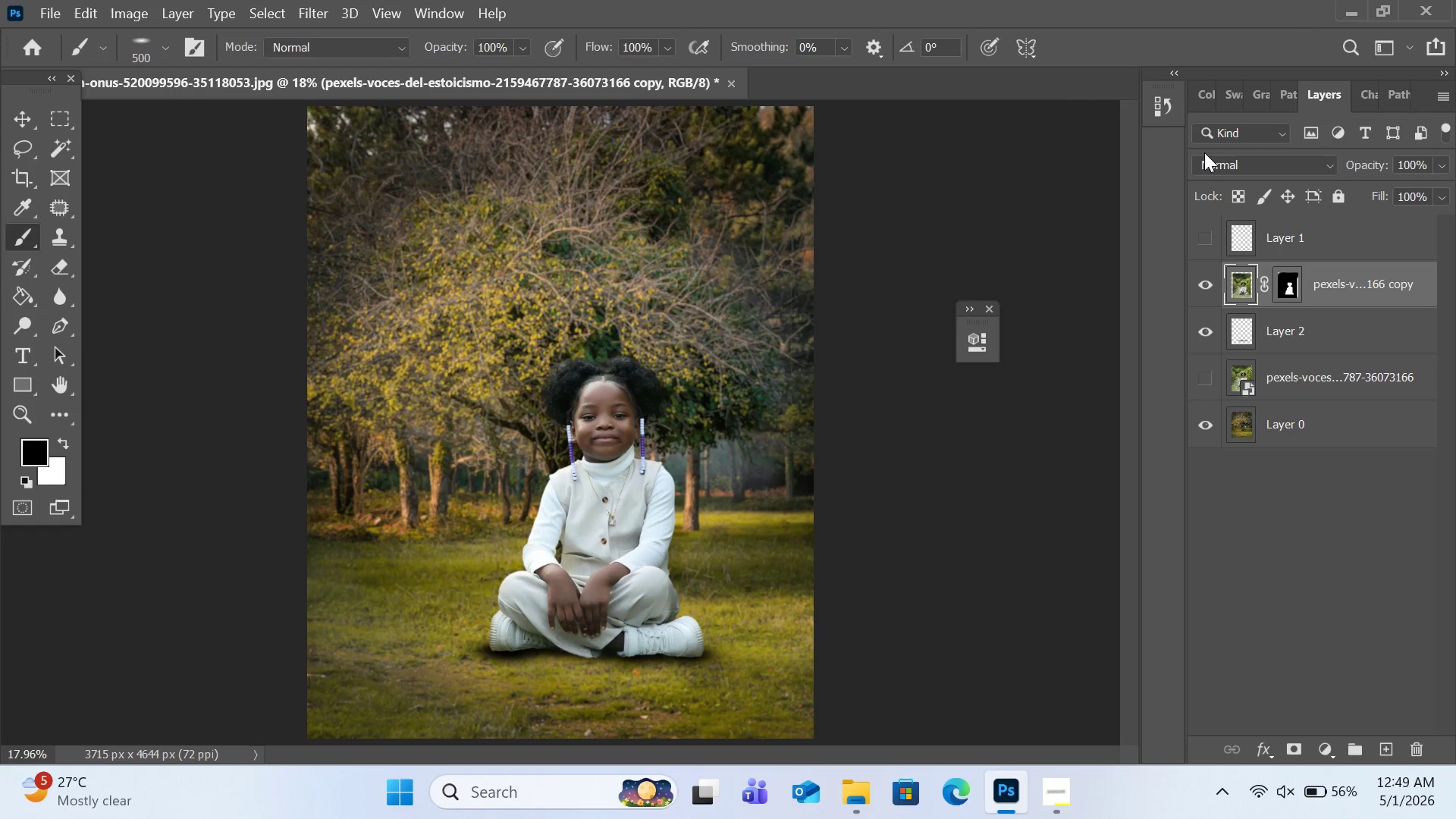 
left_click([328, 18])
 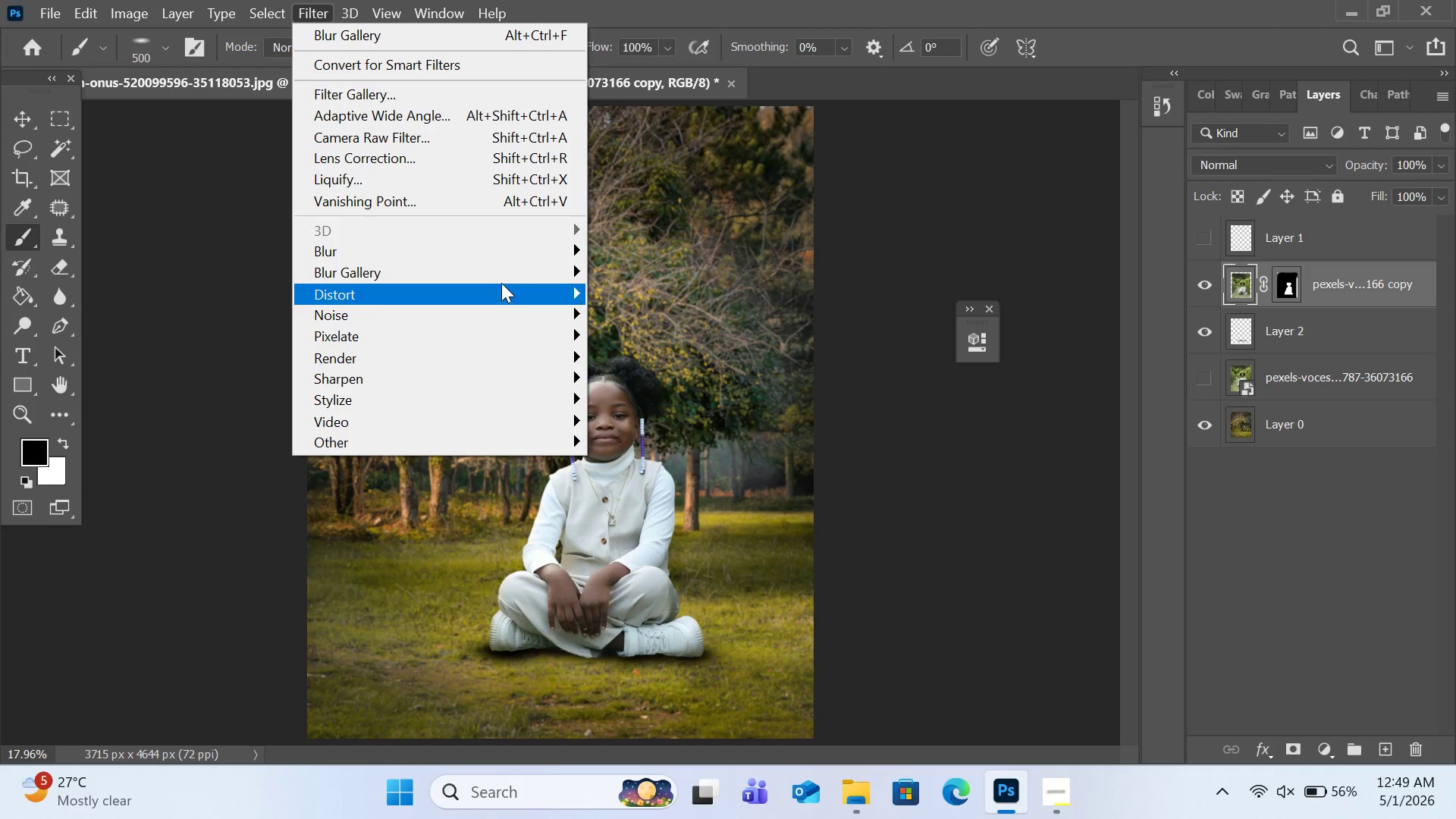 
left_click([616, 274])
 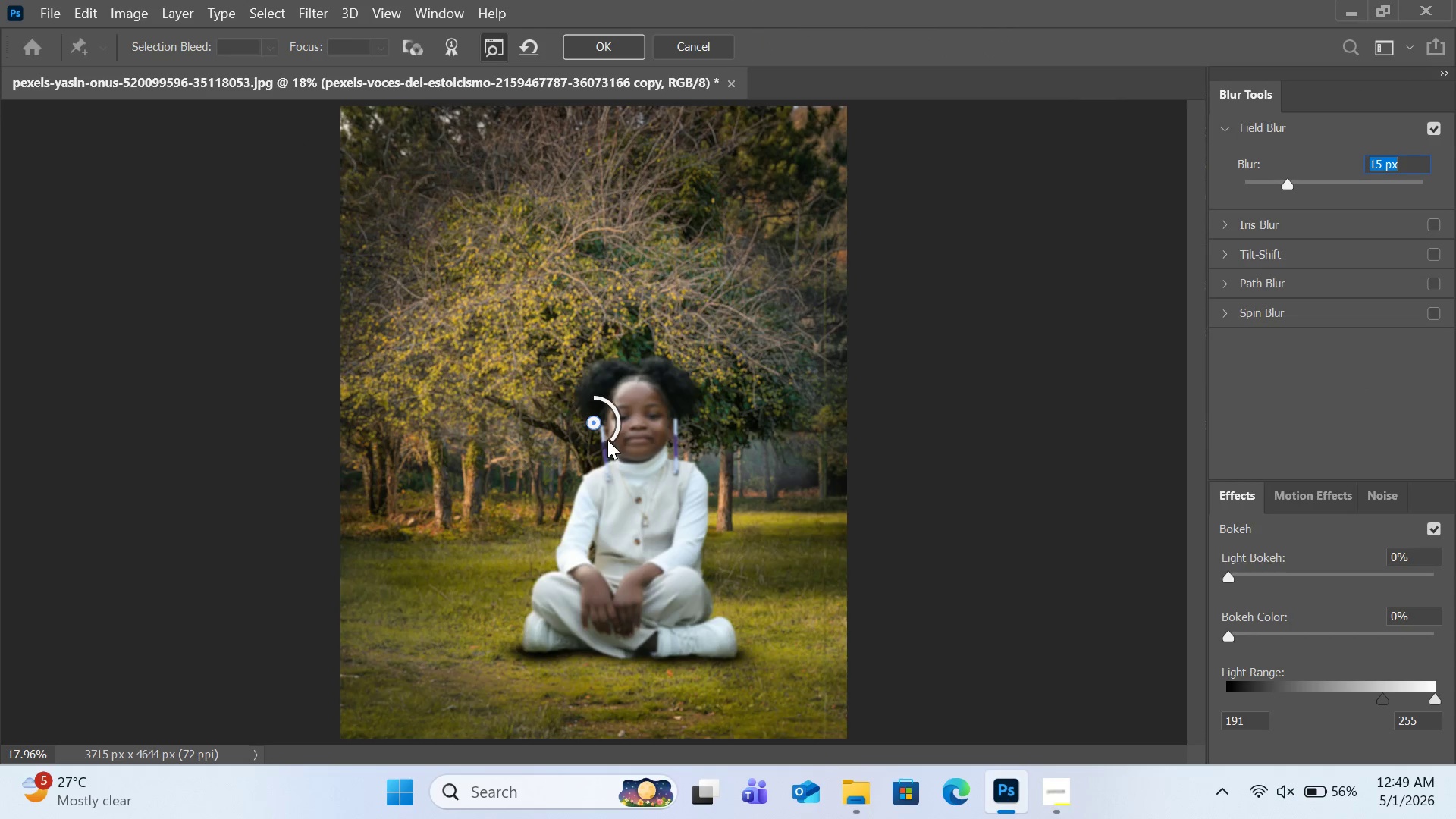 
left_click_drag(start_coordinate=[596, 420], to_coordinate=[739, 673])
 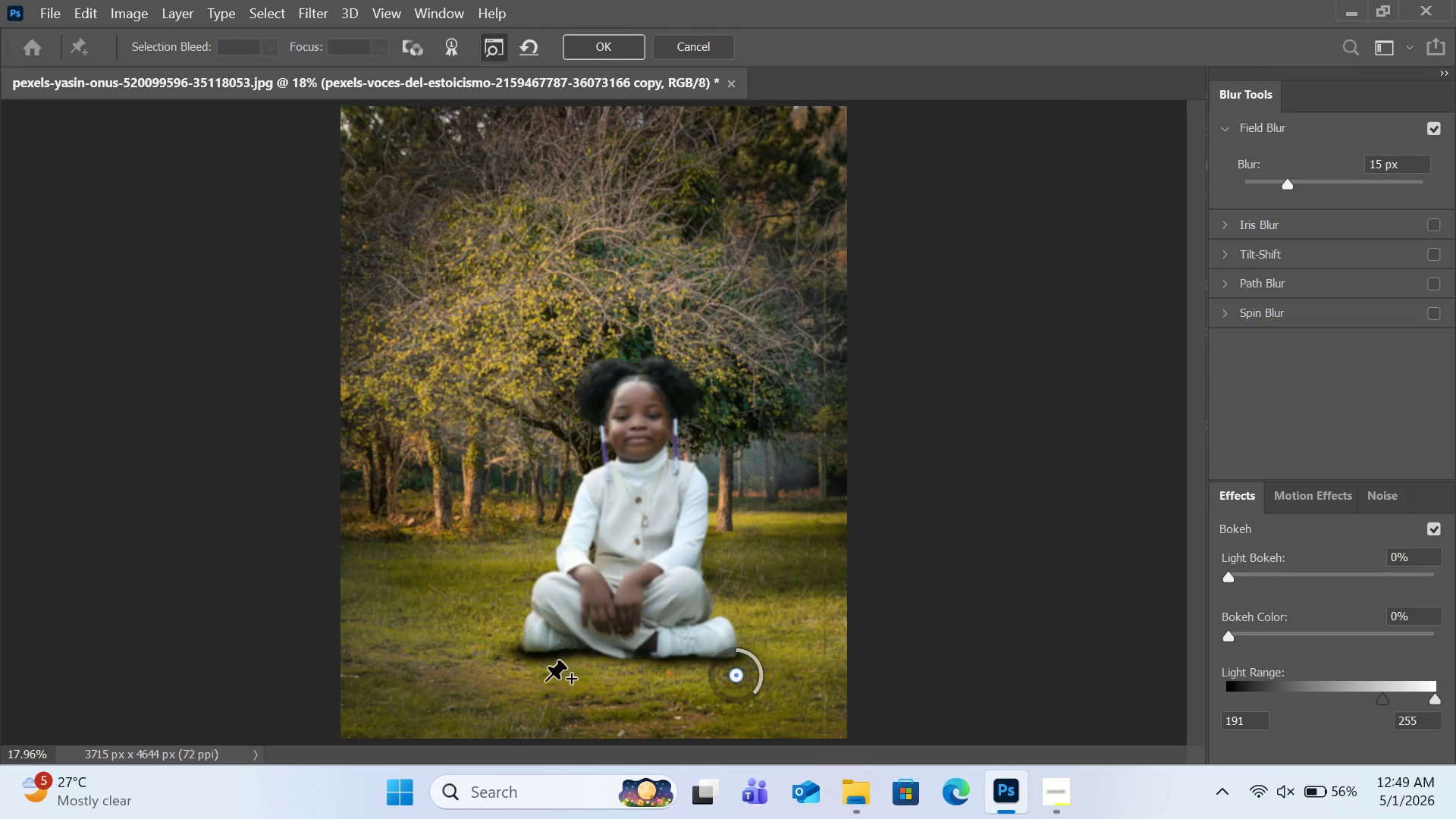 
left_click([527, 674])
 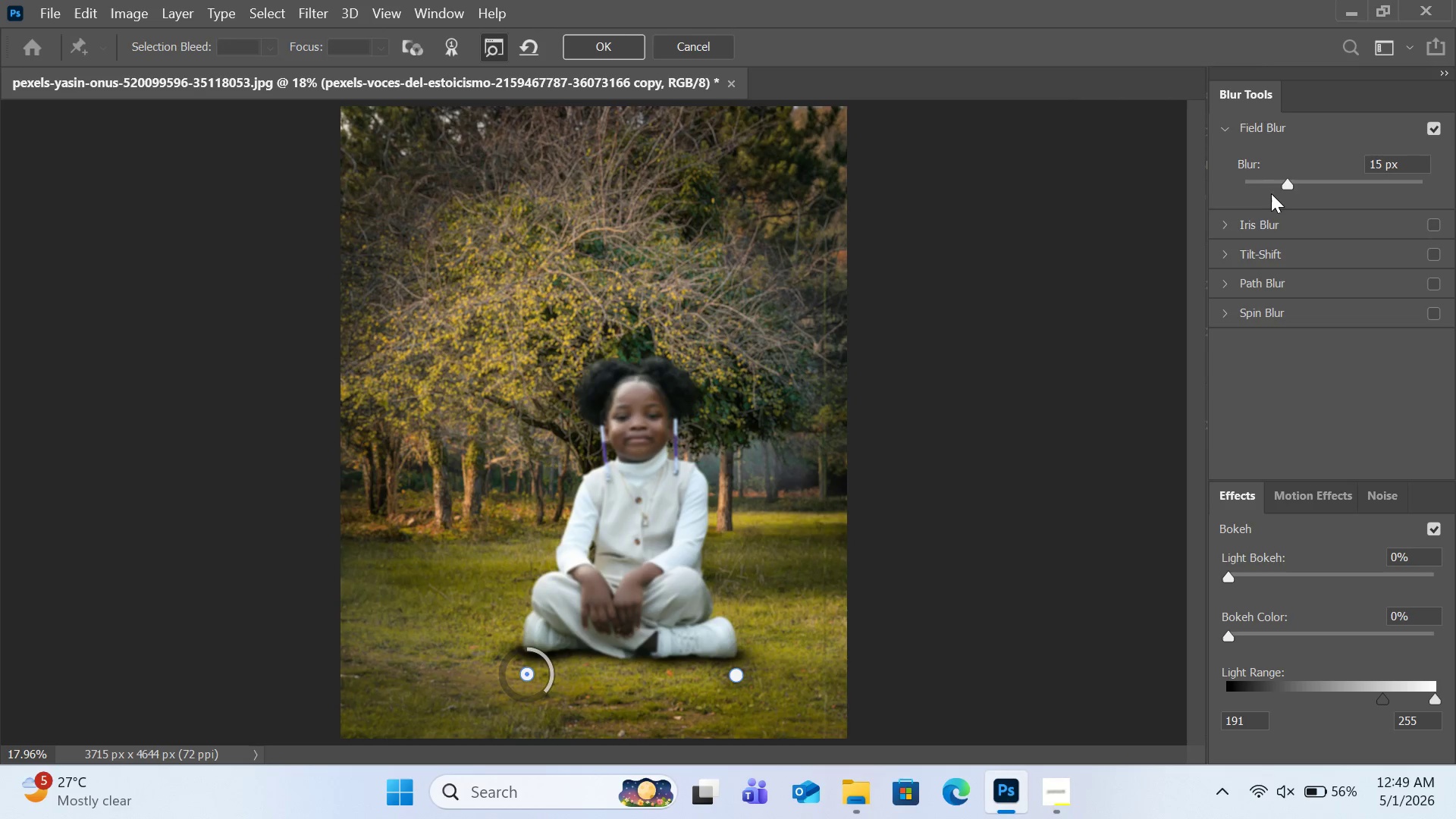 
left_click_drag(start_coordinate=[1285, 177], to_coordinate=[1262, 191])
 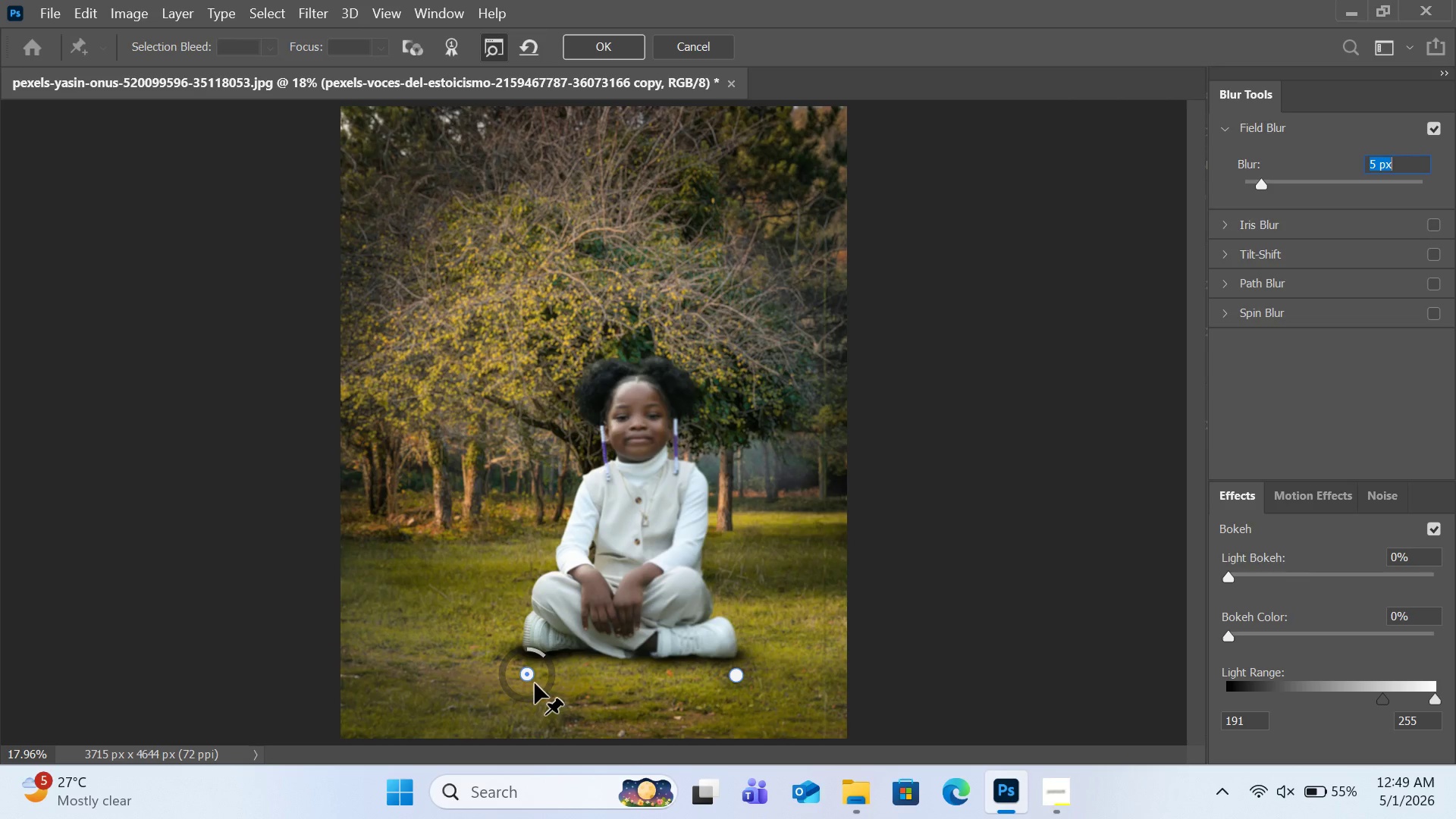 
left_click_drag(start_coordinate=[534, 680], to_coordinate=[539, 667])
 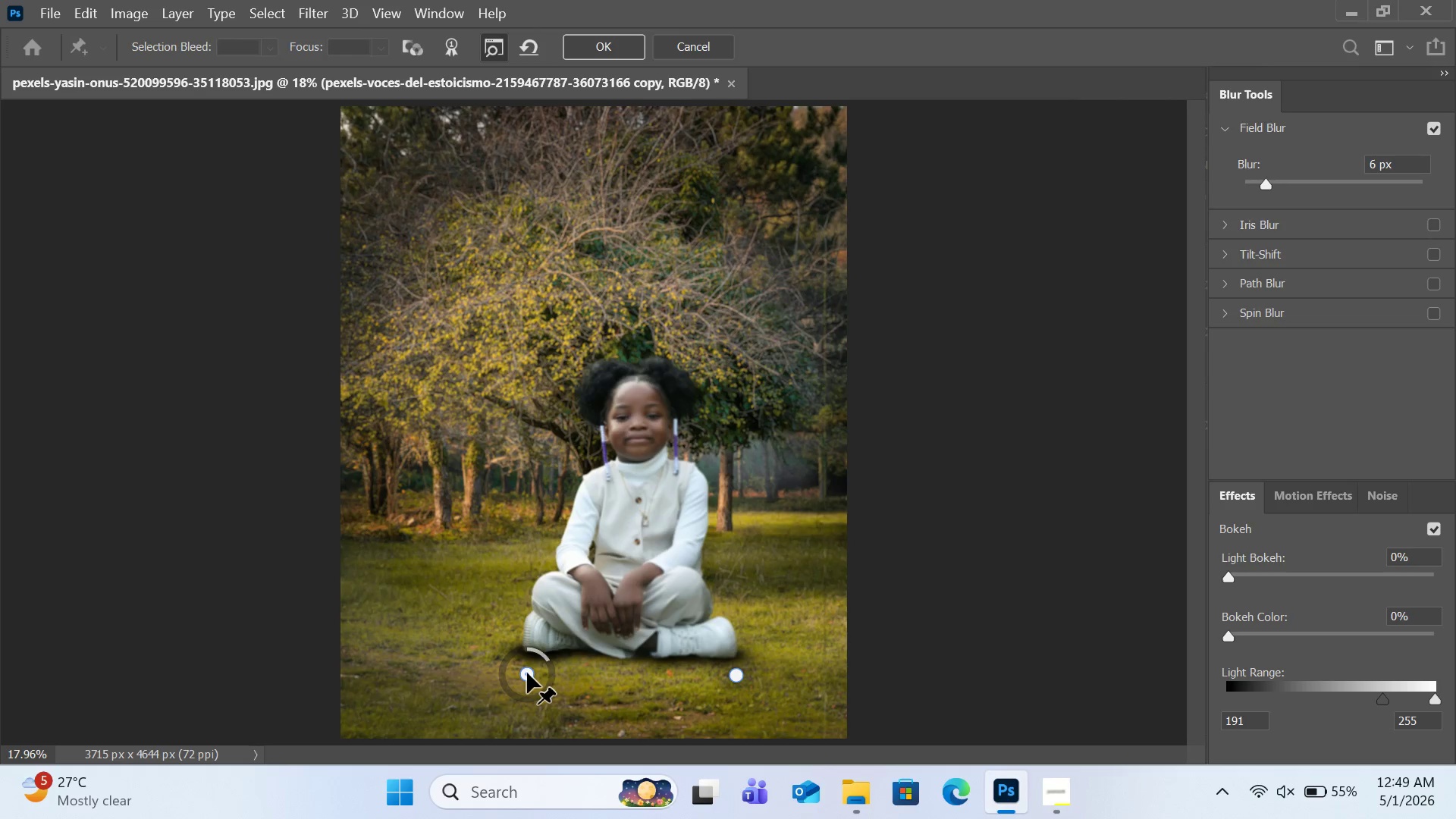 
left_click_drag(start_coordinate=[527, 673], to_coordinate=[535, 654])
 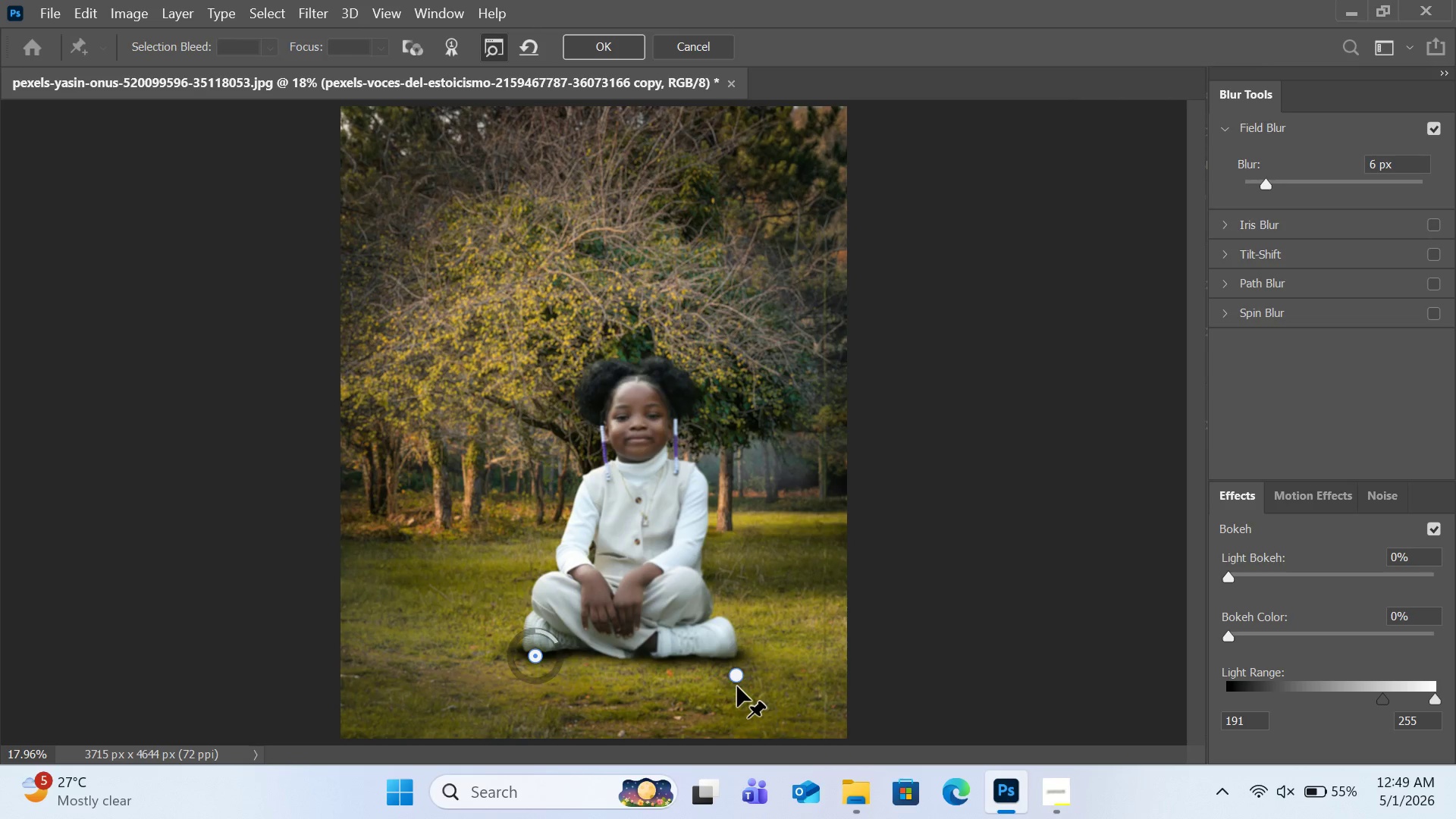 
left_click_drag(start_coordinate=[736, 681], to_coordinate=[739, 667])
 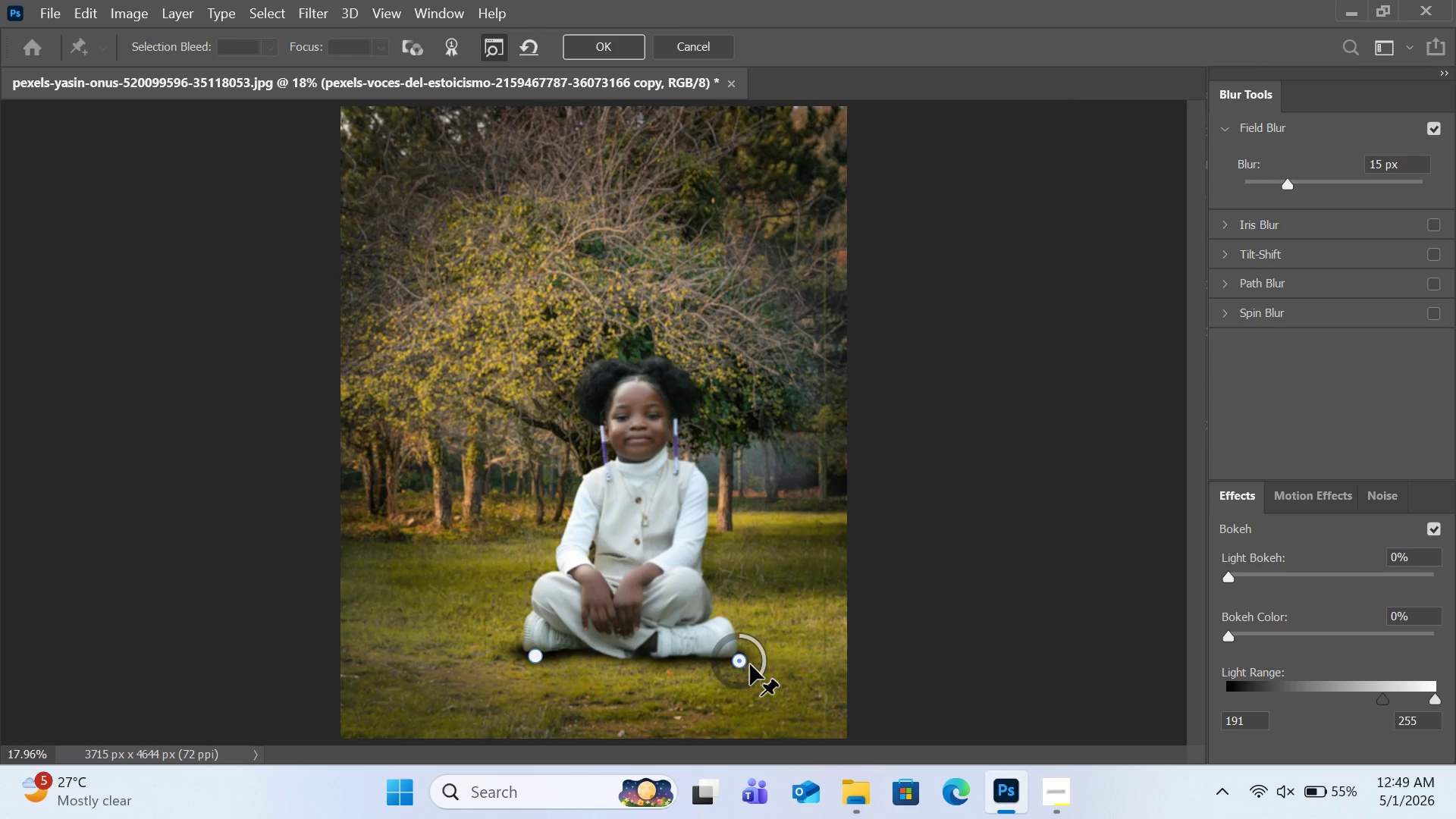 
left_click_drag(start_coordinate=[744, 663], to_coordinate=[740, 652])
 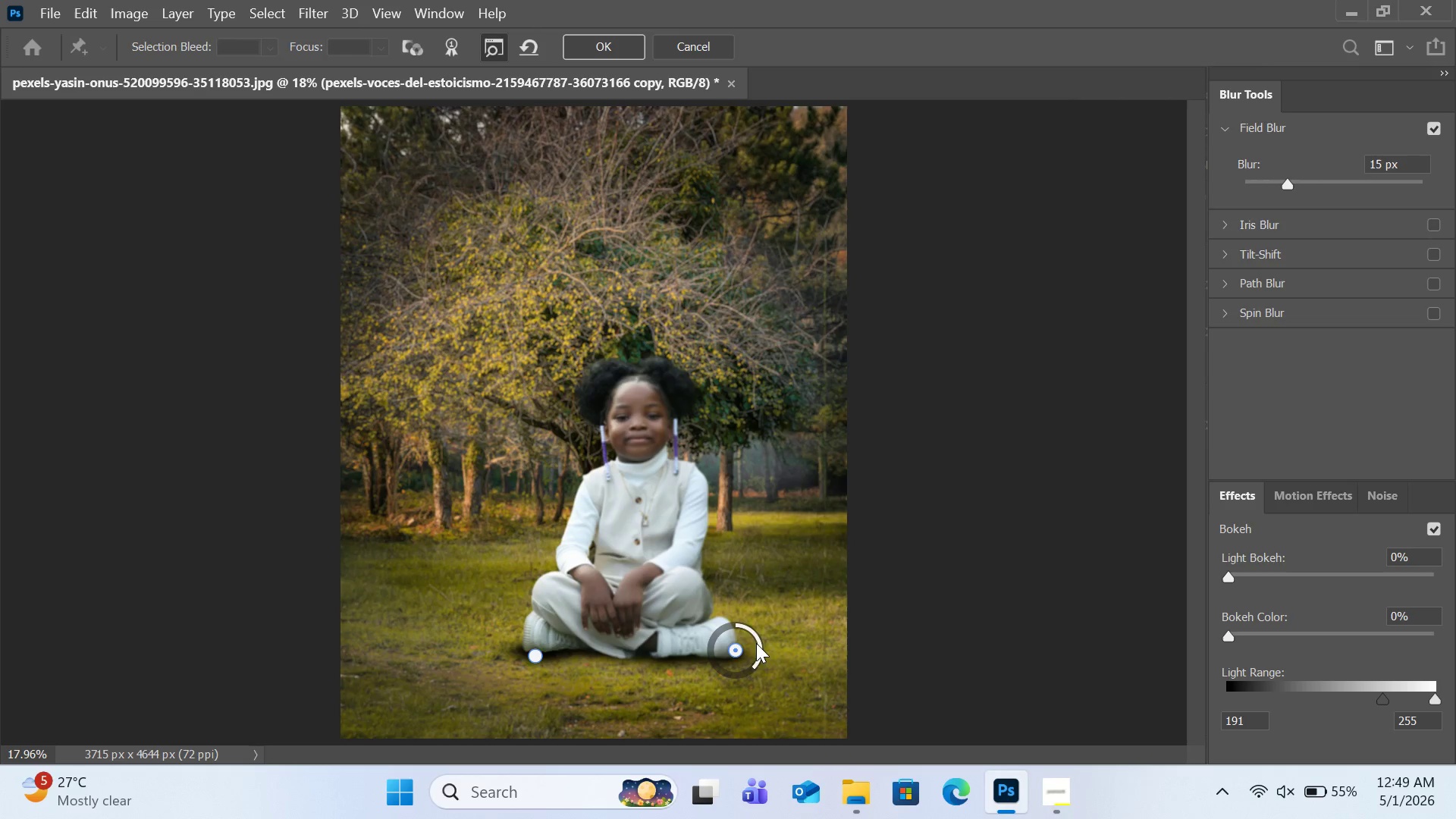 
left_click_drag(start_coordinate=[759, 641], to_coordinate=[750, 628])
 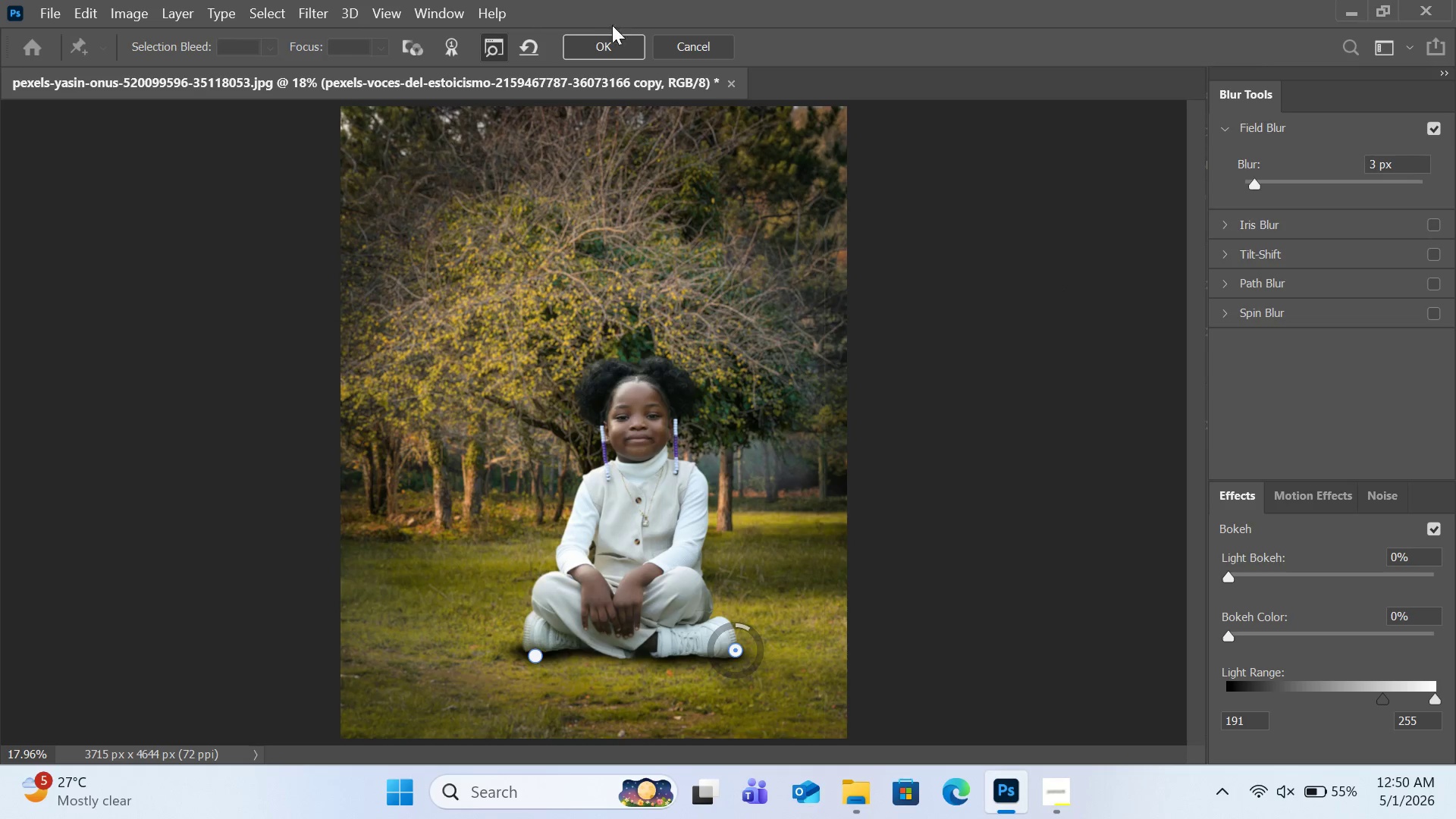 
wait(6.66)
 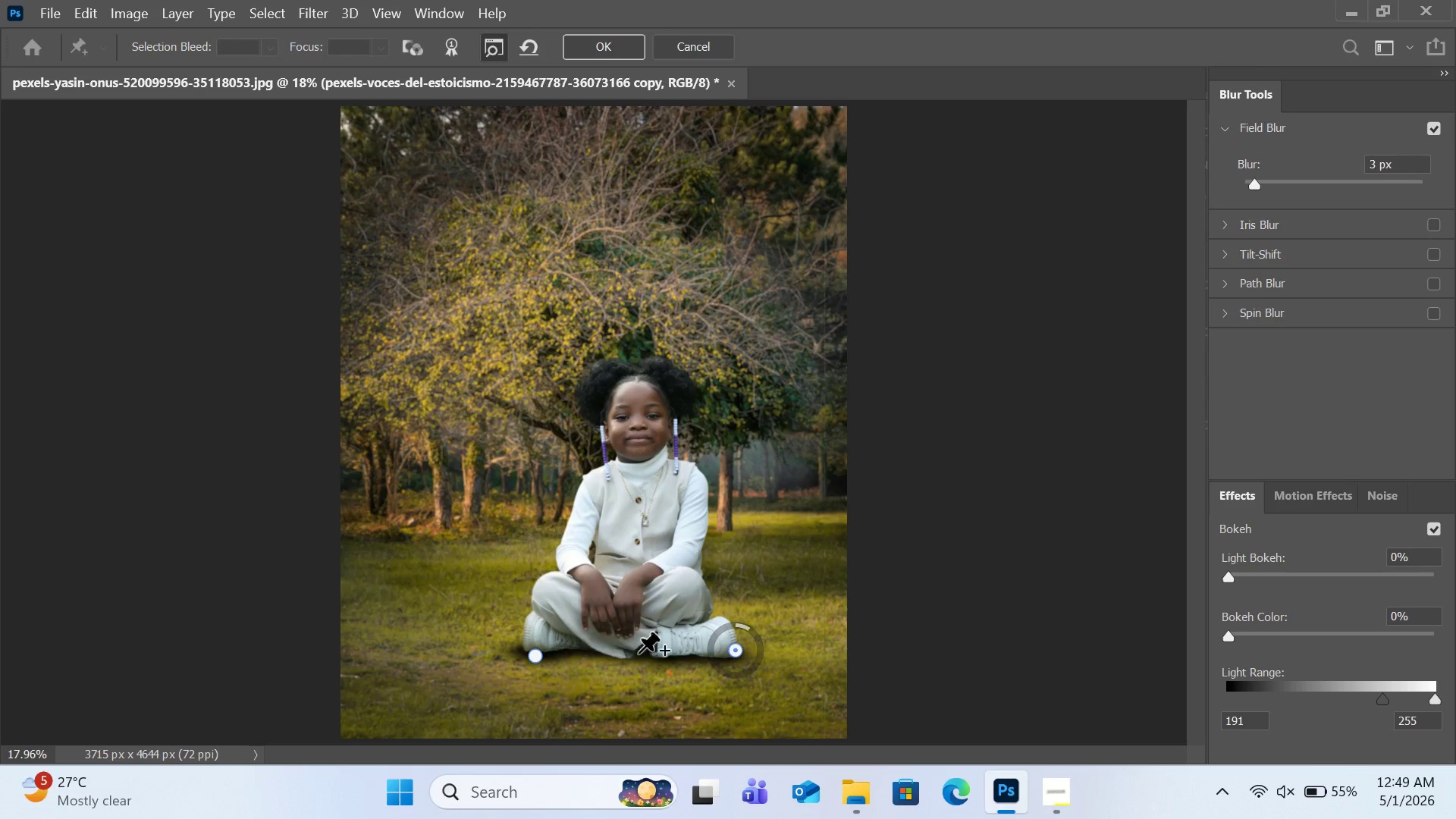 
left_click([535, 659])
 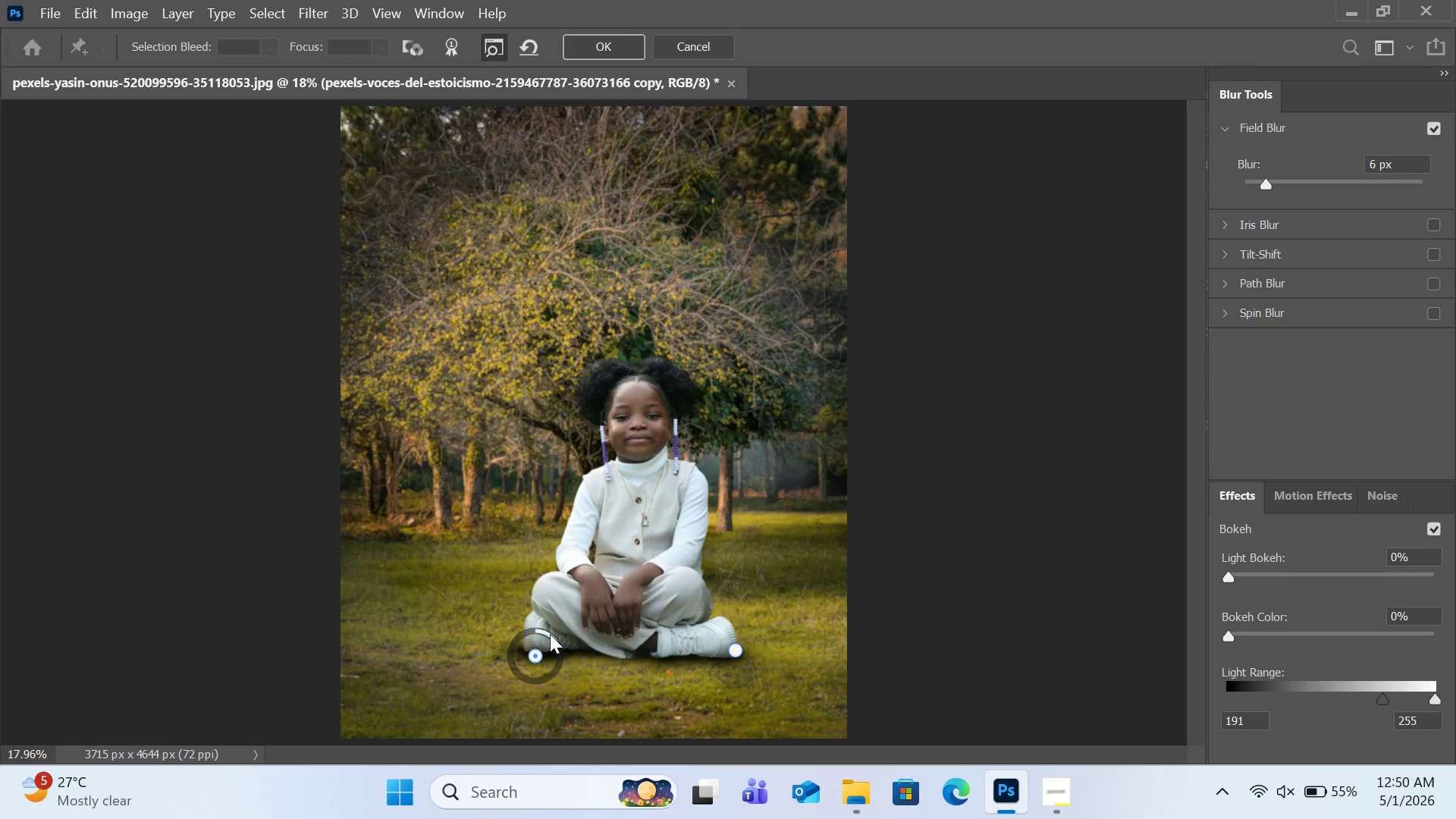 
left_click_drag(start_coordinate=[551, 634], to_coordinate=[555, 638])
 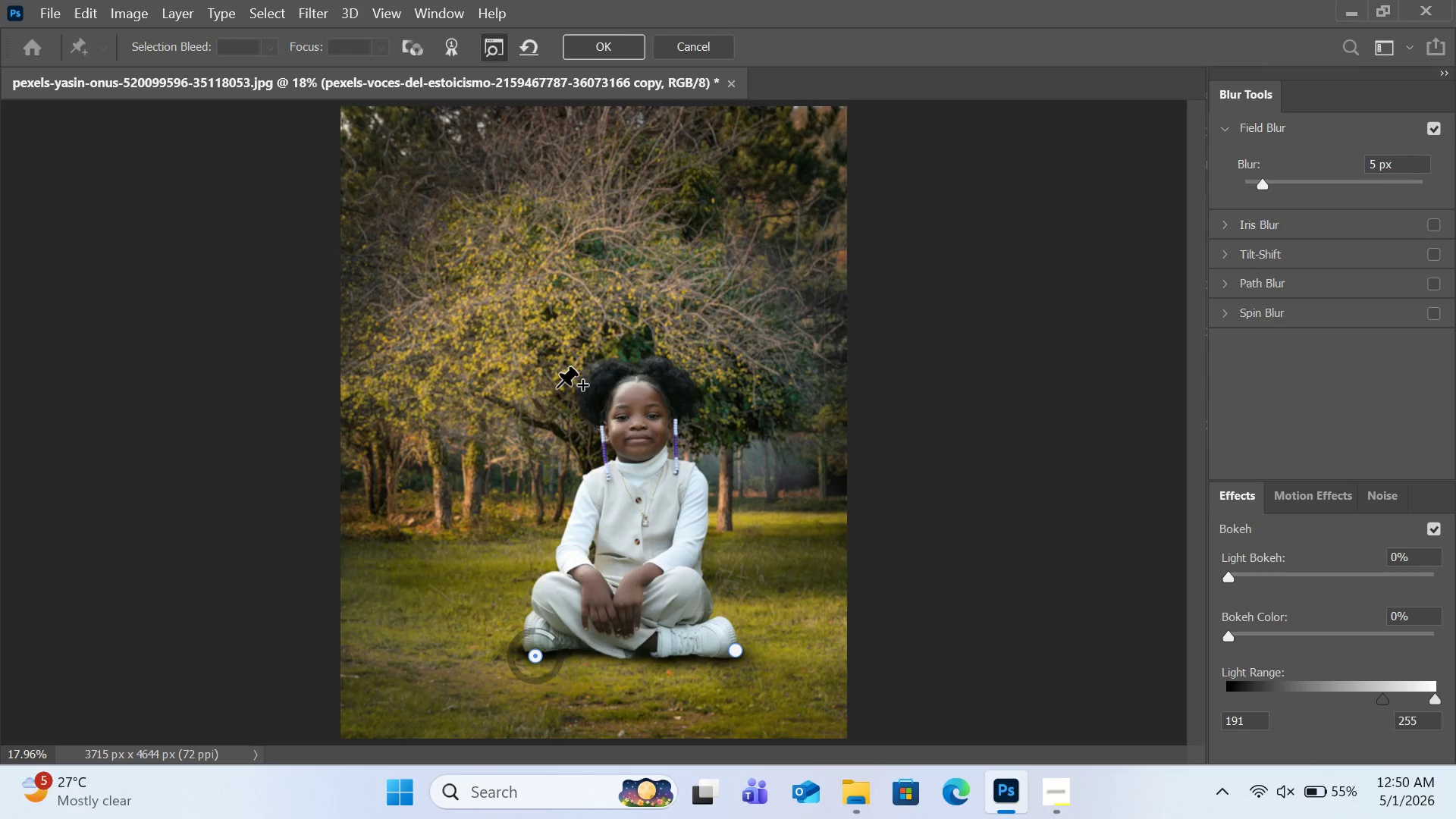 
key(Control+Equal)
 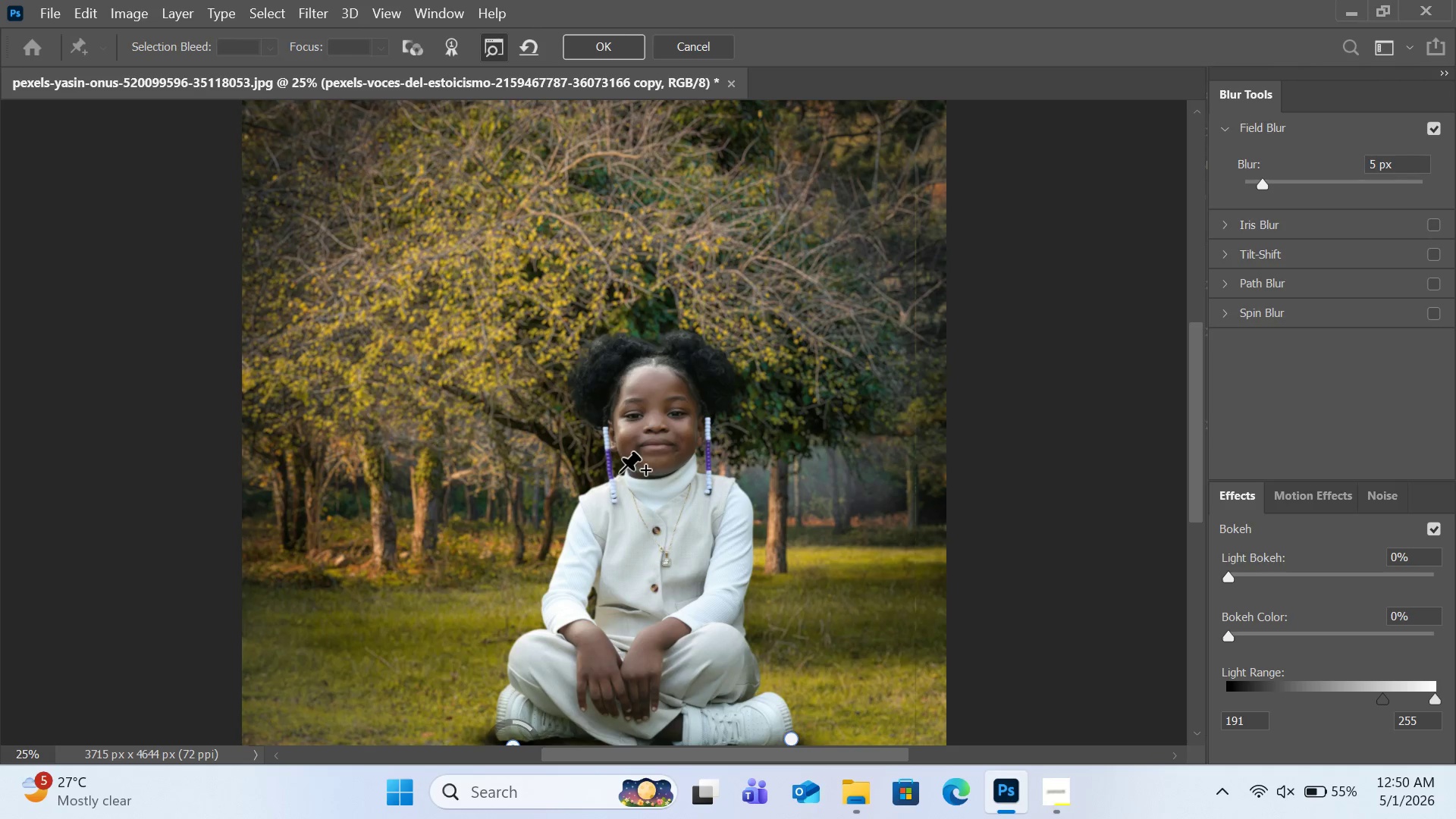 
key(Control+Equal)
 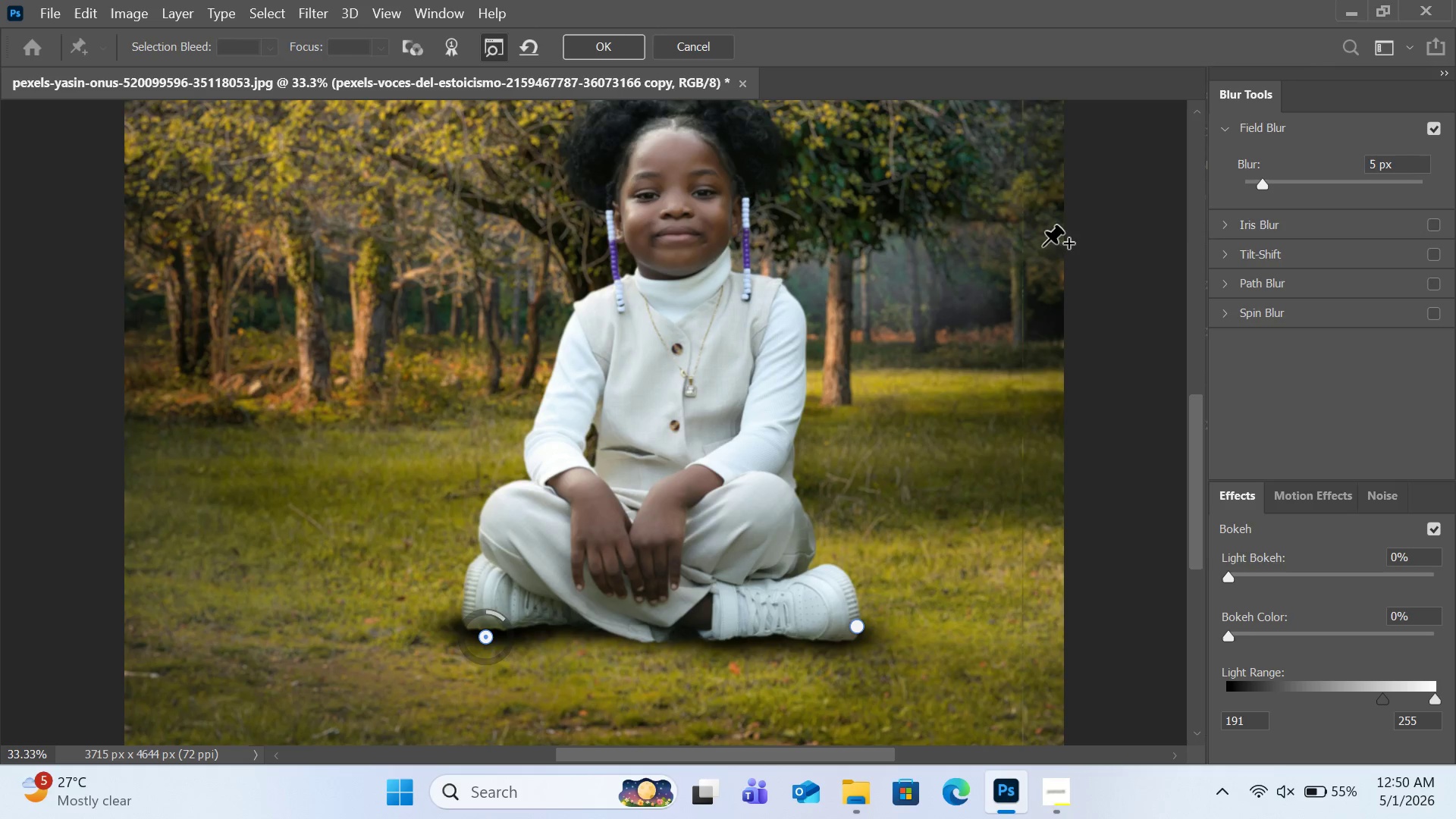 
scroll: coordinate [621, 472], scroll_direction: down, amount: 9.0
 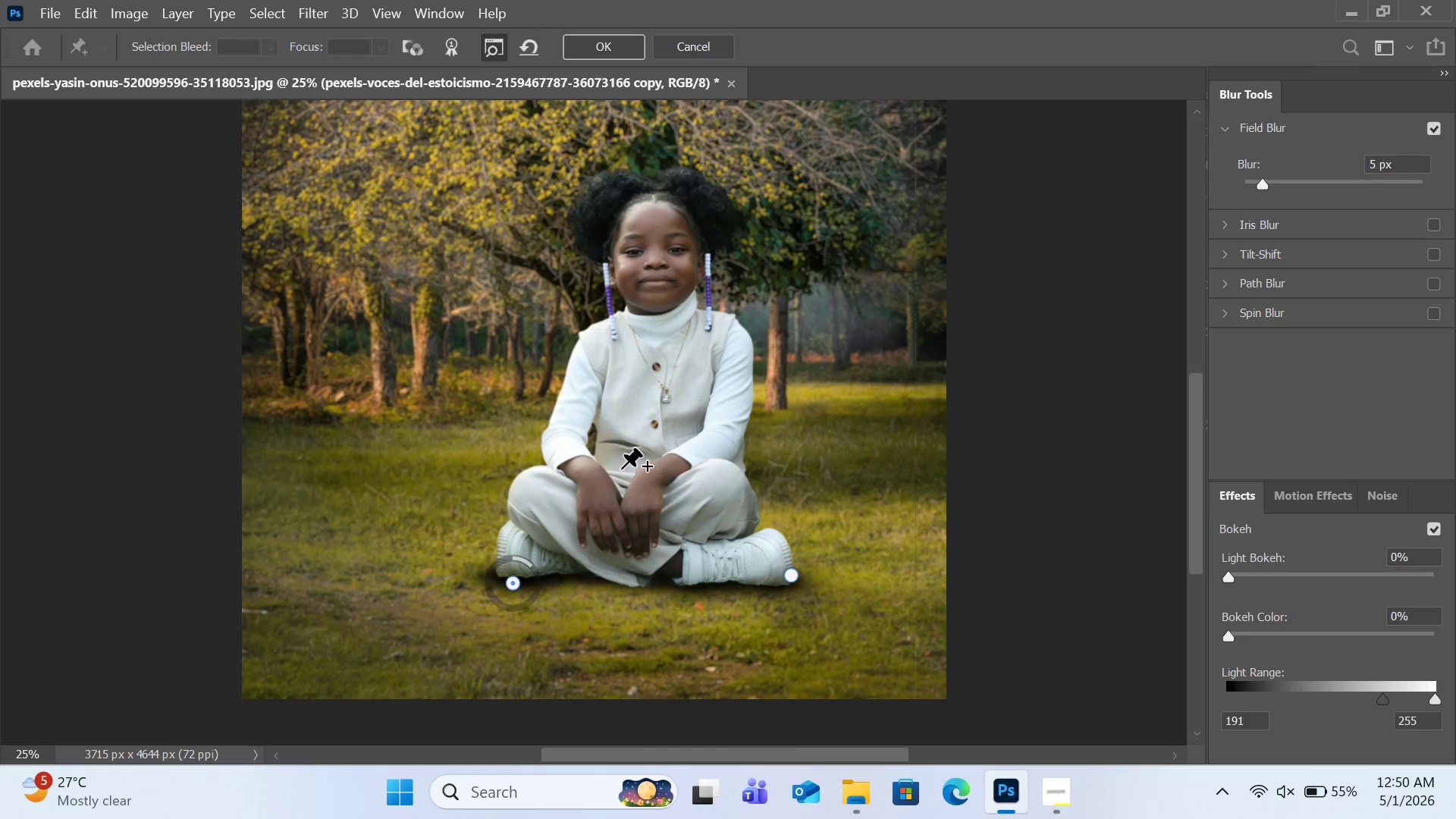 
left_click([1279, 185])
 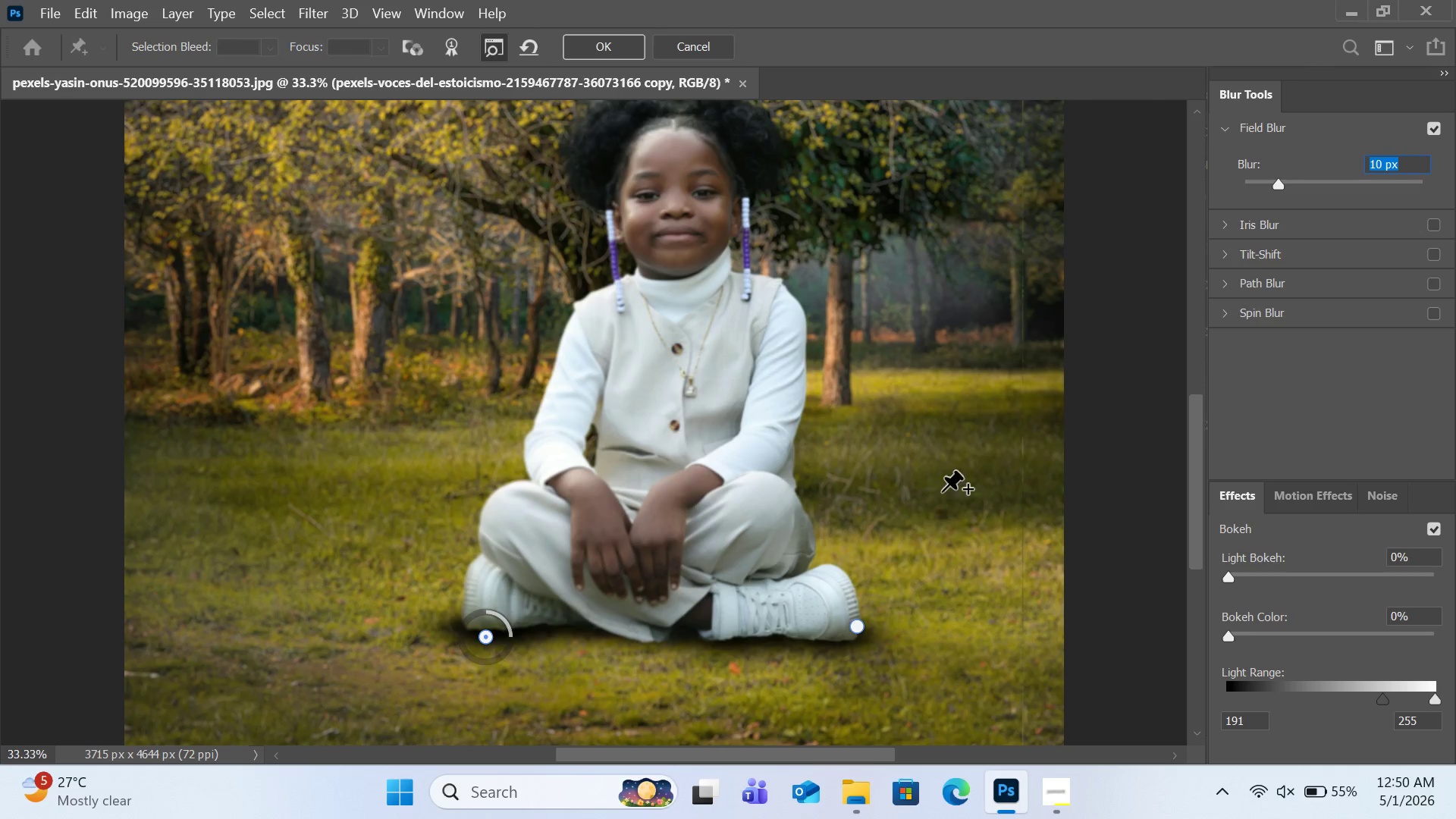 
left_click_drag(start_coordinate=[861, 623], to_coordinate=[799, 645])
 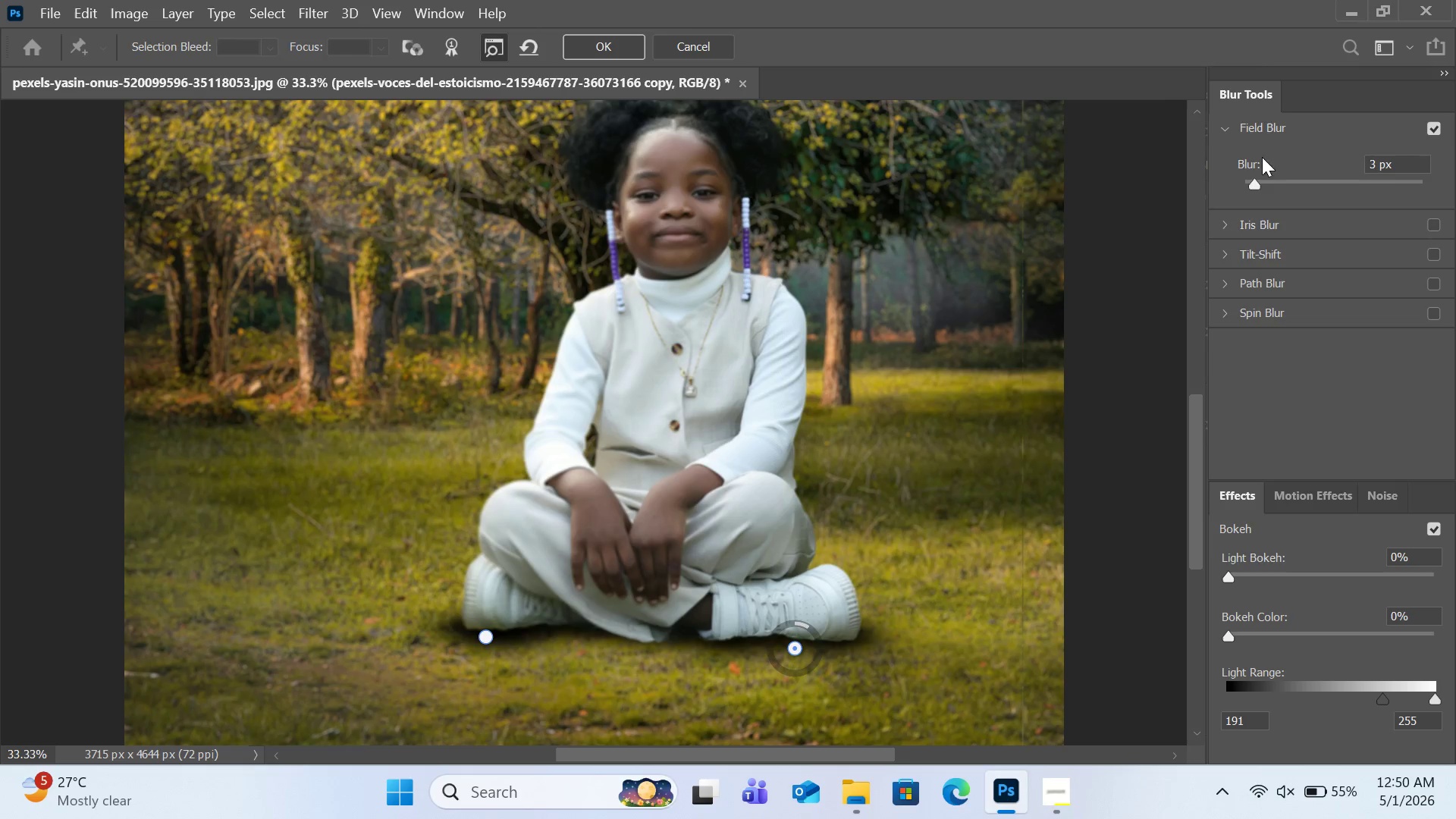 
left_click([1261, 179])
 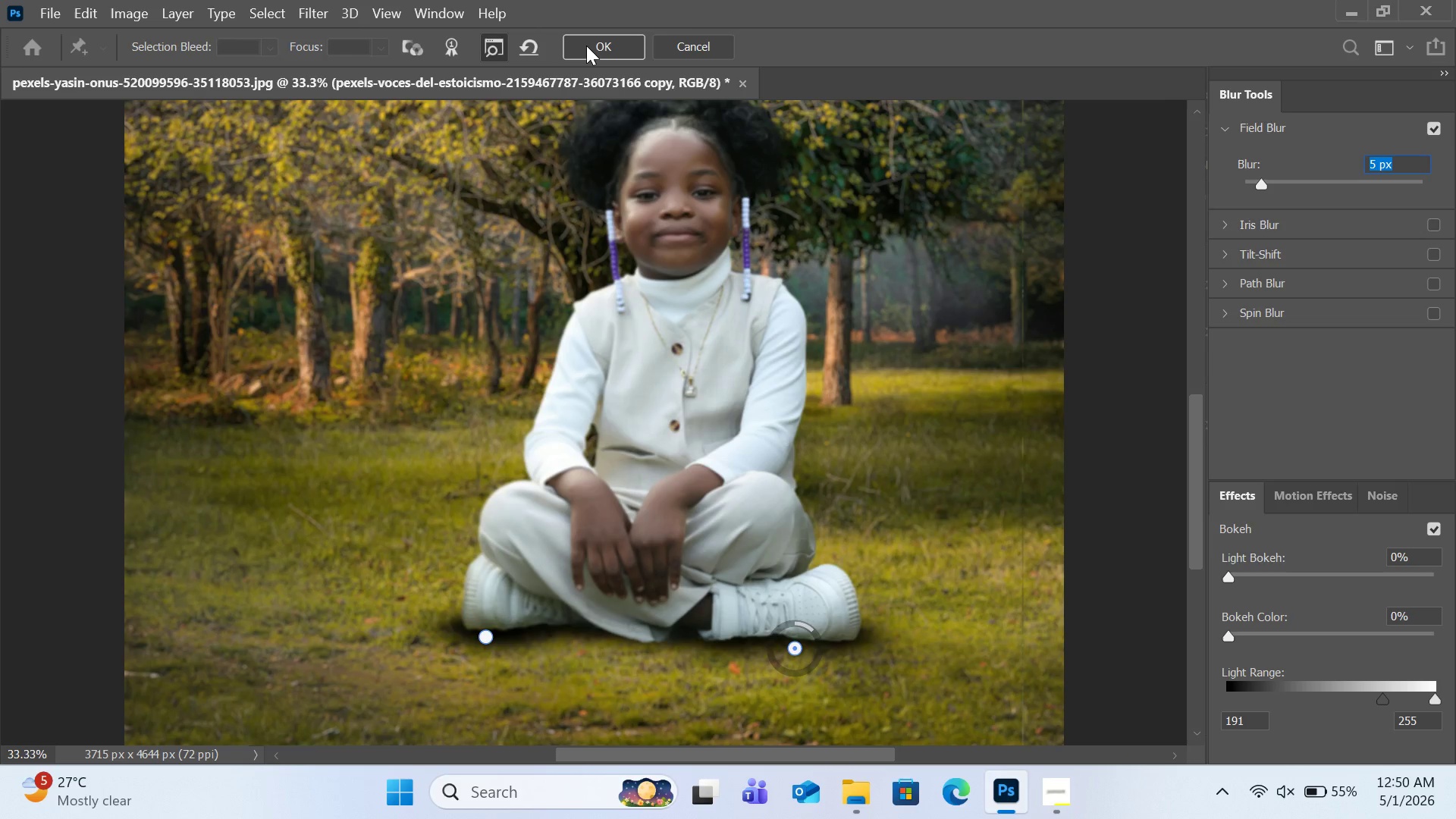 
wait(7.02)
 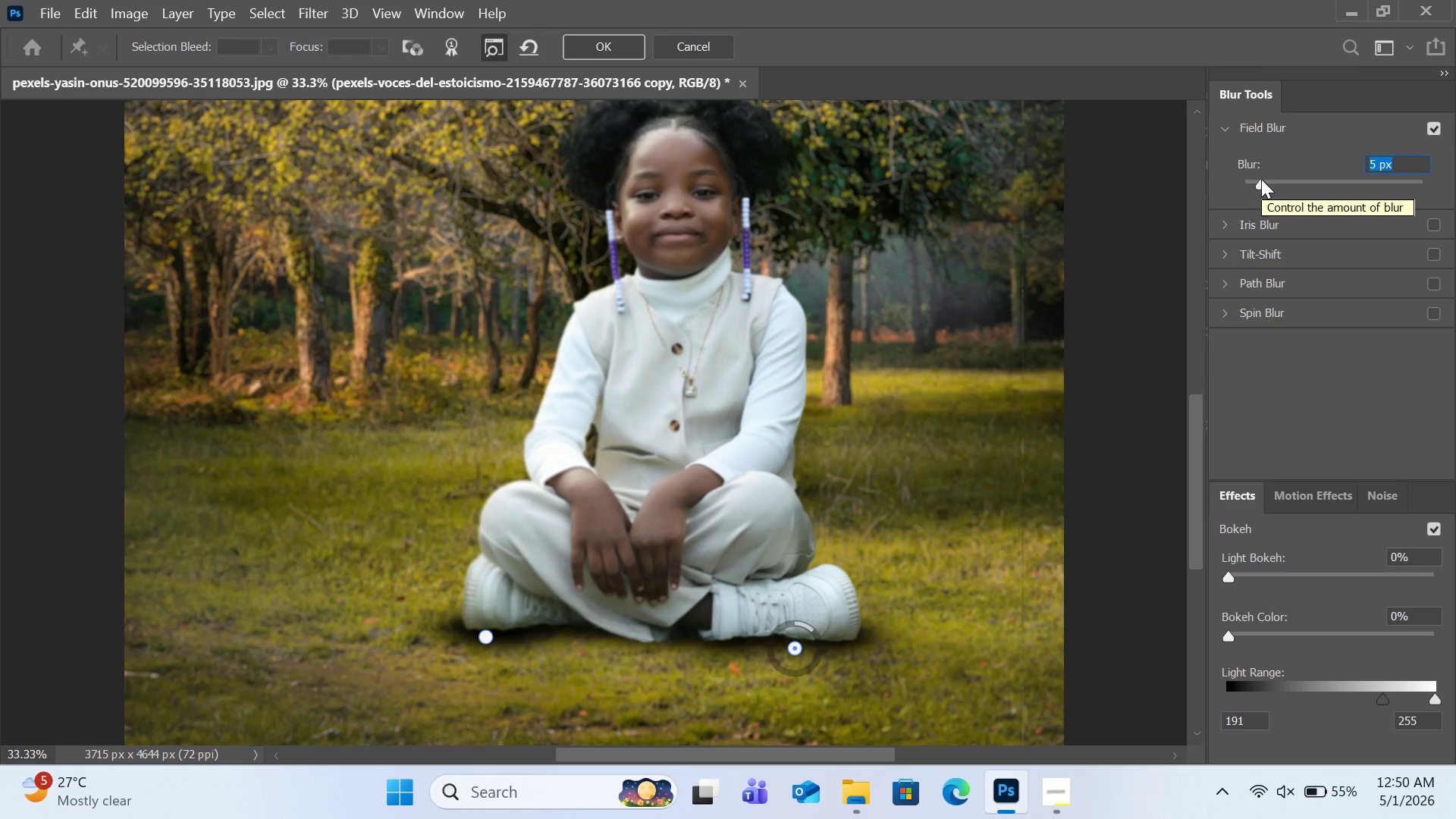 
left_click([679, 223])
 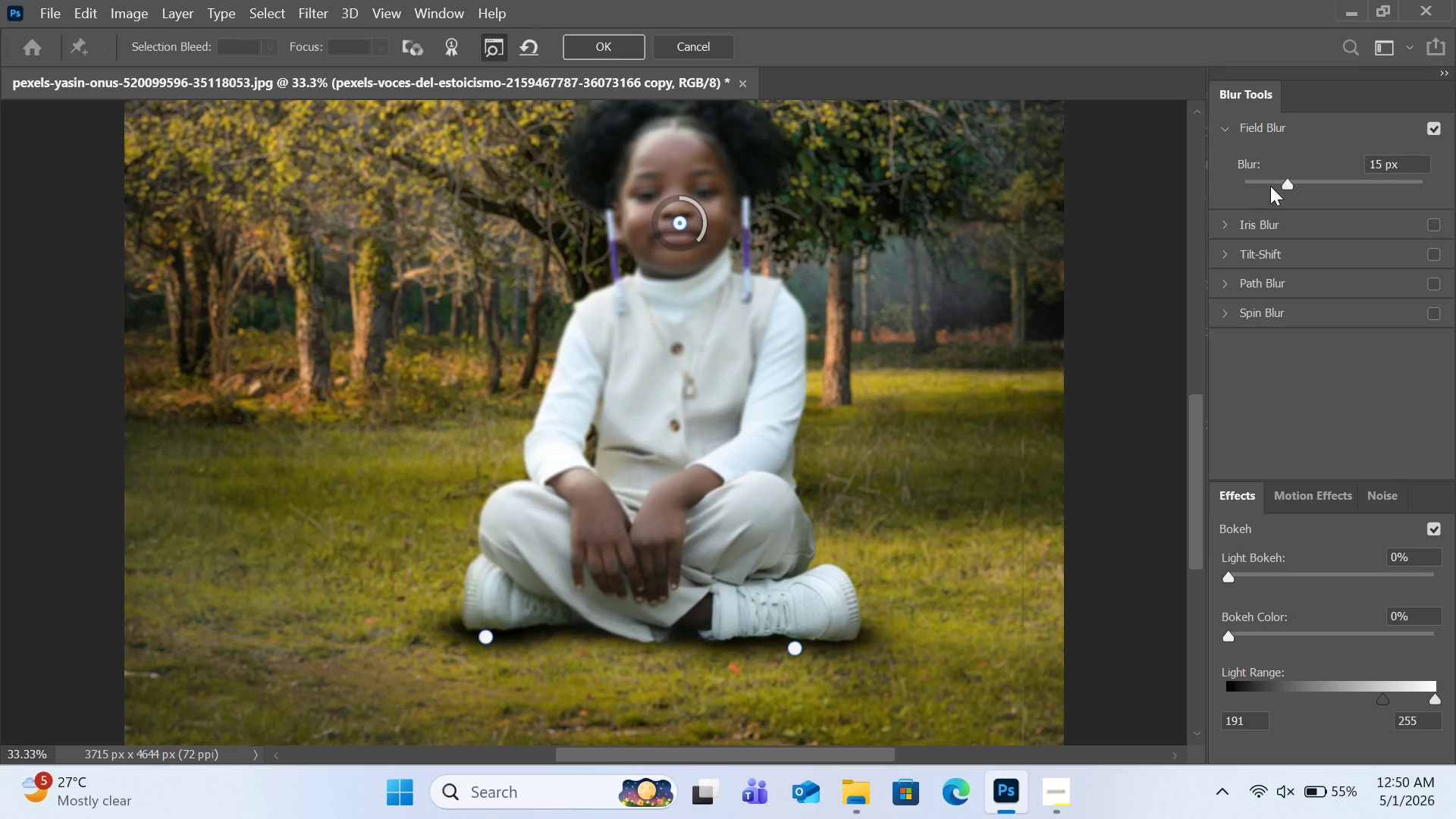 
left_click_drag(start_coordinate=[1288, 184], to_coordinate=[1207, 196])
 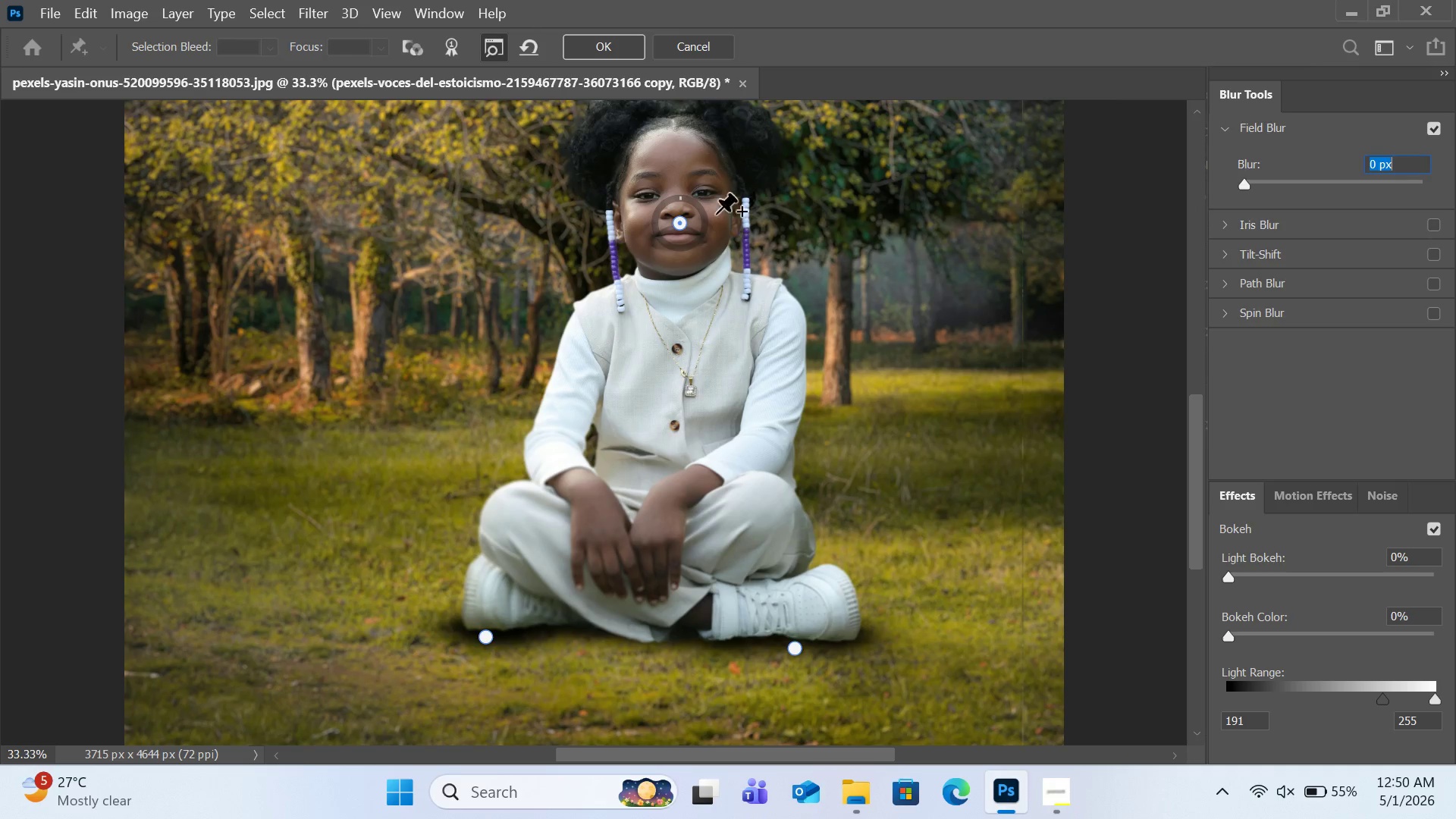 
wait(7.31)
 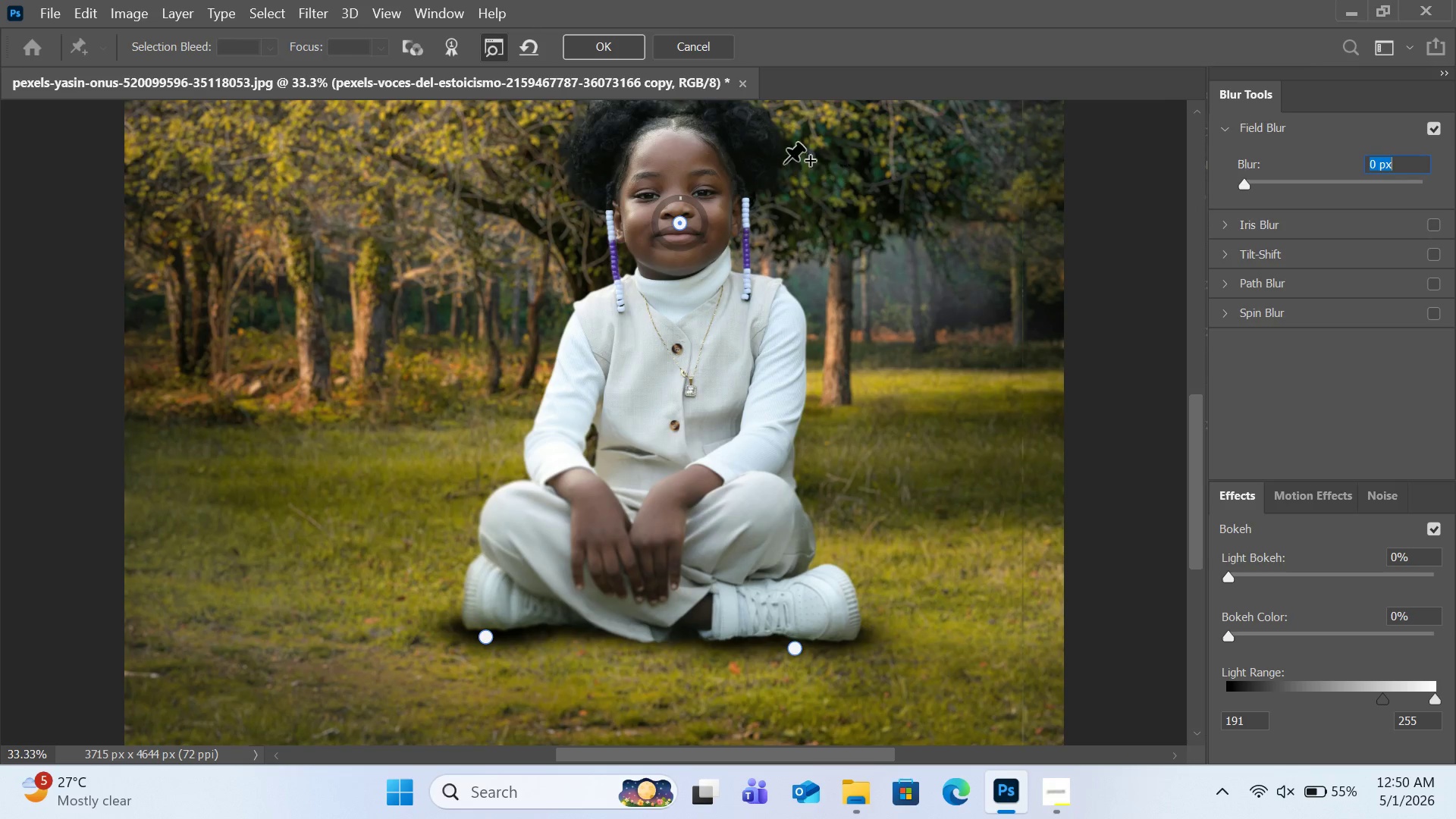 
left_click([765, 447])
 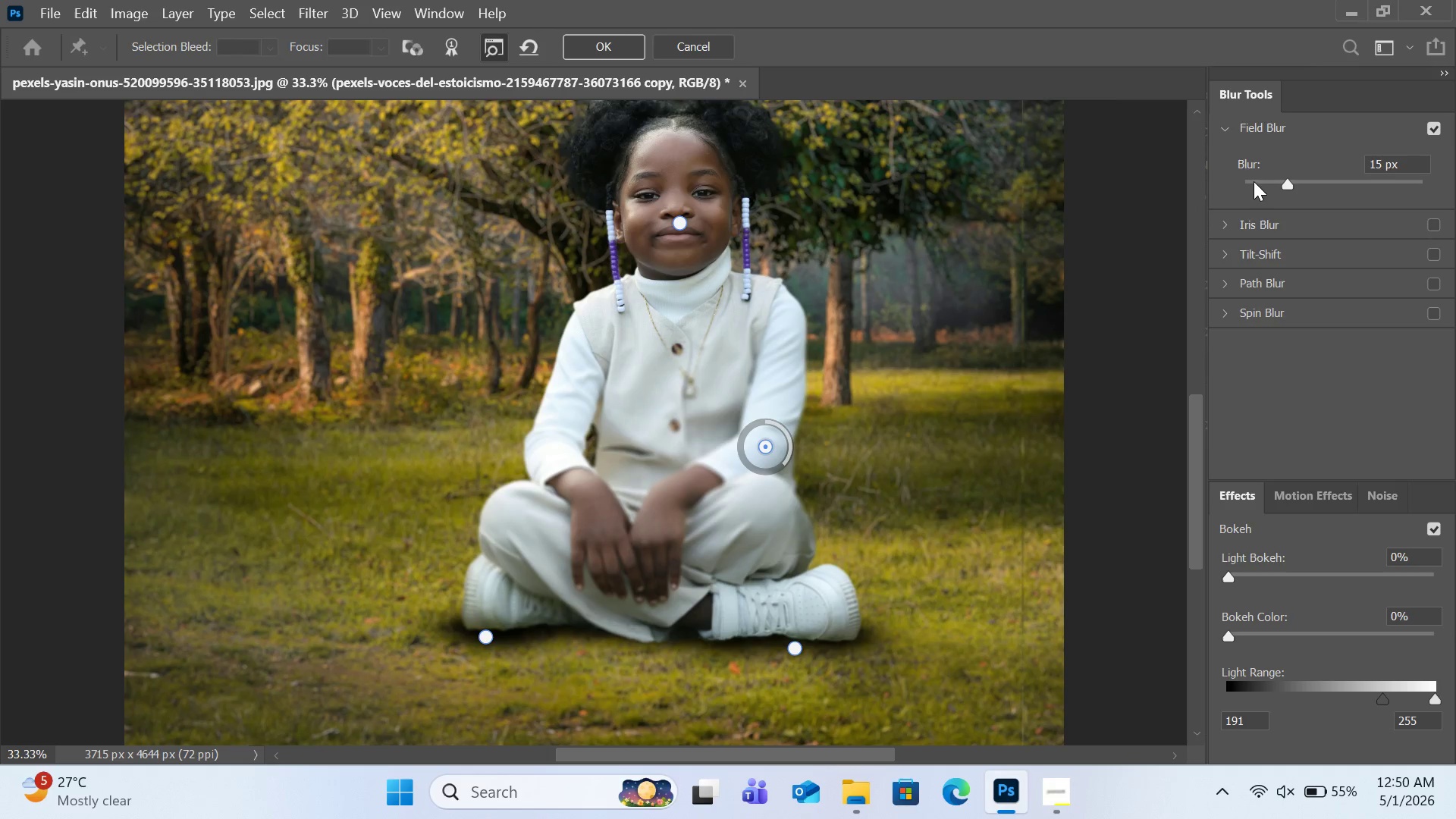 
left_click([1254, 182])
 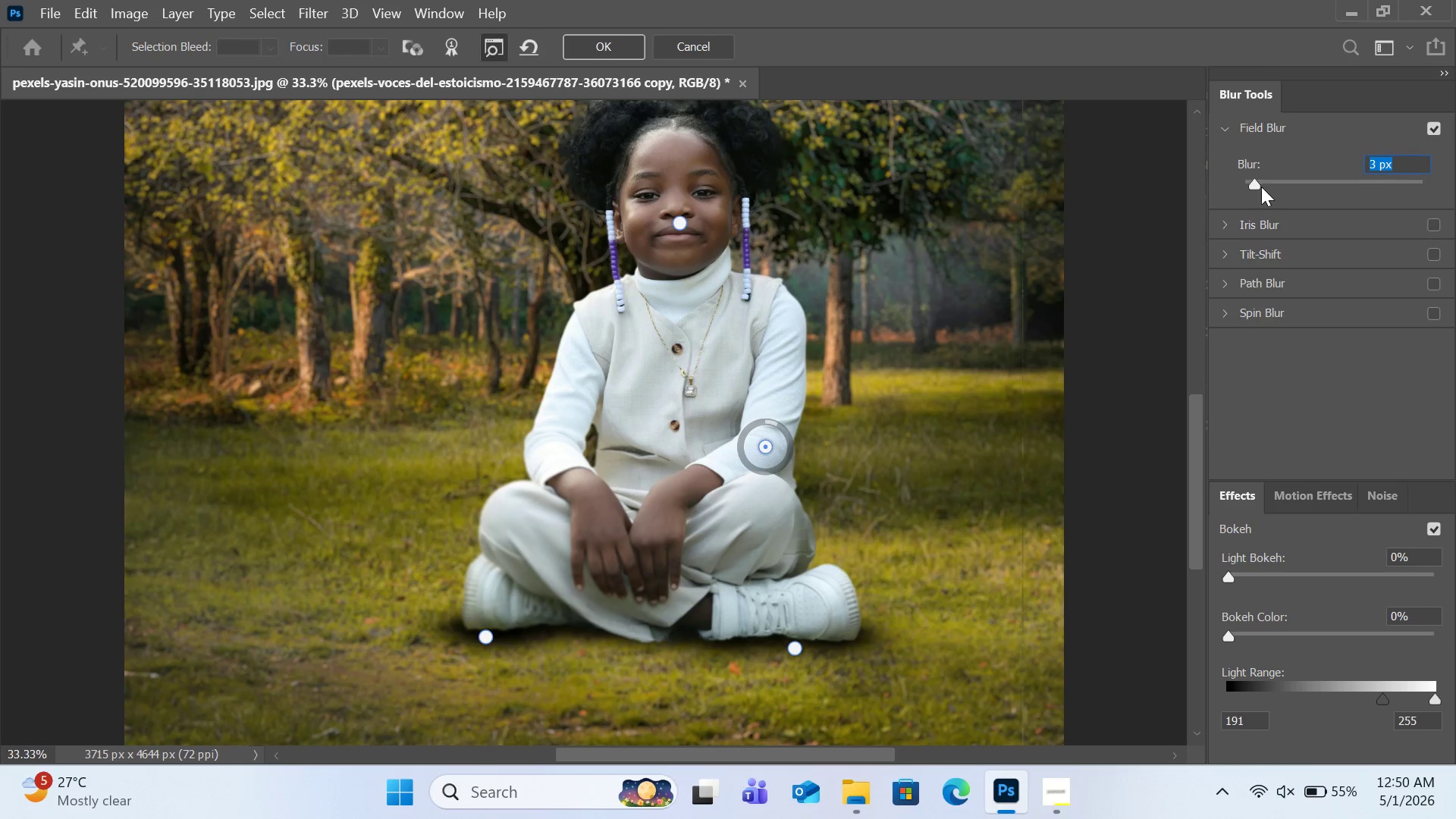 
left_click_drag(start_coordinate=[1257, 184], to_coordinate=[1200, 190])
 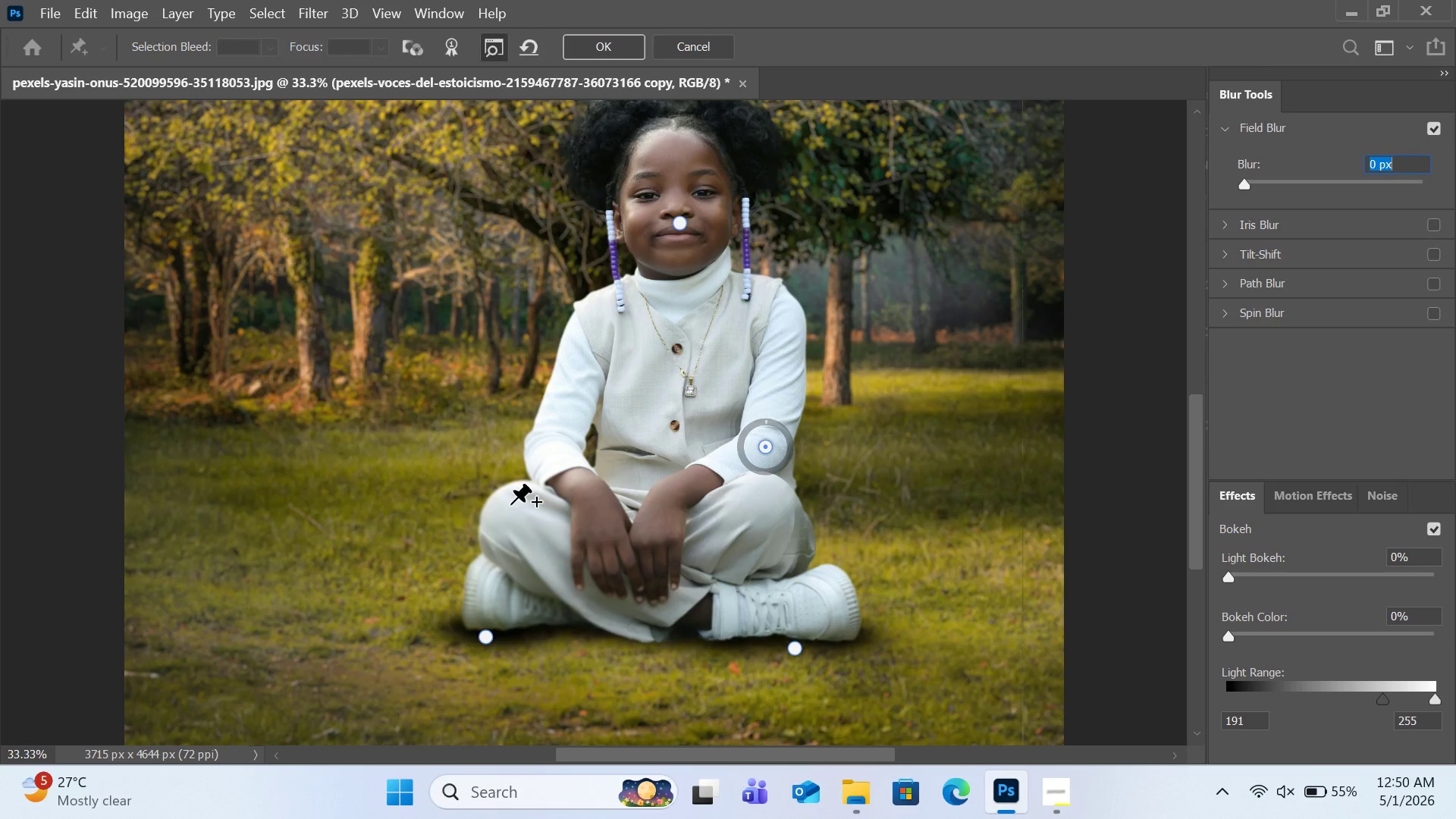 
wait(7.2)
 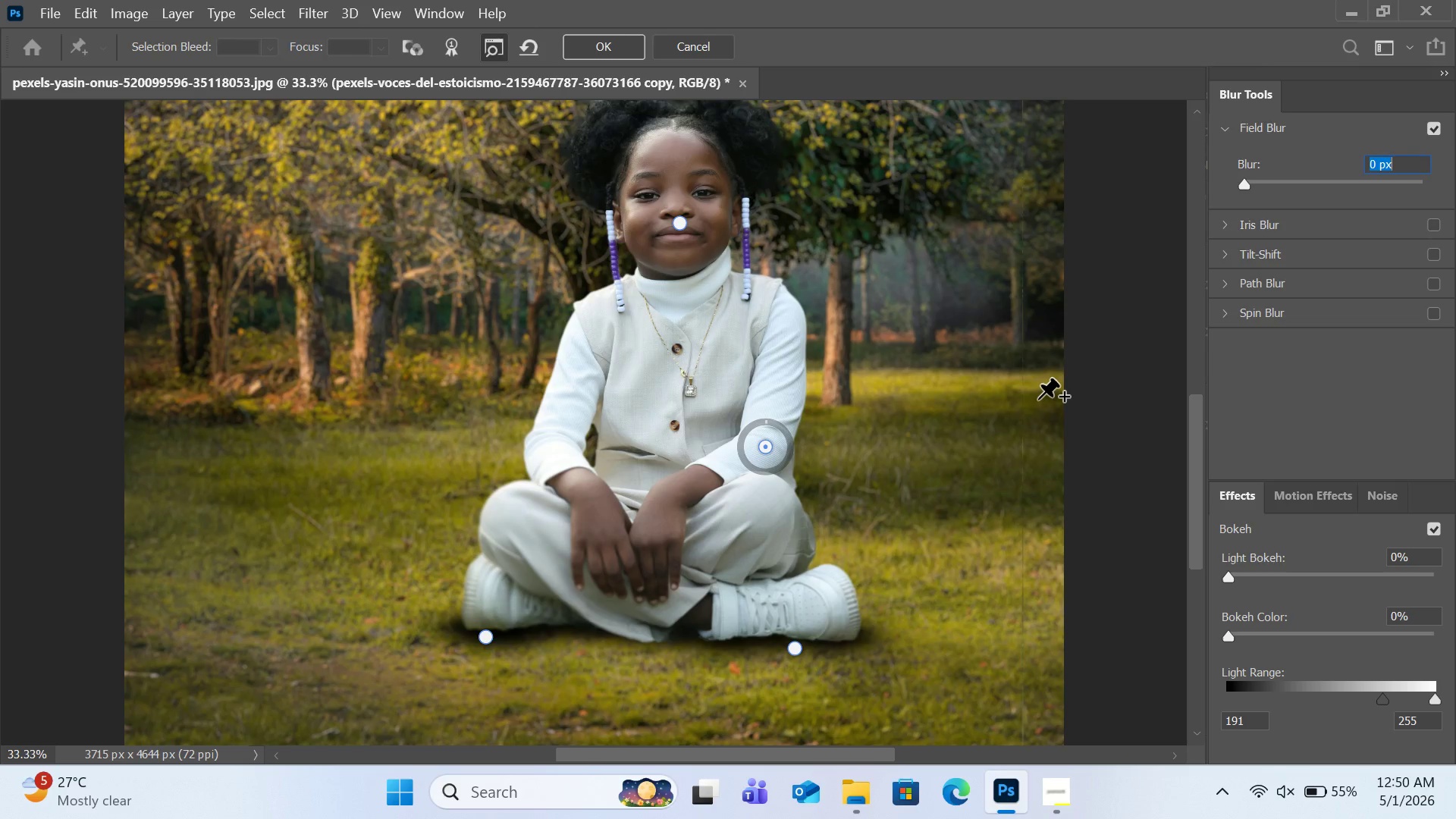 
left_click([606, 49])
 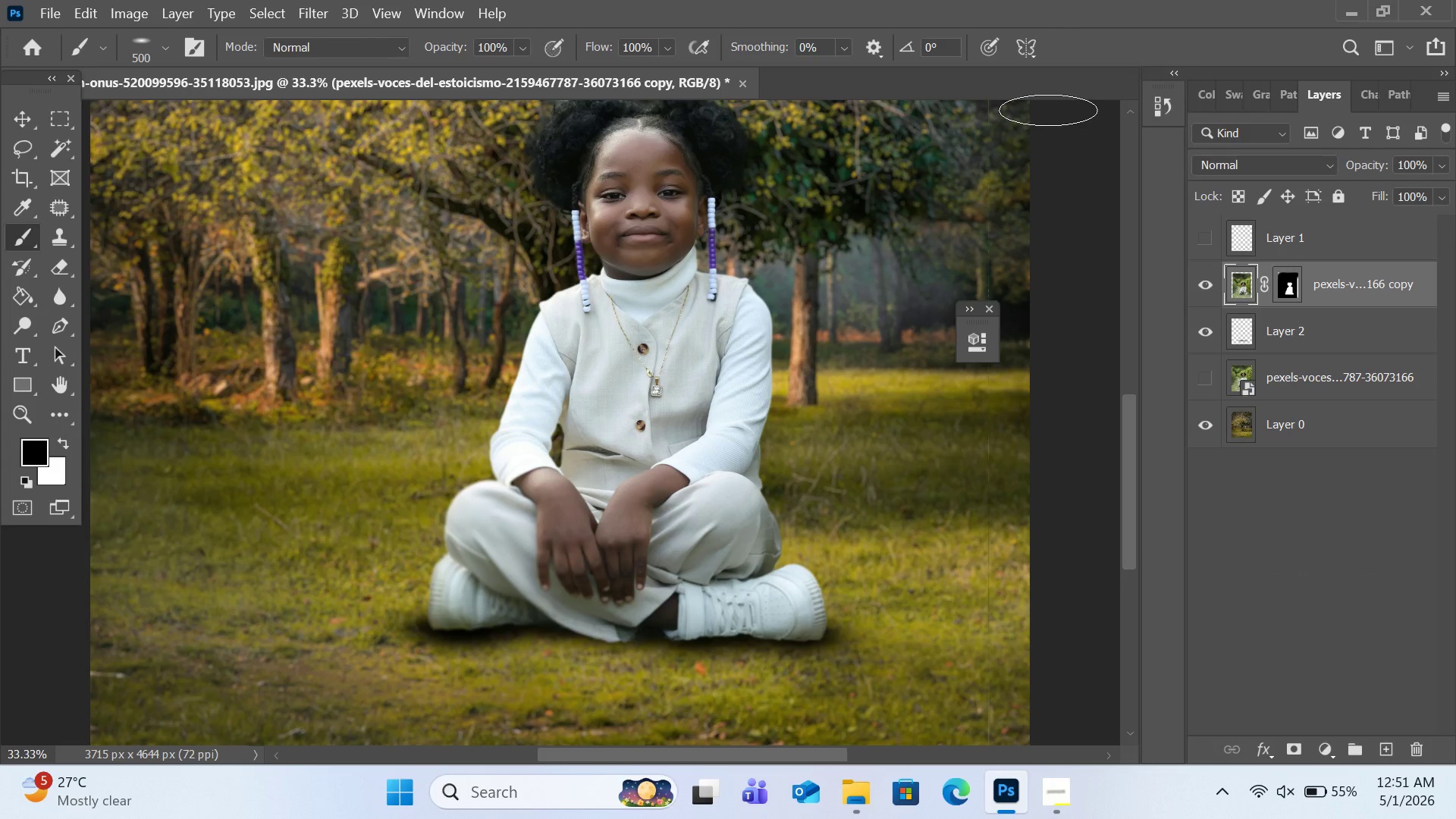 
wait(16.58)
 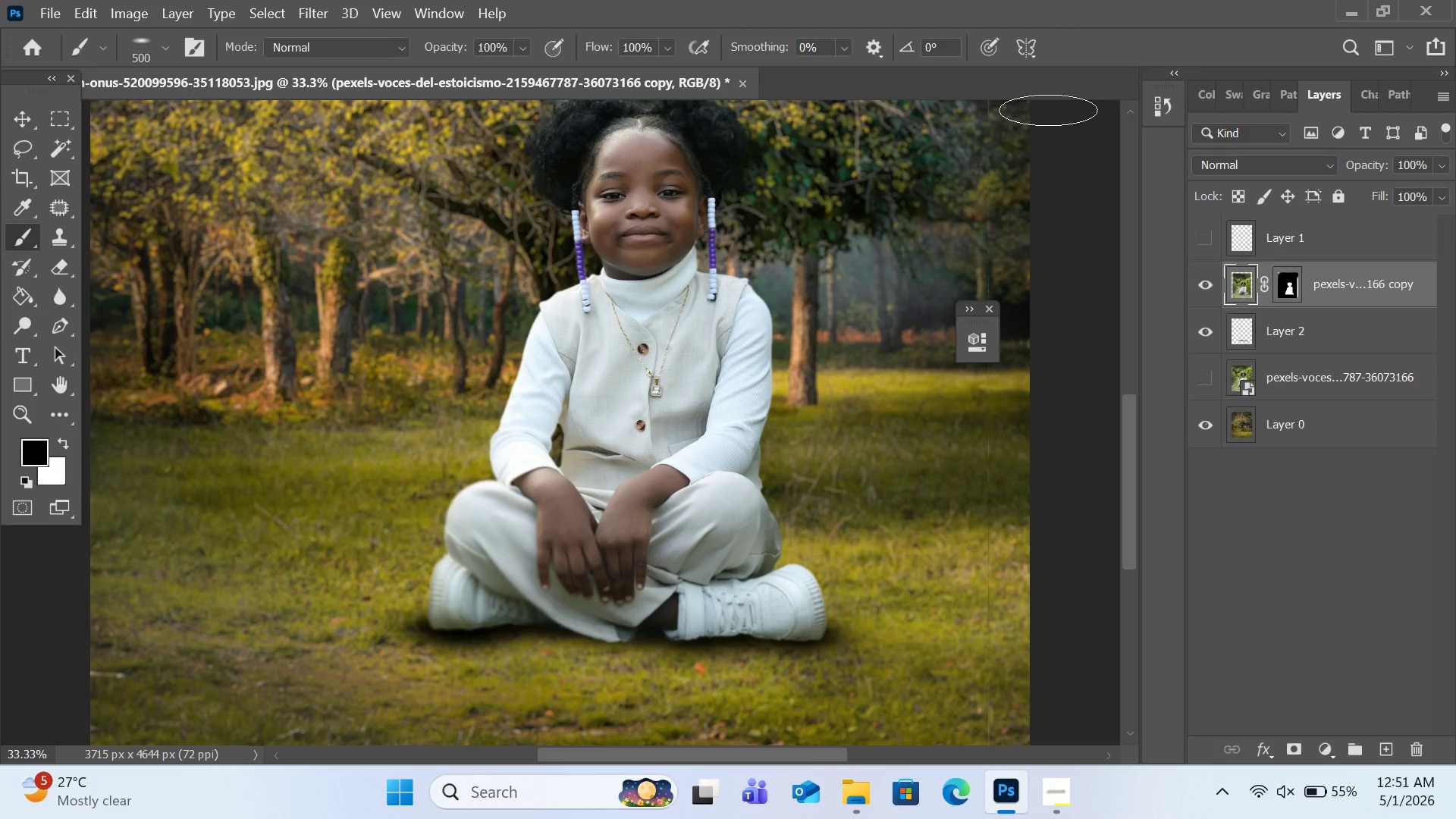 
key(Control+0)
 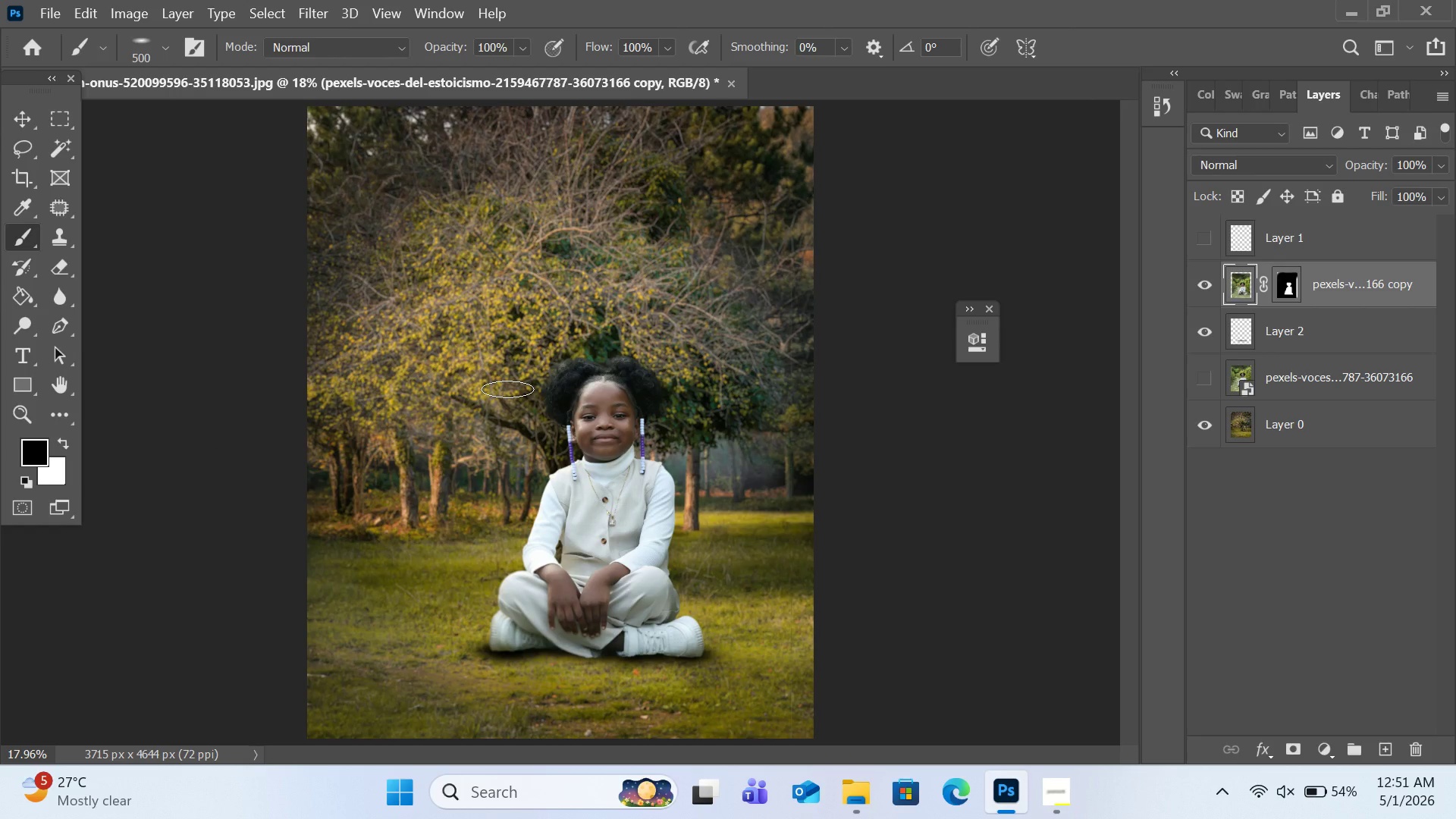 
wait(14.55)
 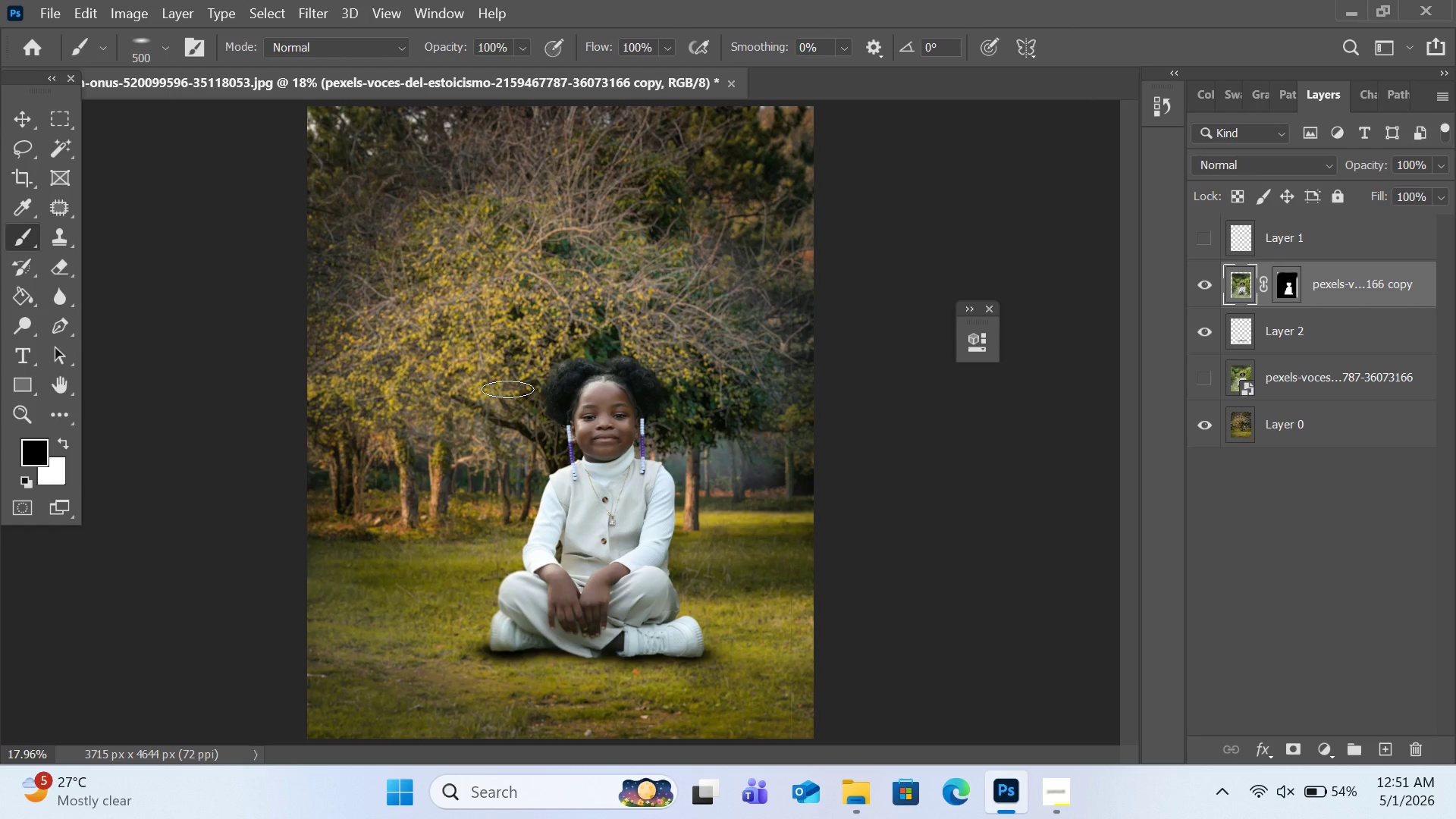 
left_click([1323, 742])
 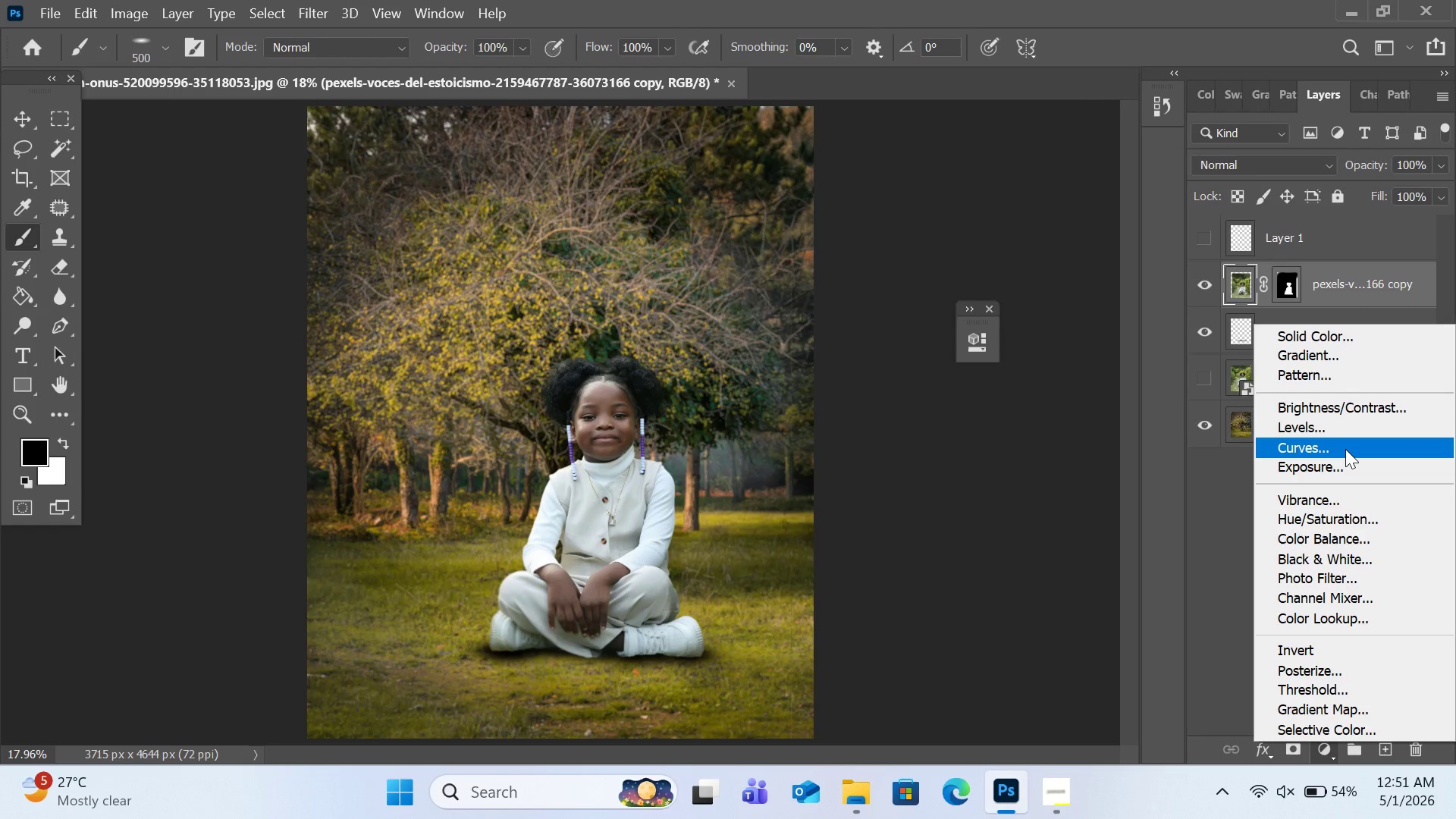 
left_click([1356, 450])
 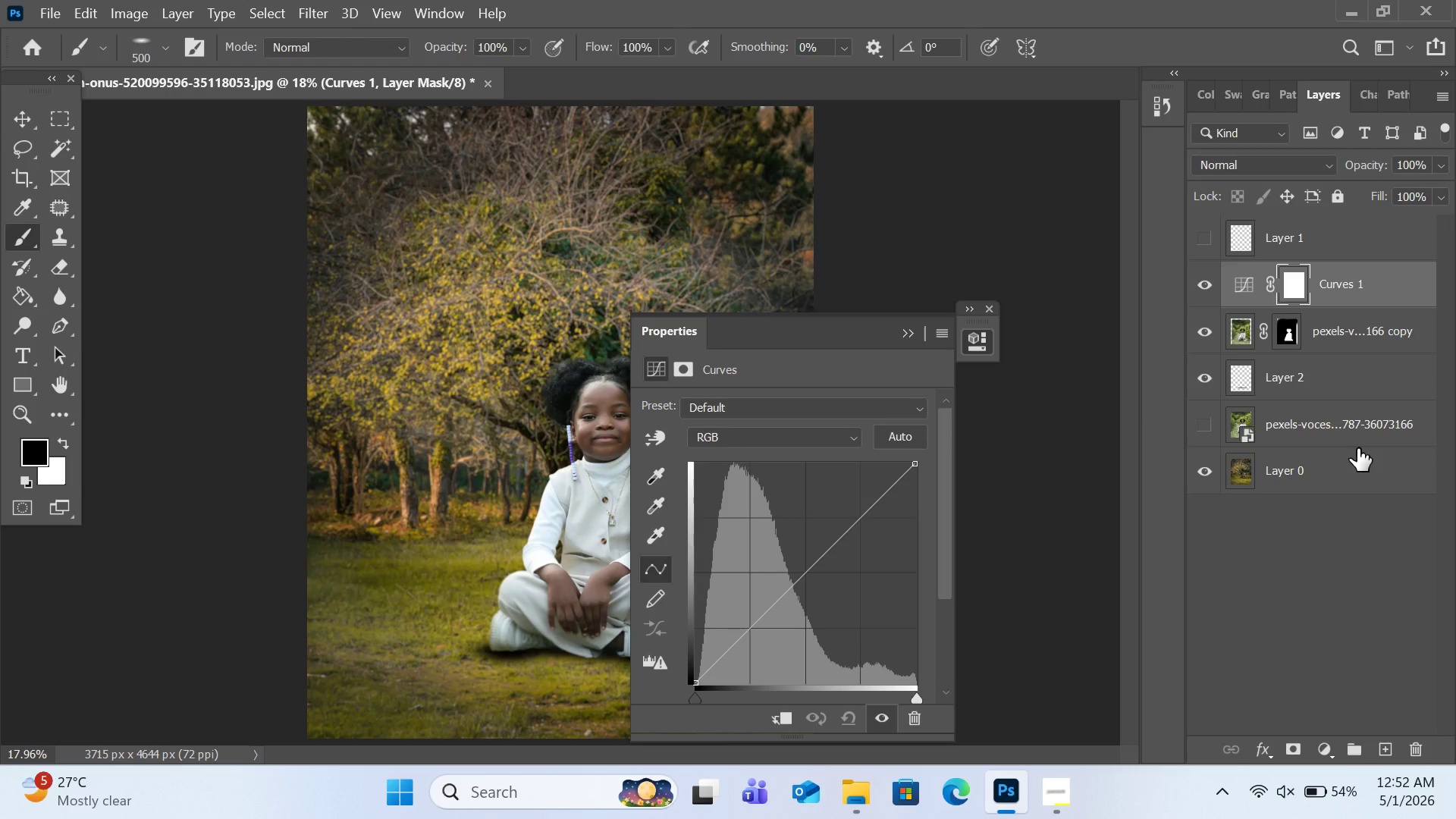 
wait(43.53)
 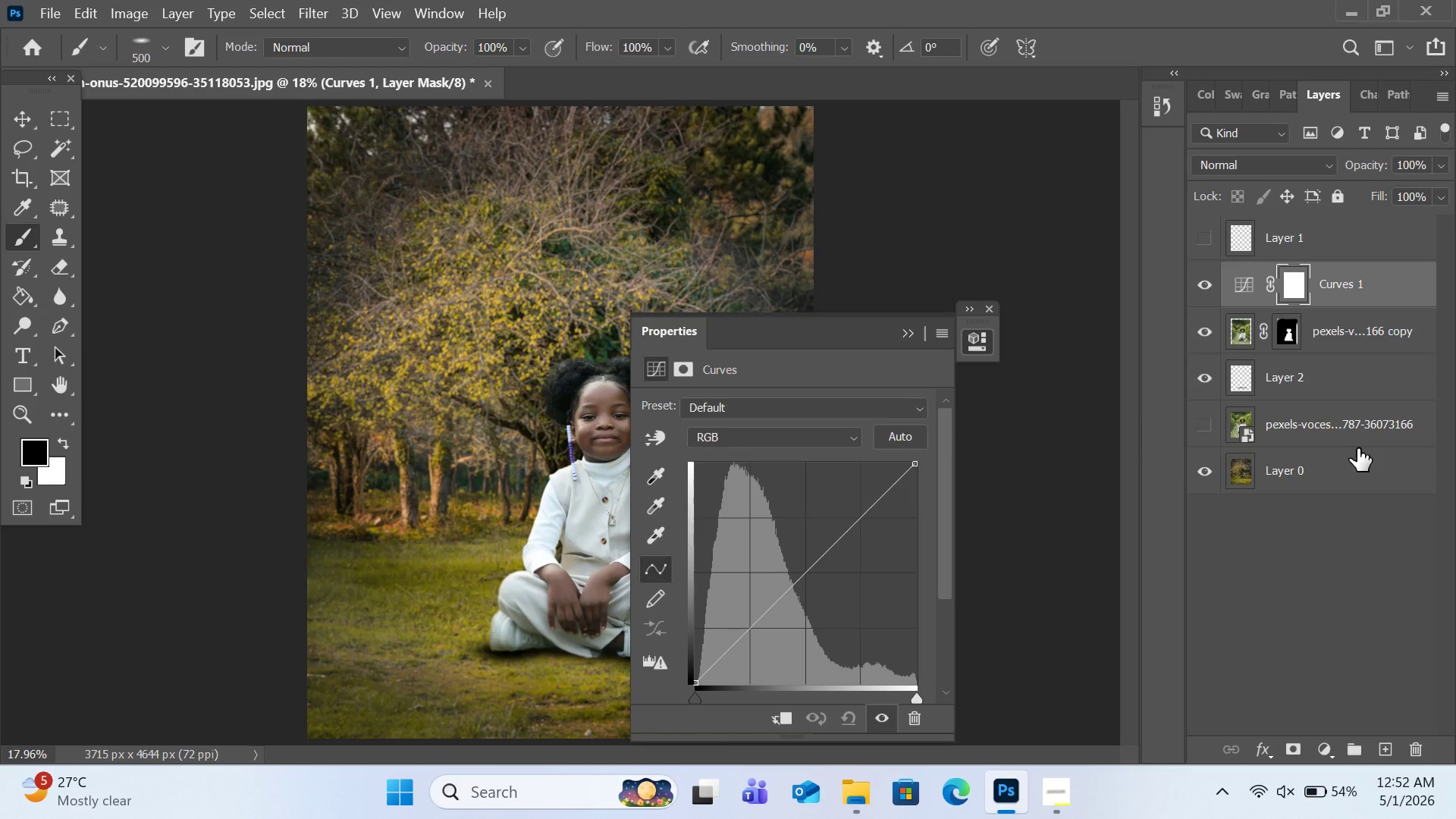 
left_click_drag(start_coordinate=[801, 334], to_coordinate=[950, 304])
 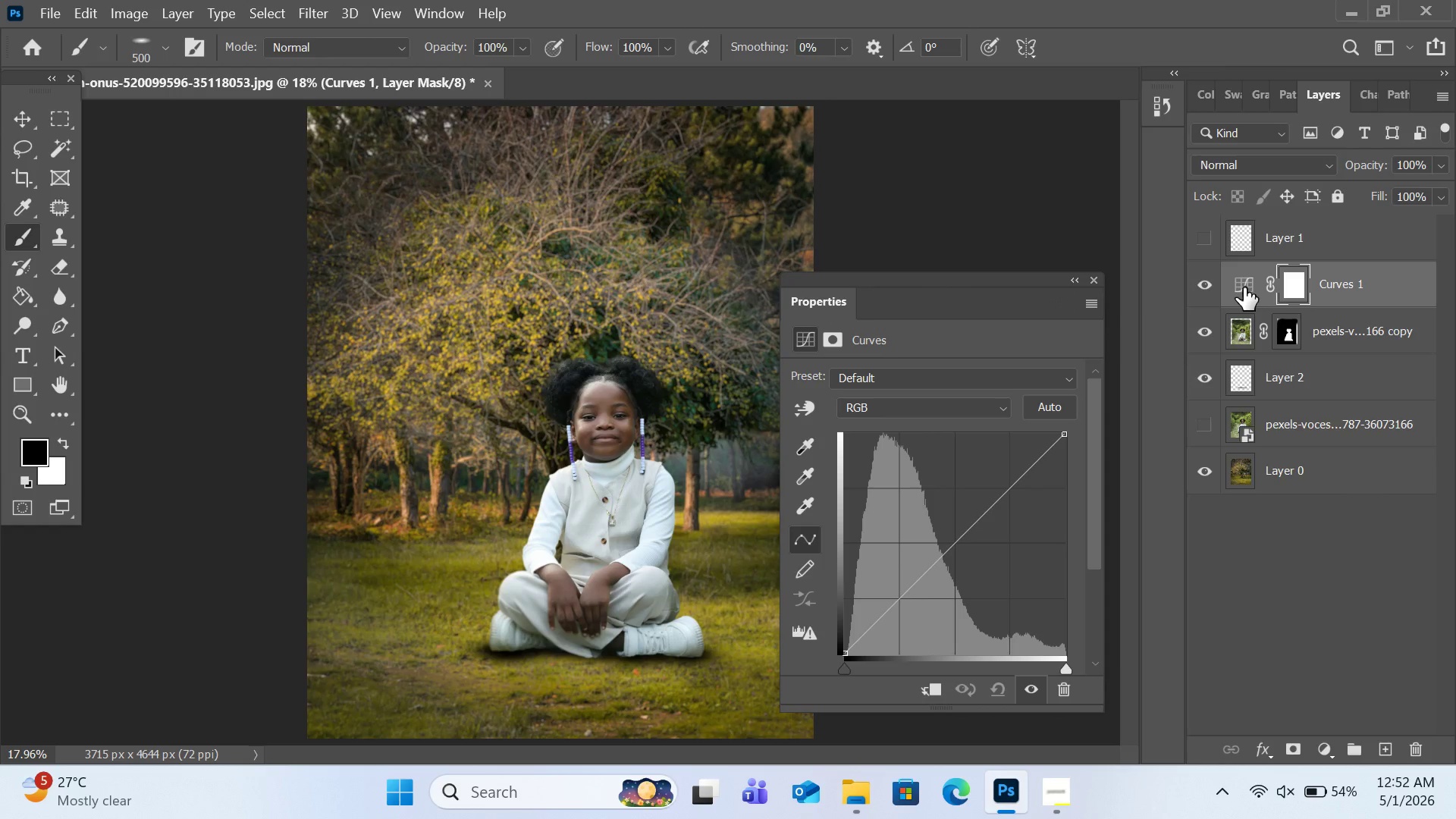 
left_click([1244, 287])
 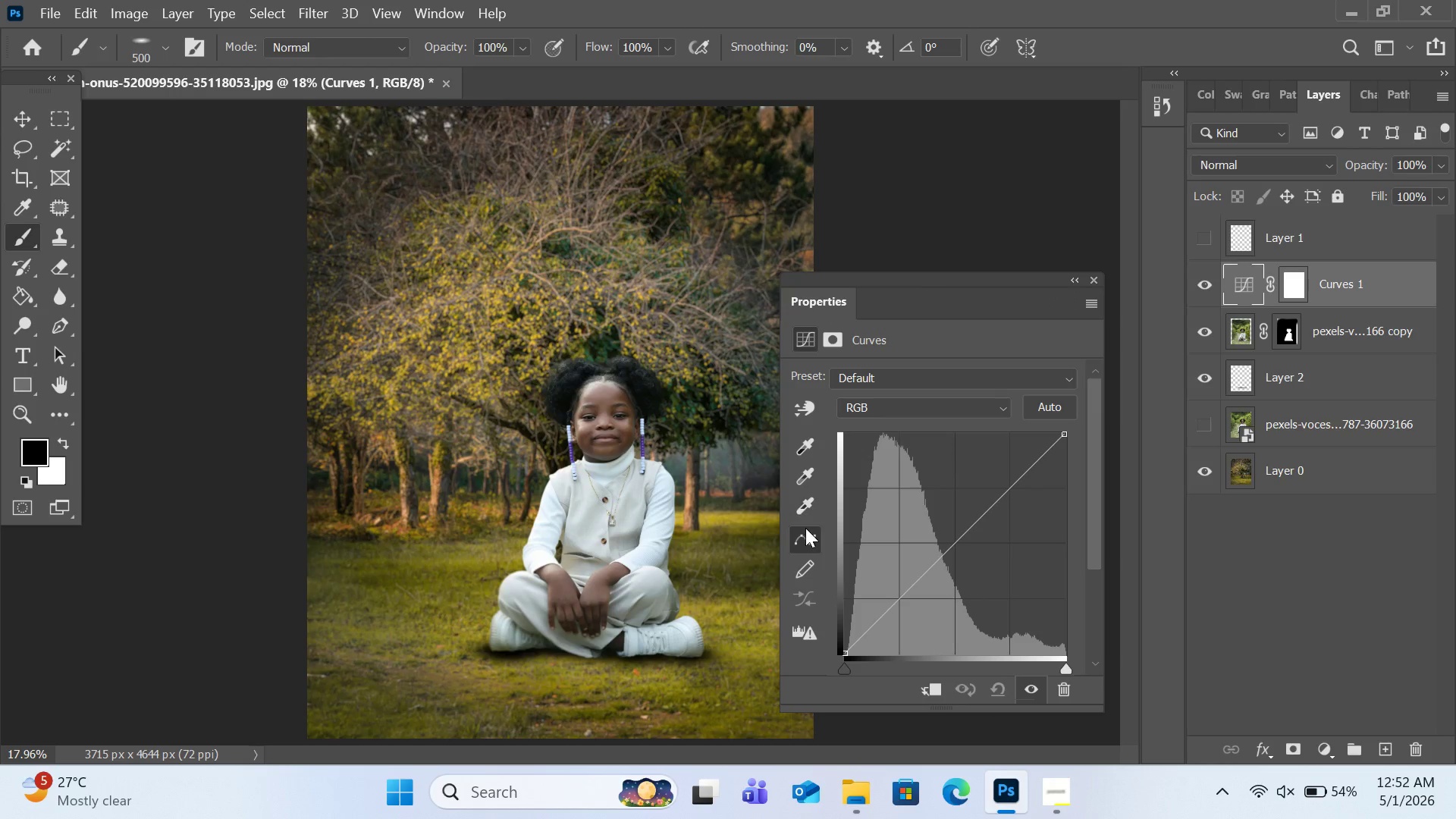 
left_click([805, 510])
 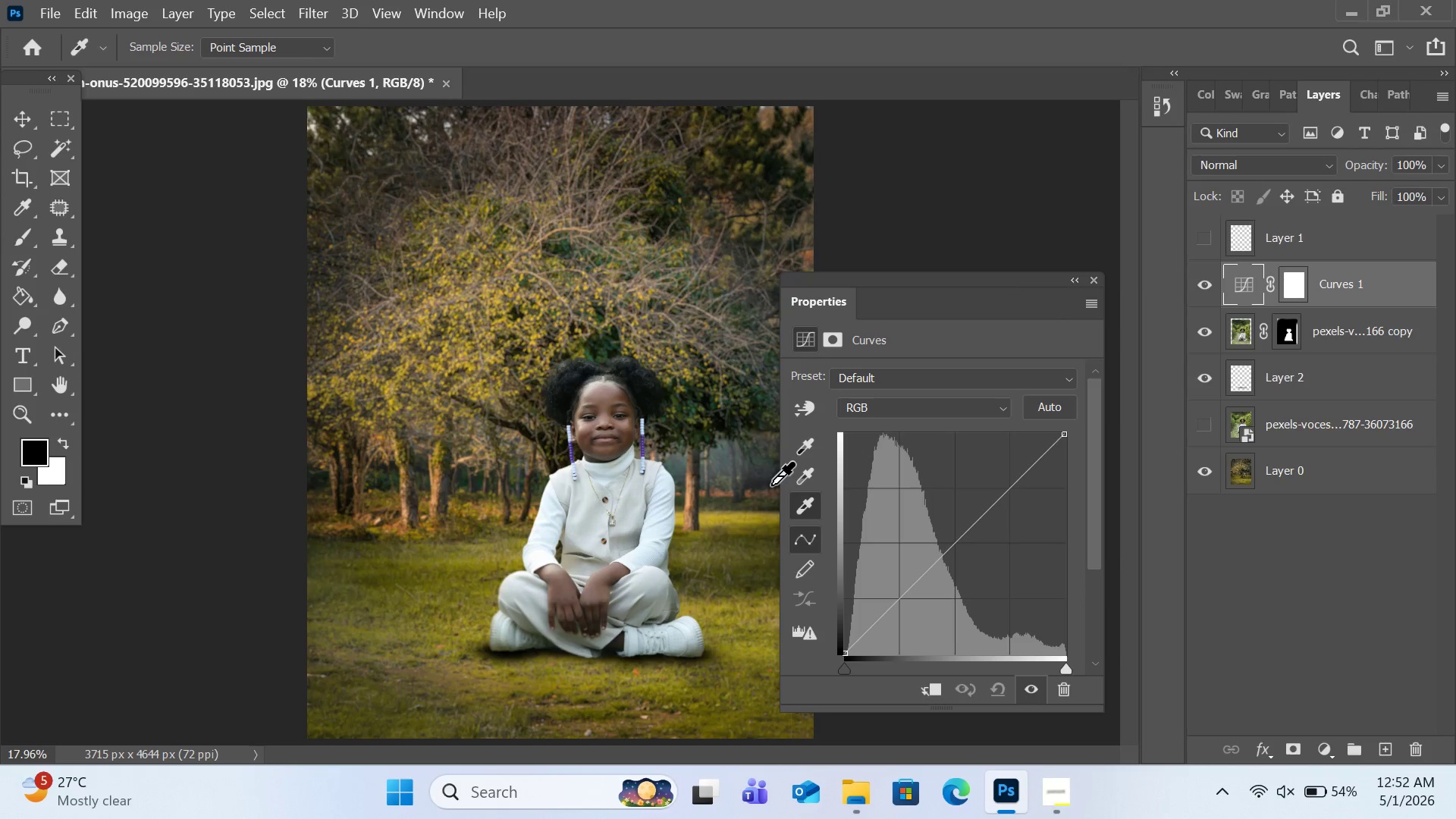 
wait(34.66)
 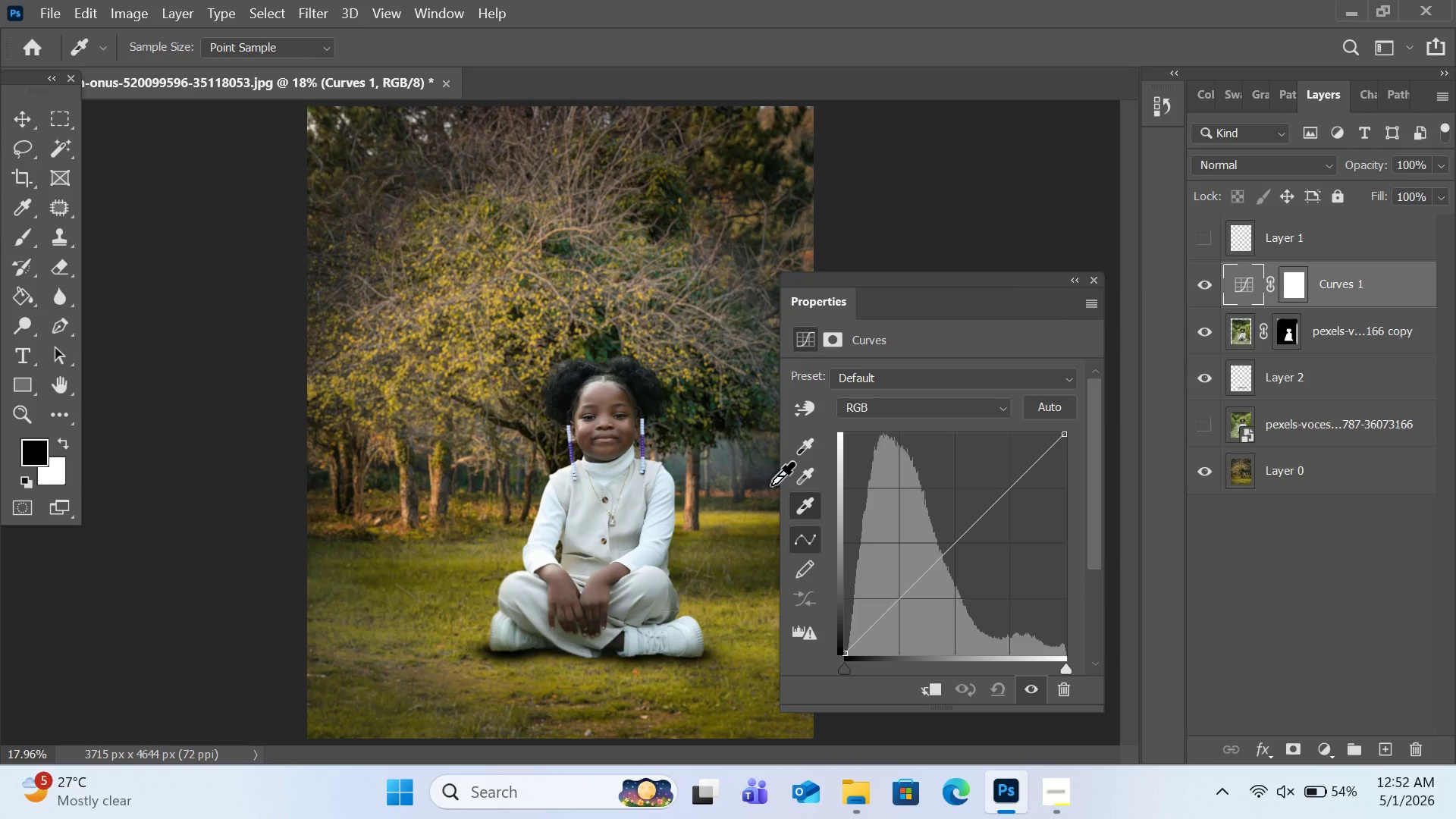 
left_click([312, 126])
 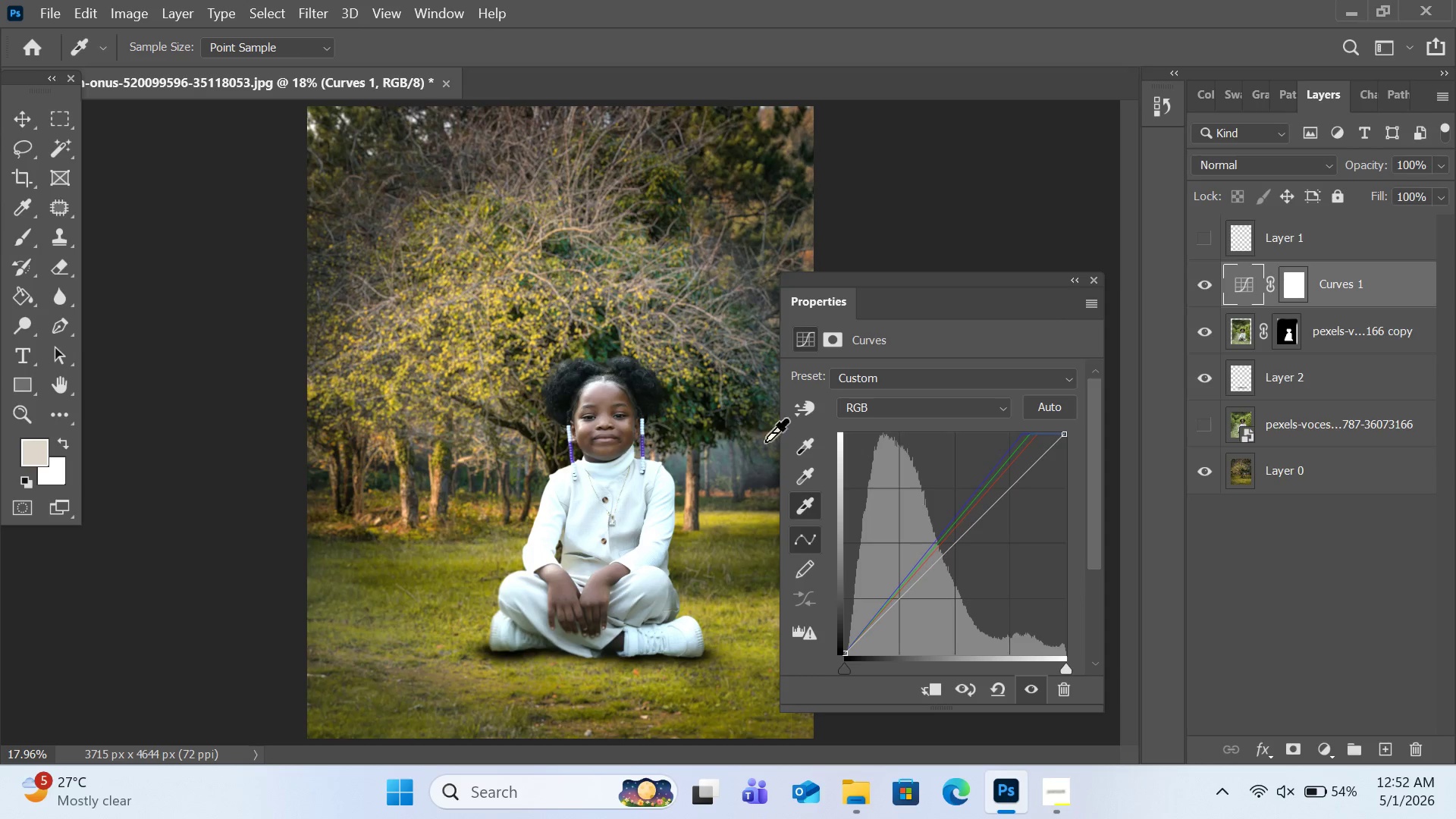 
left_click([806, 453])
 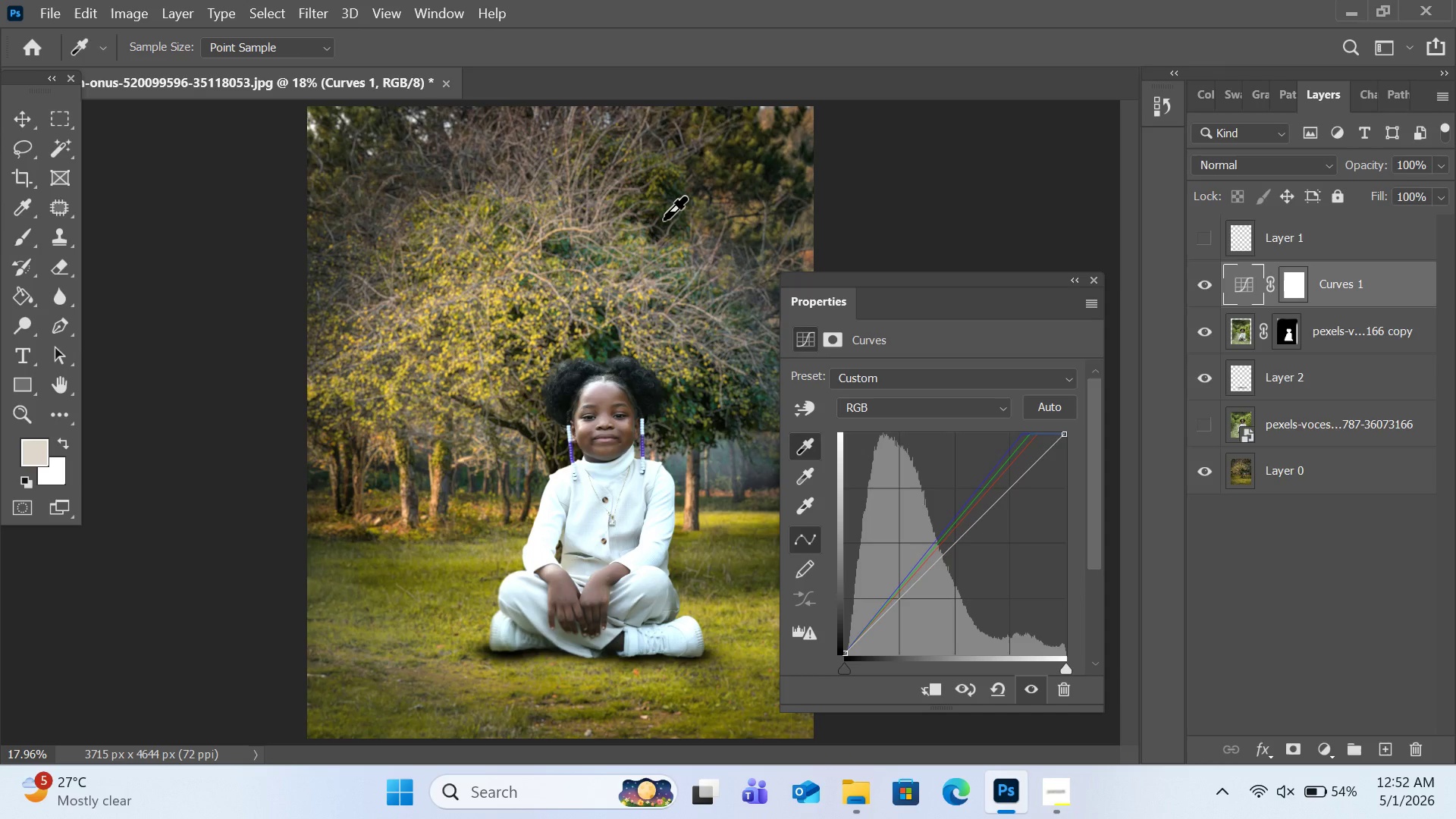 
left_click([664, 219])
 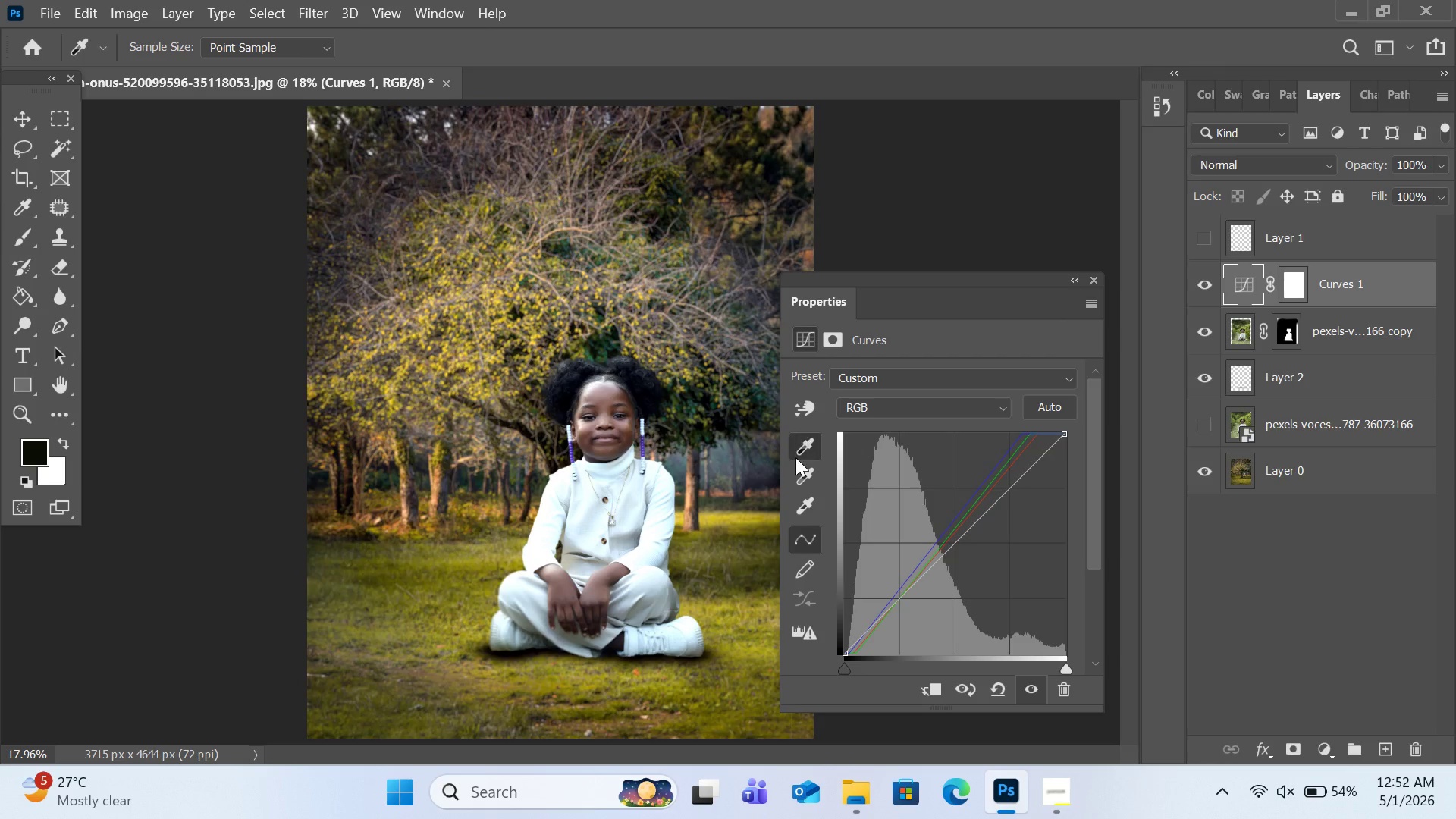 
left_click([799, 472])
 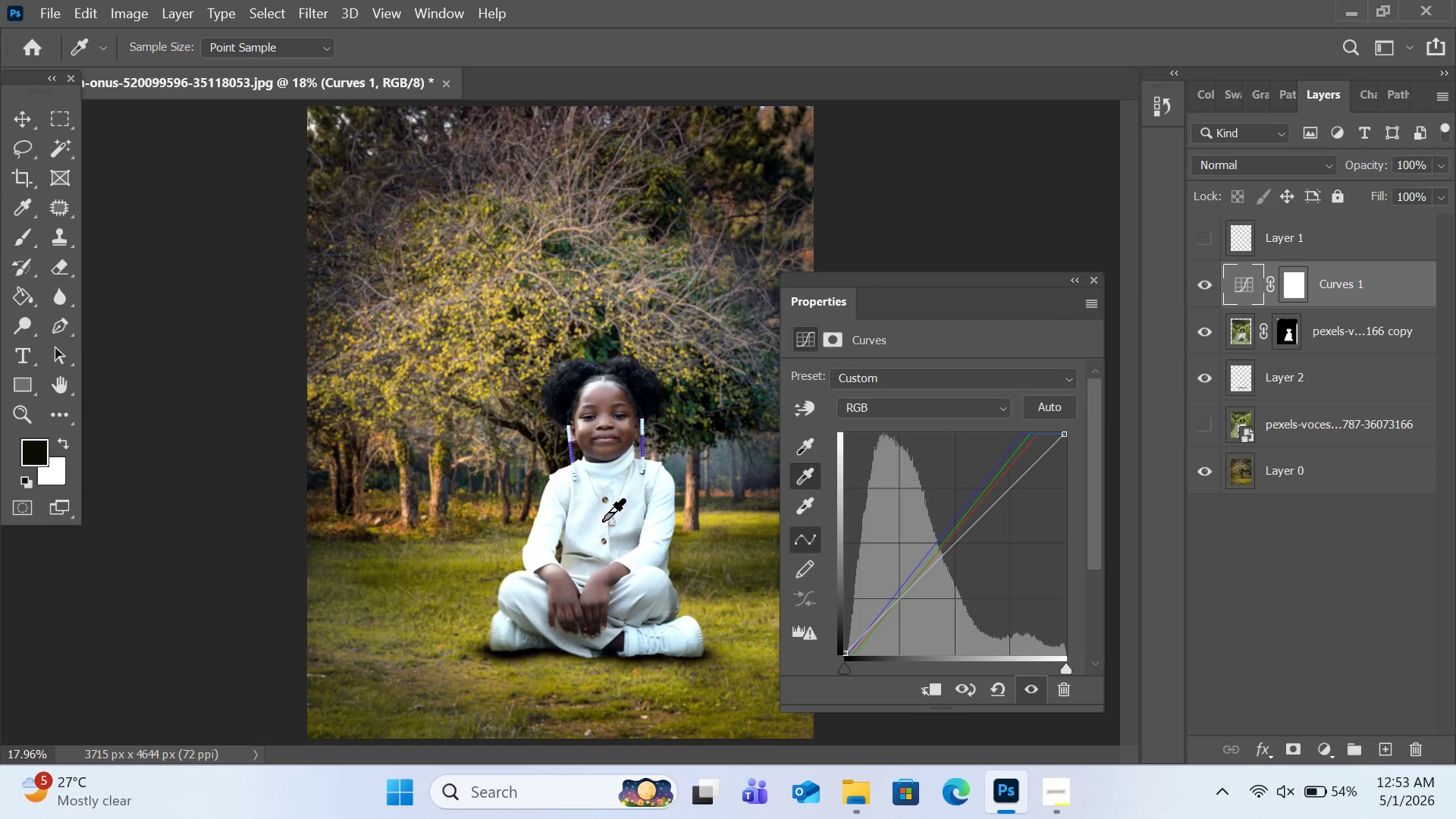 
left_click([726, 449])
 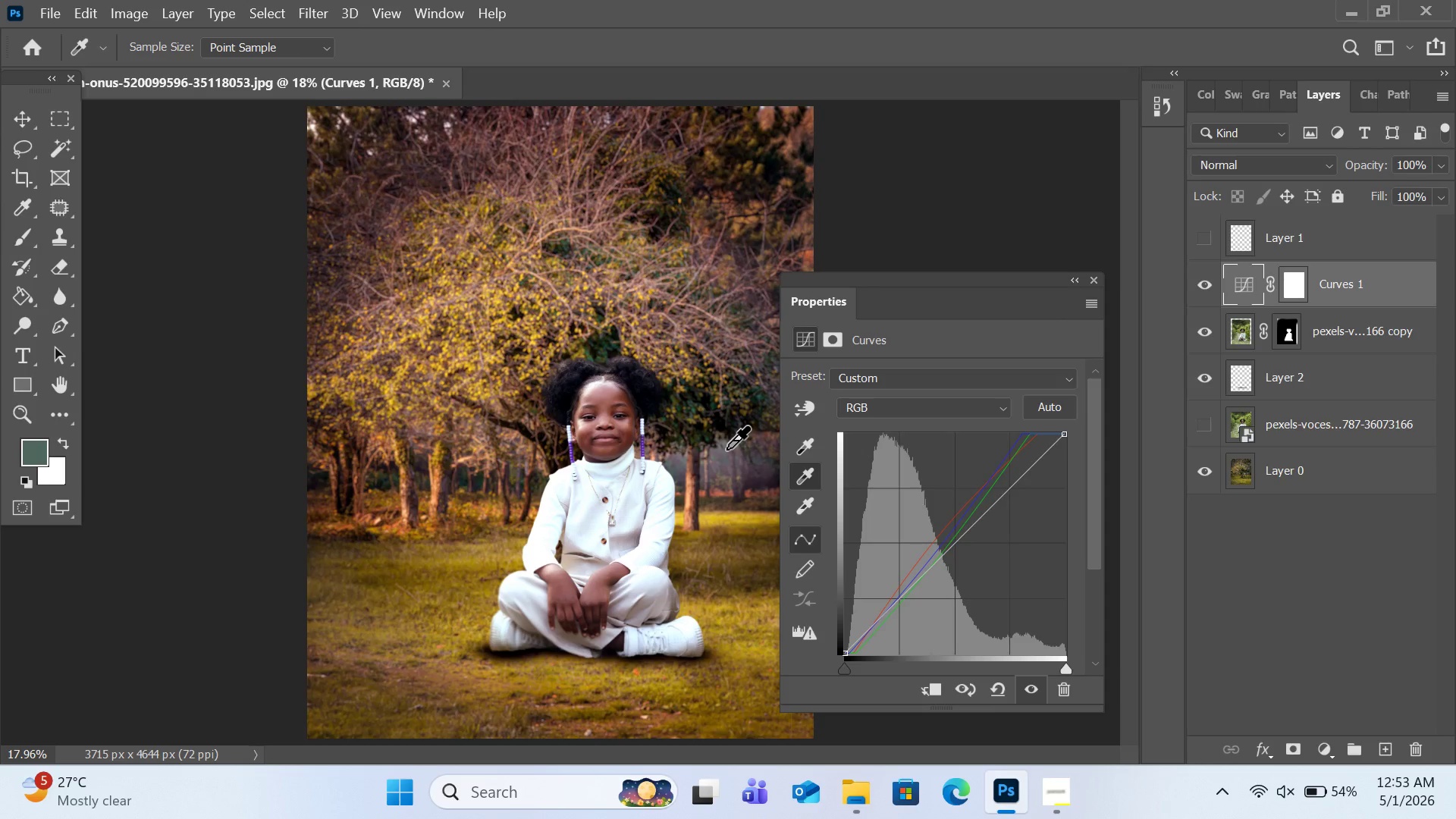 
wait(8.42)
 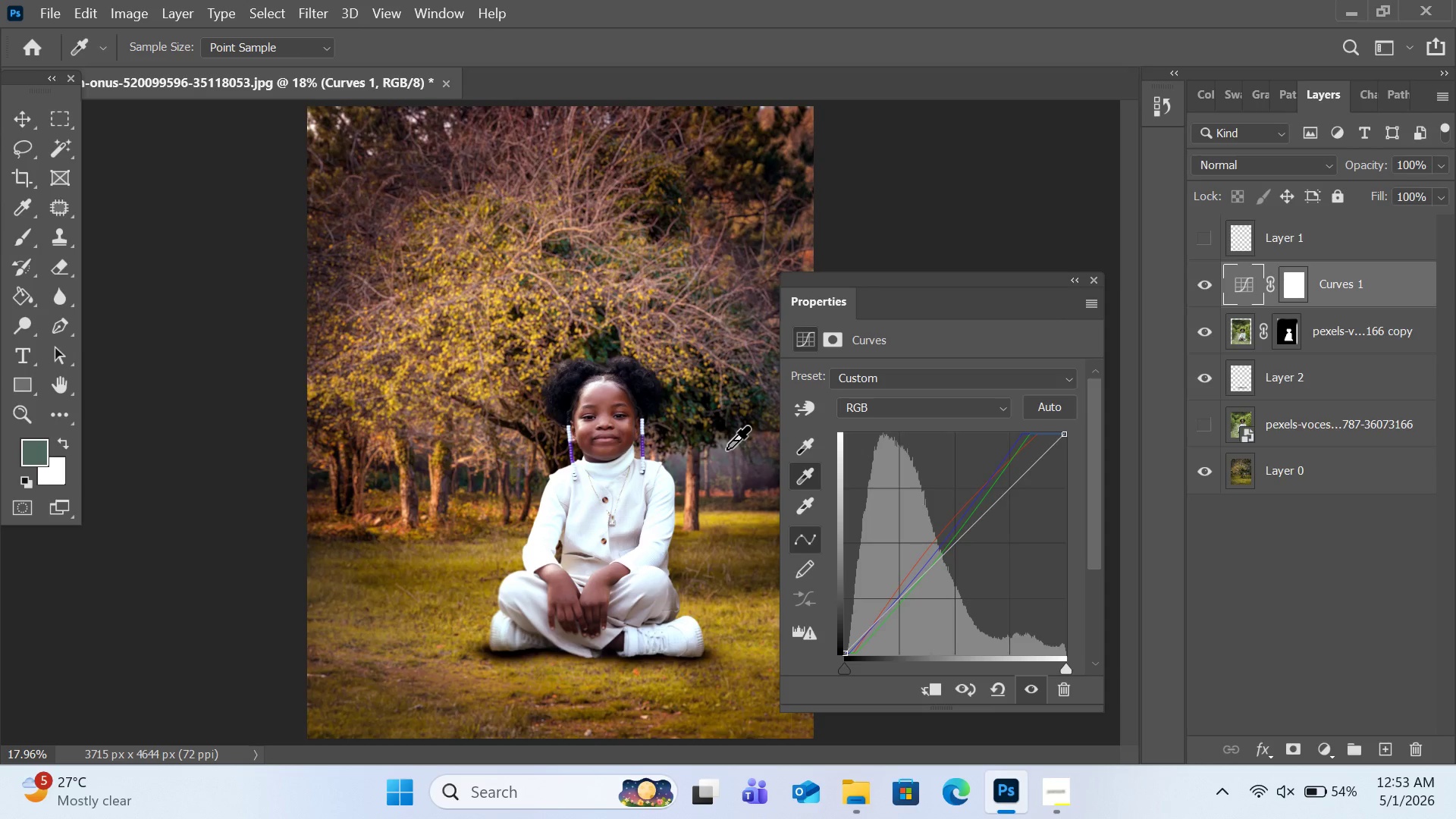 
left_click_drag(start_coordinate=[893, 281], to_coordinate=[1048, 283])
 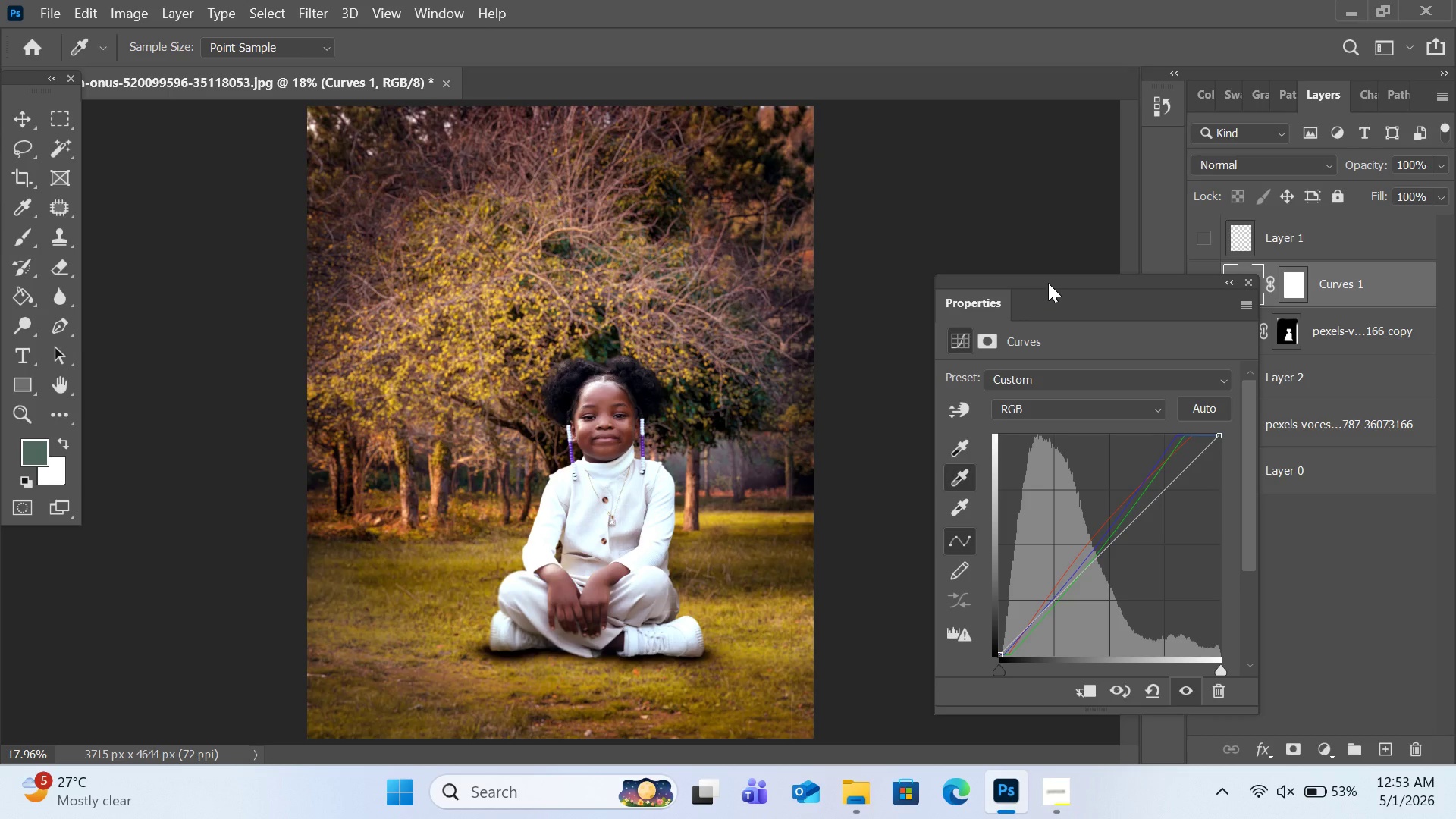 
wait(21.86)
 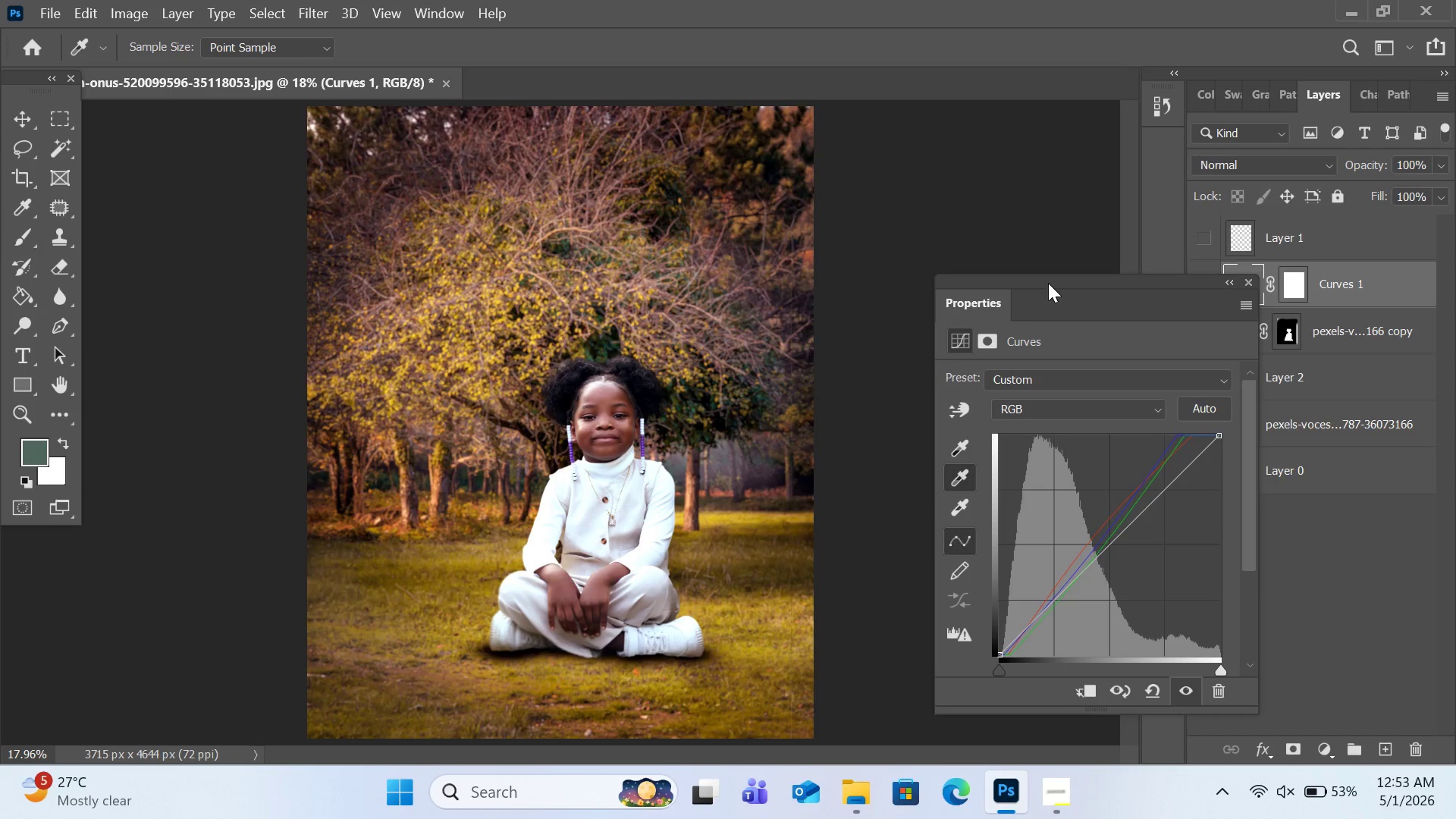 
left_click([691, 283])
 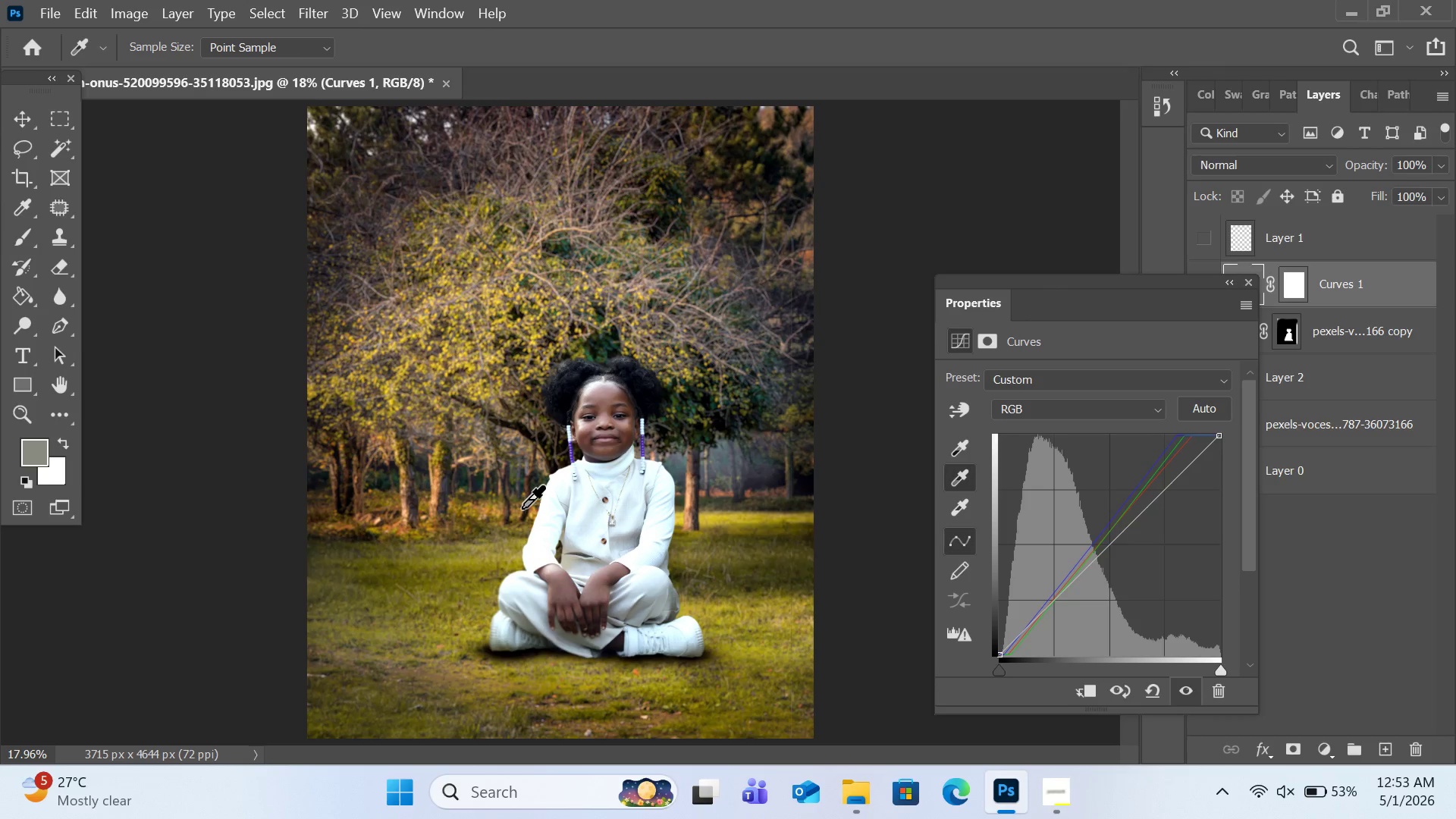 
left_click([374, 551])
 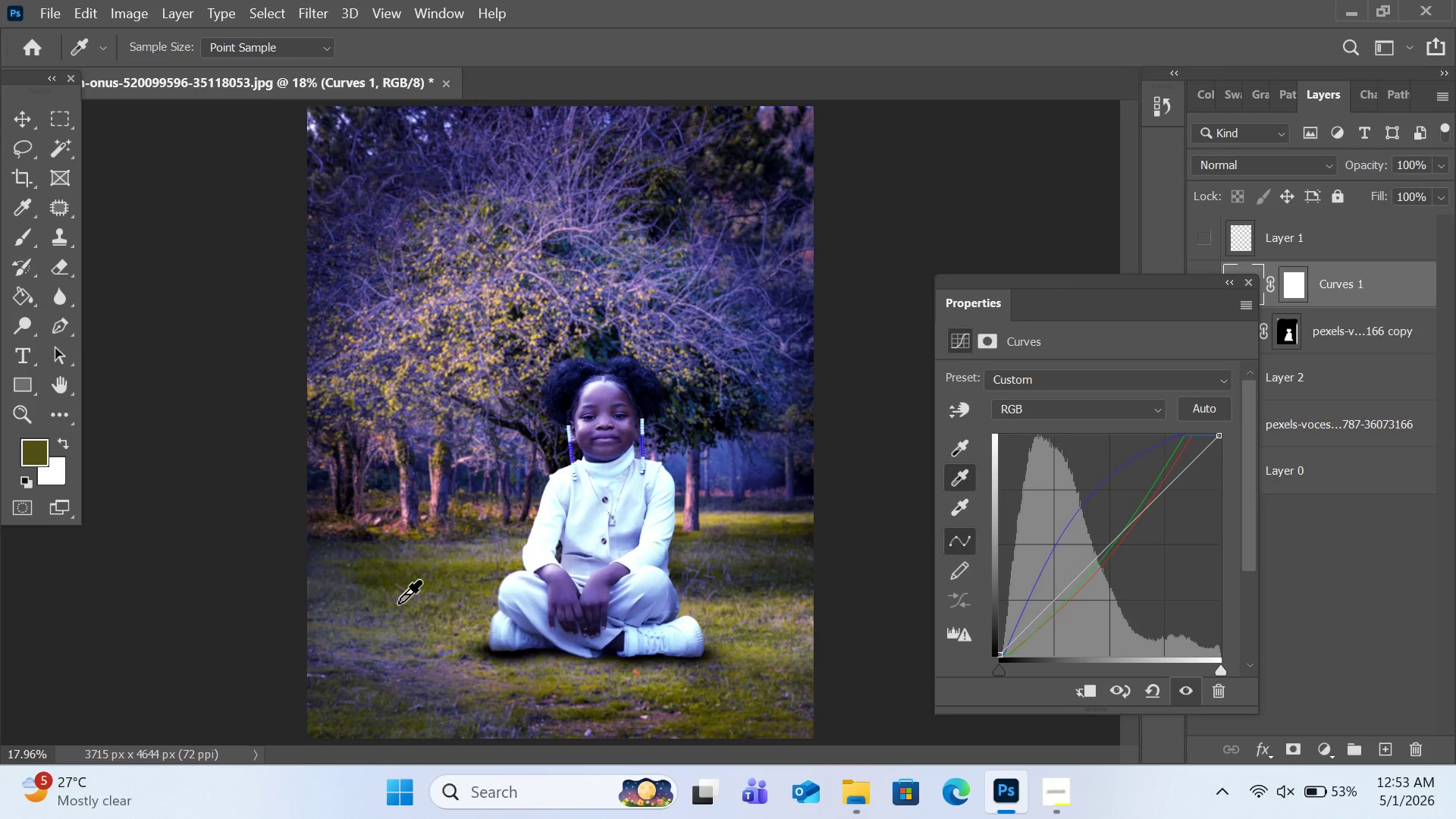 
left_click([398, 604])
 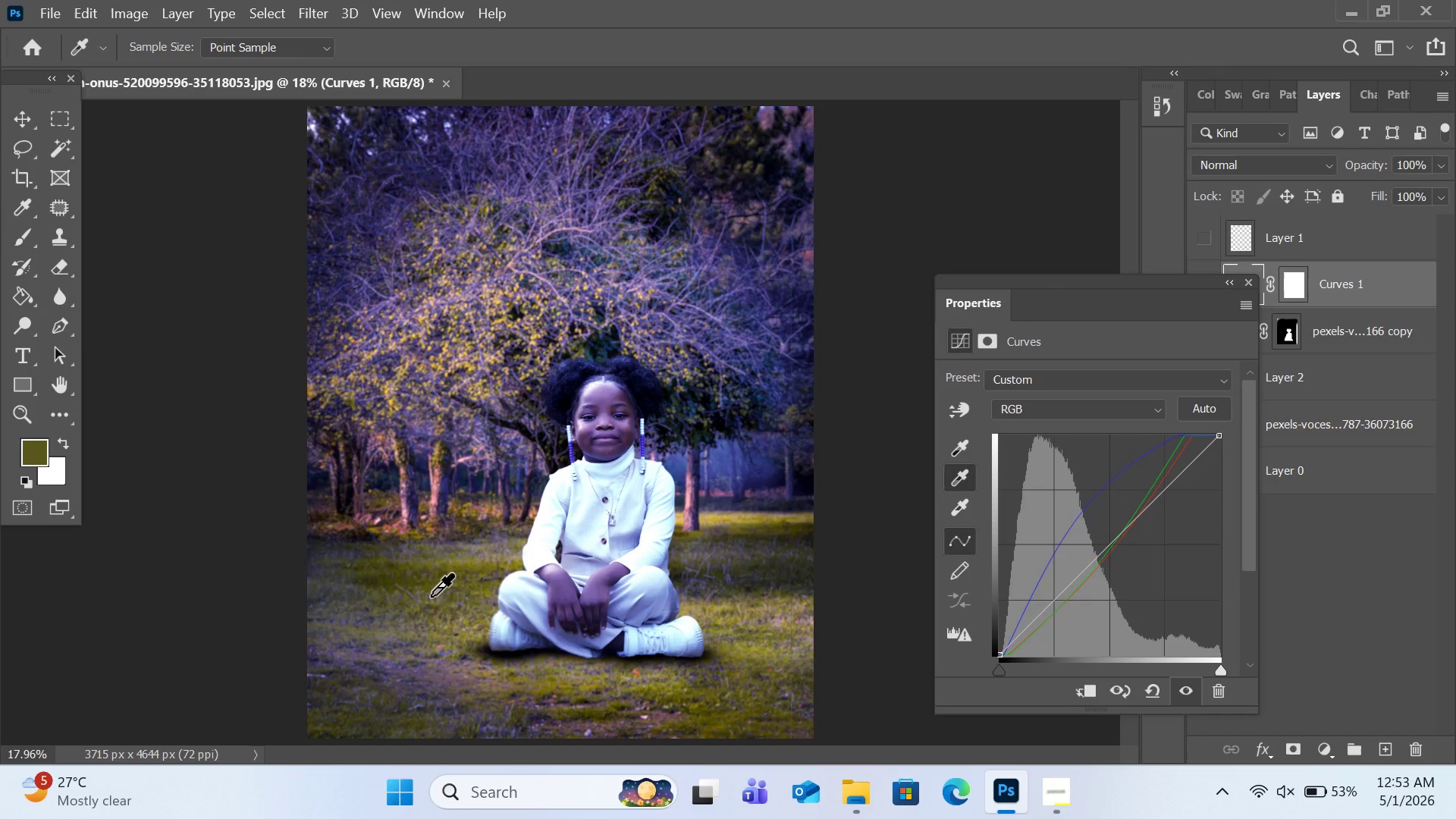 
left_click([435, 596])
 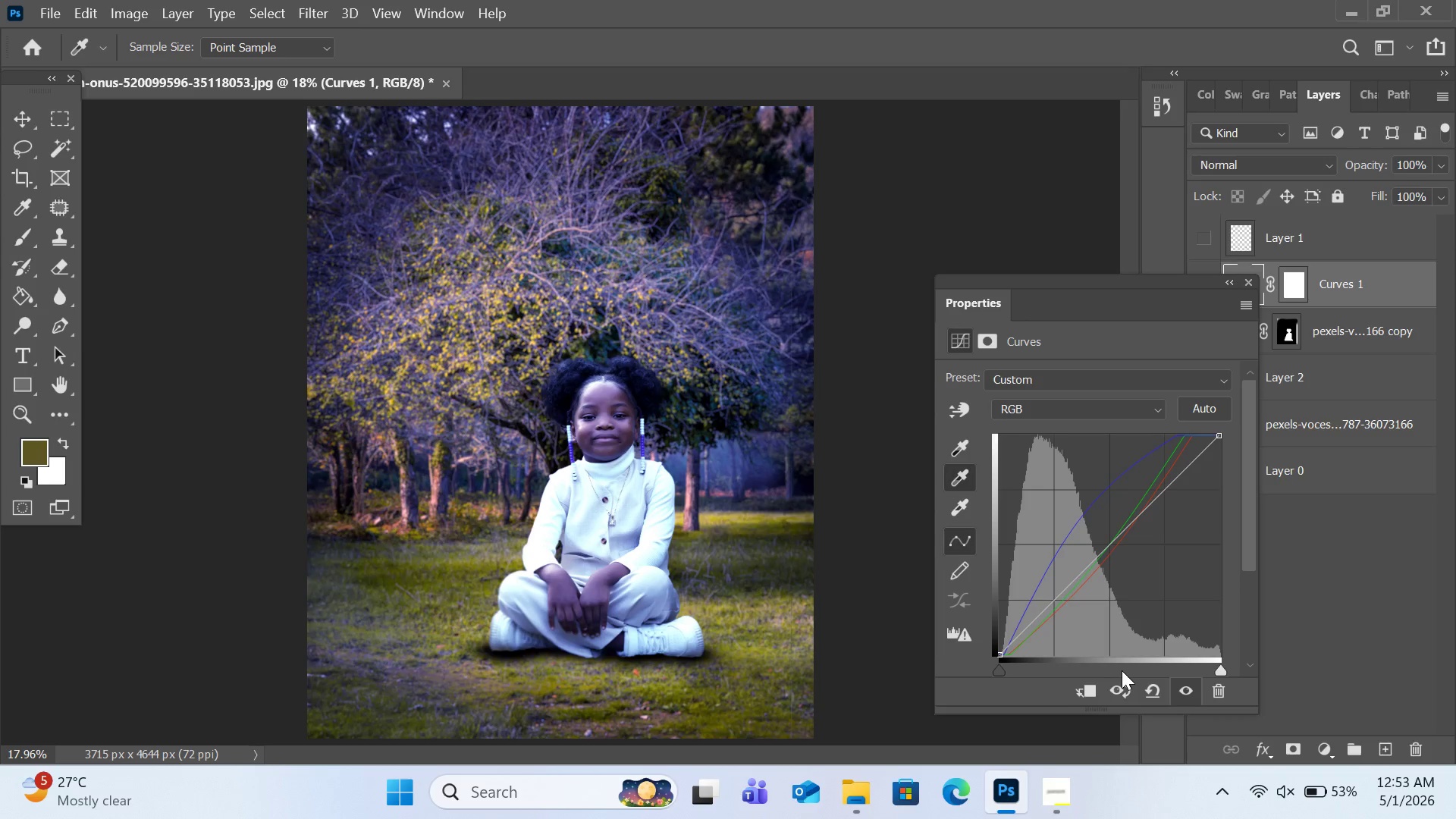 
left_click([1156, 686])
 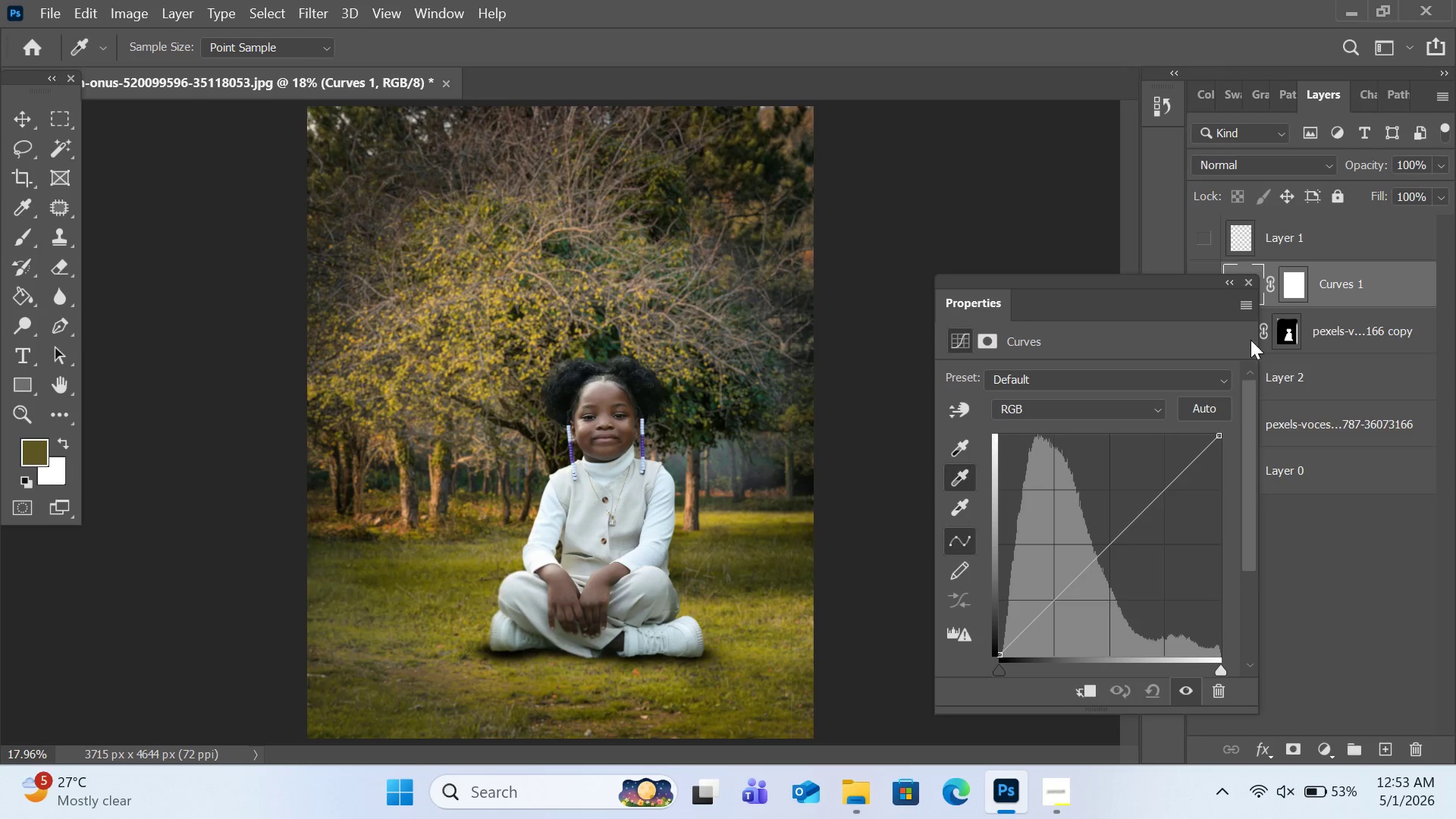 
left_click([1246, 306])
 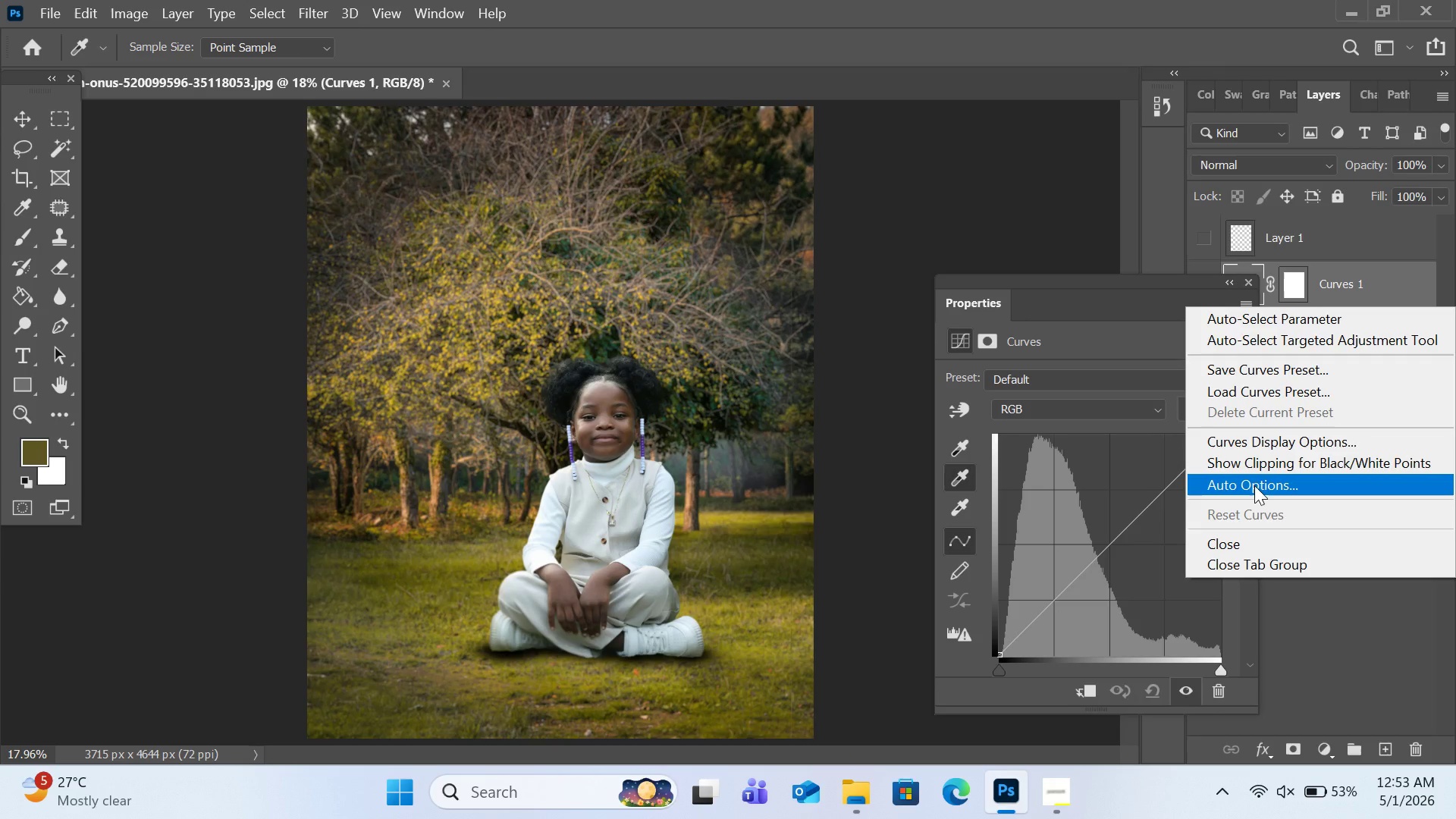 
left_click([1256, 485])
 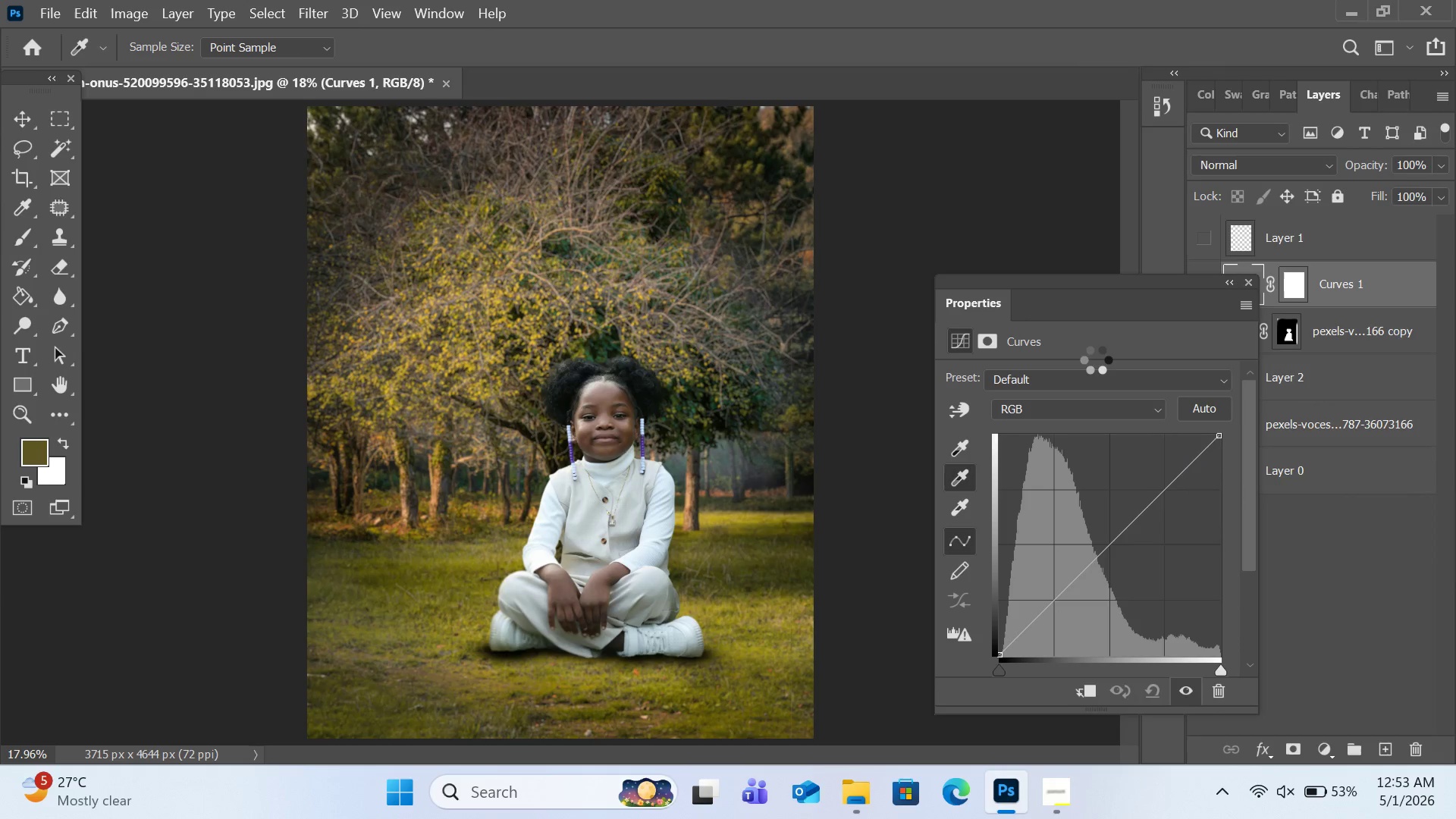 
mouse_move([1034, 353])
 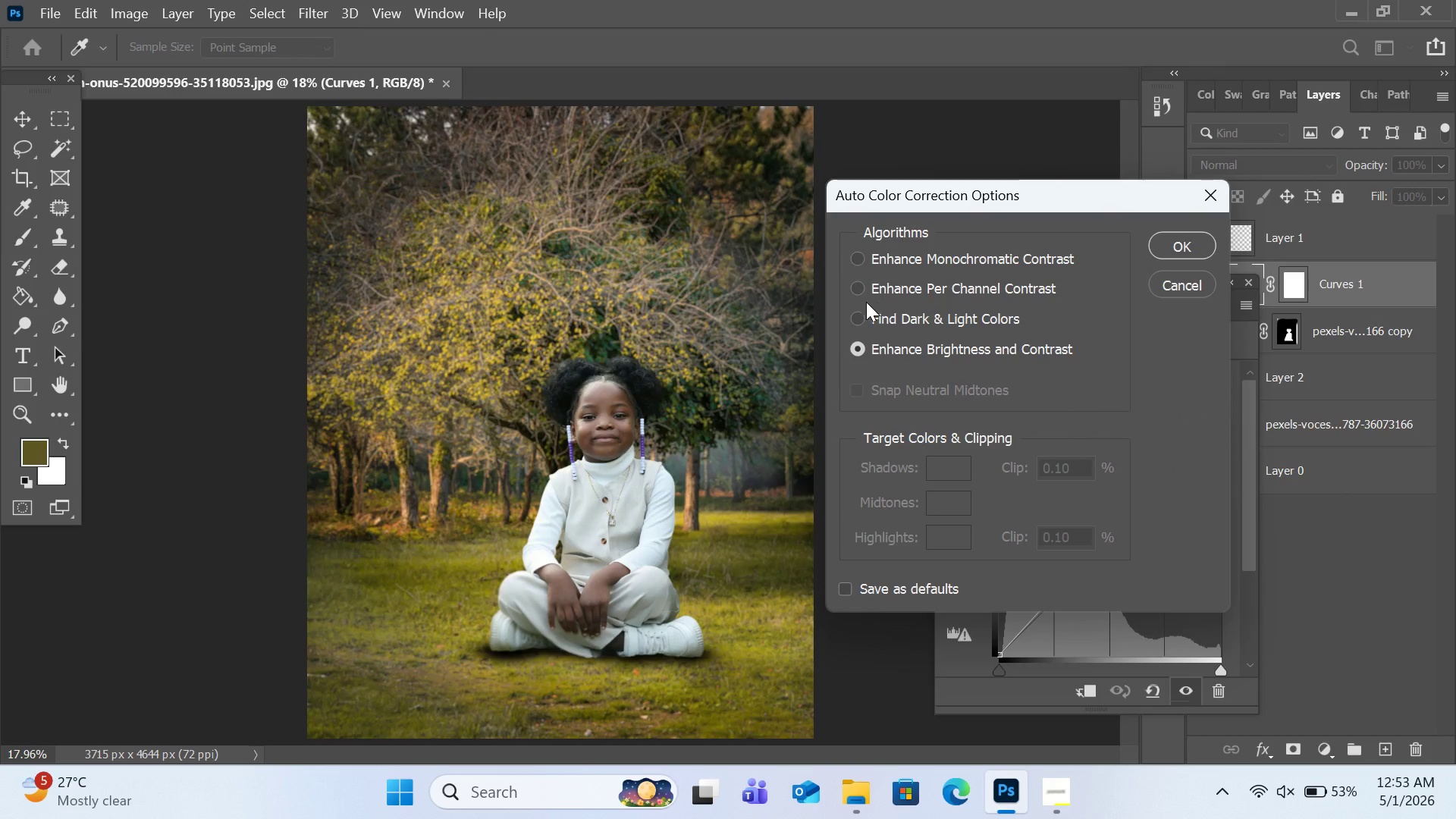 
left_click([861, 316])
 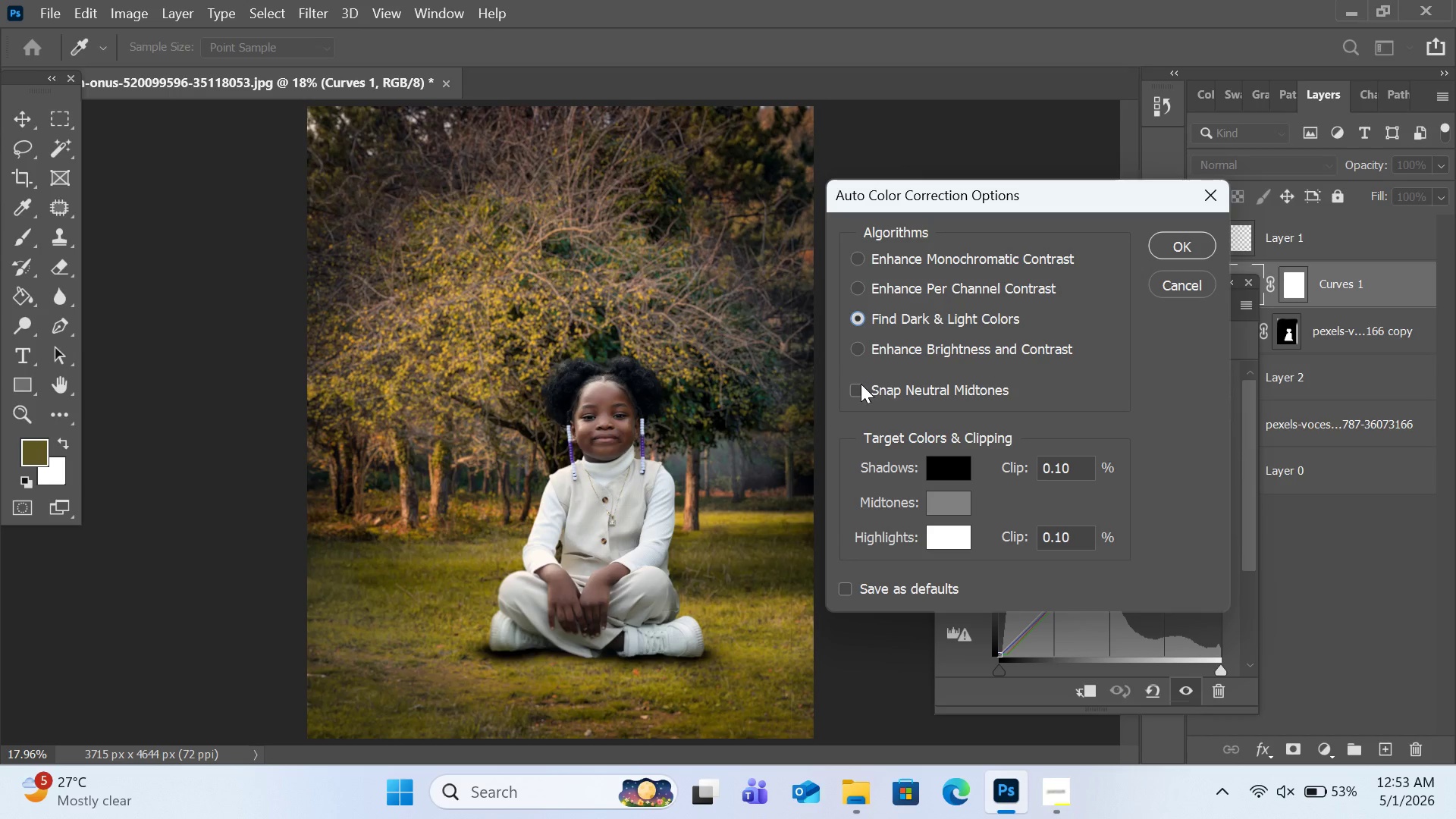 
left_click([861, 385])
 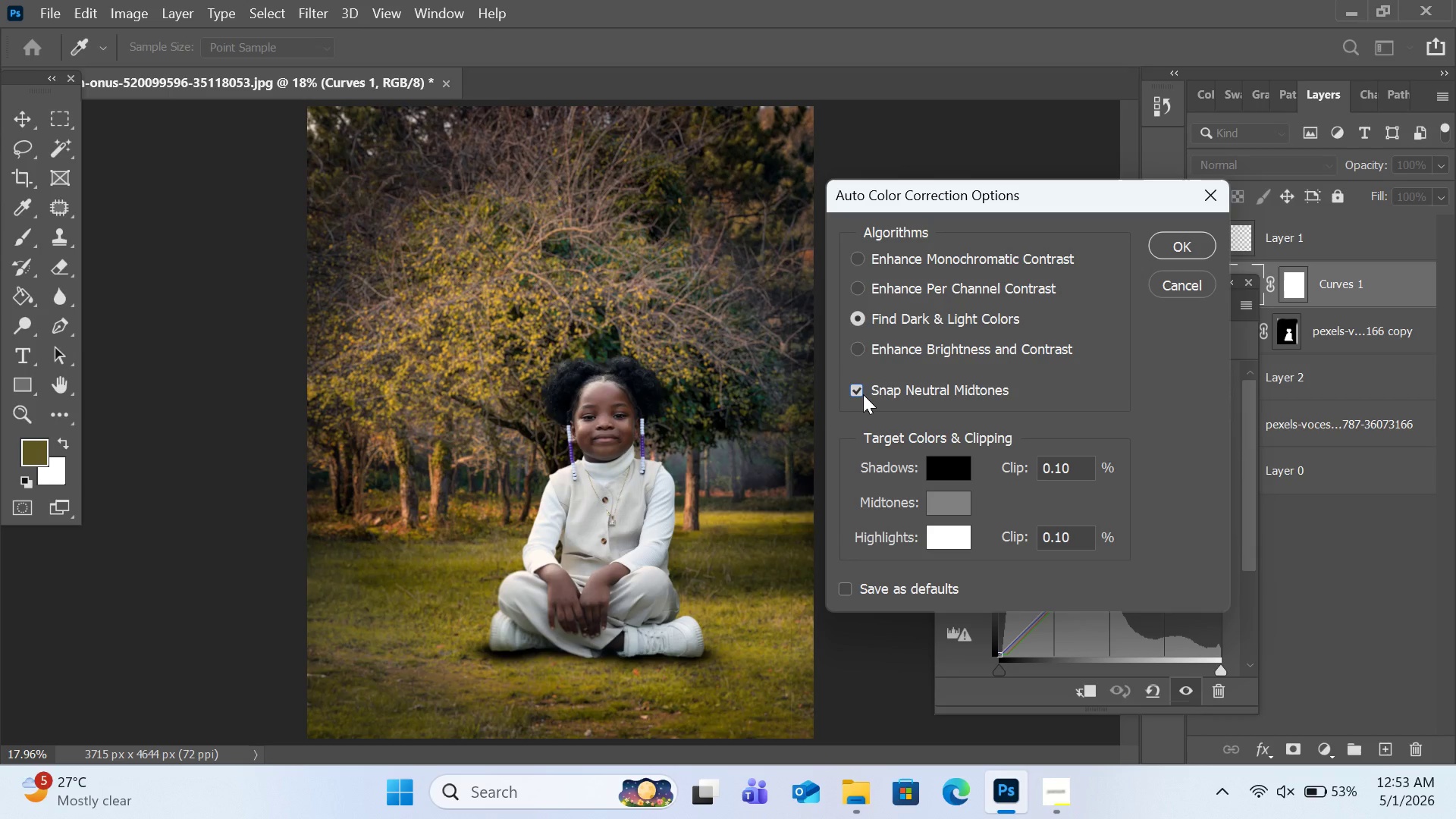 
wait(5.94)
 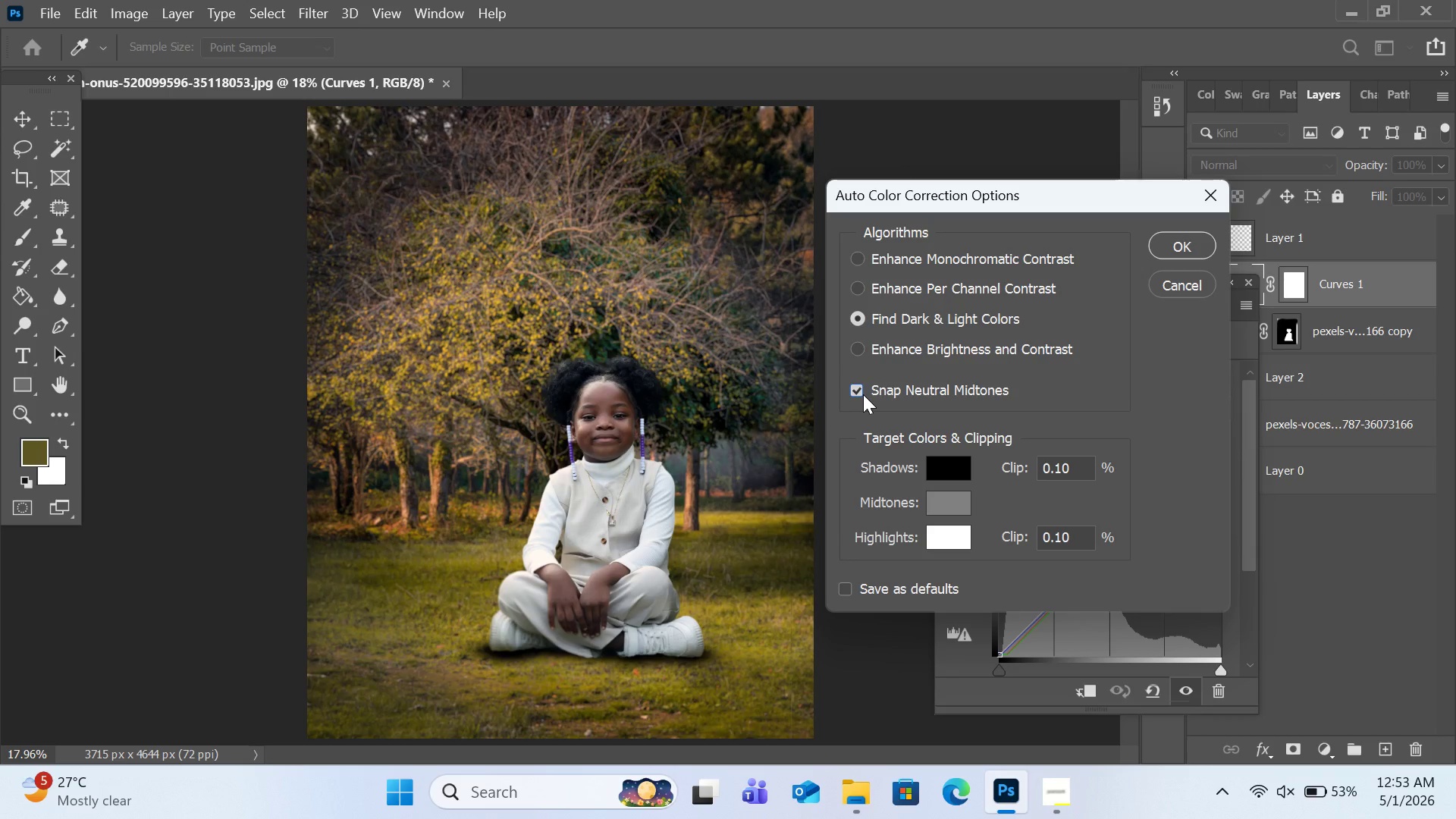 
left_click([863, 322])
 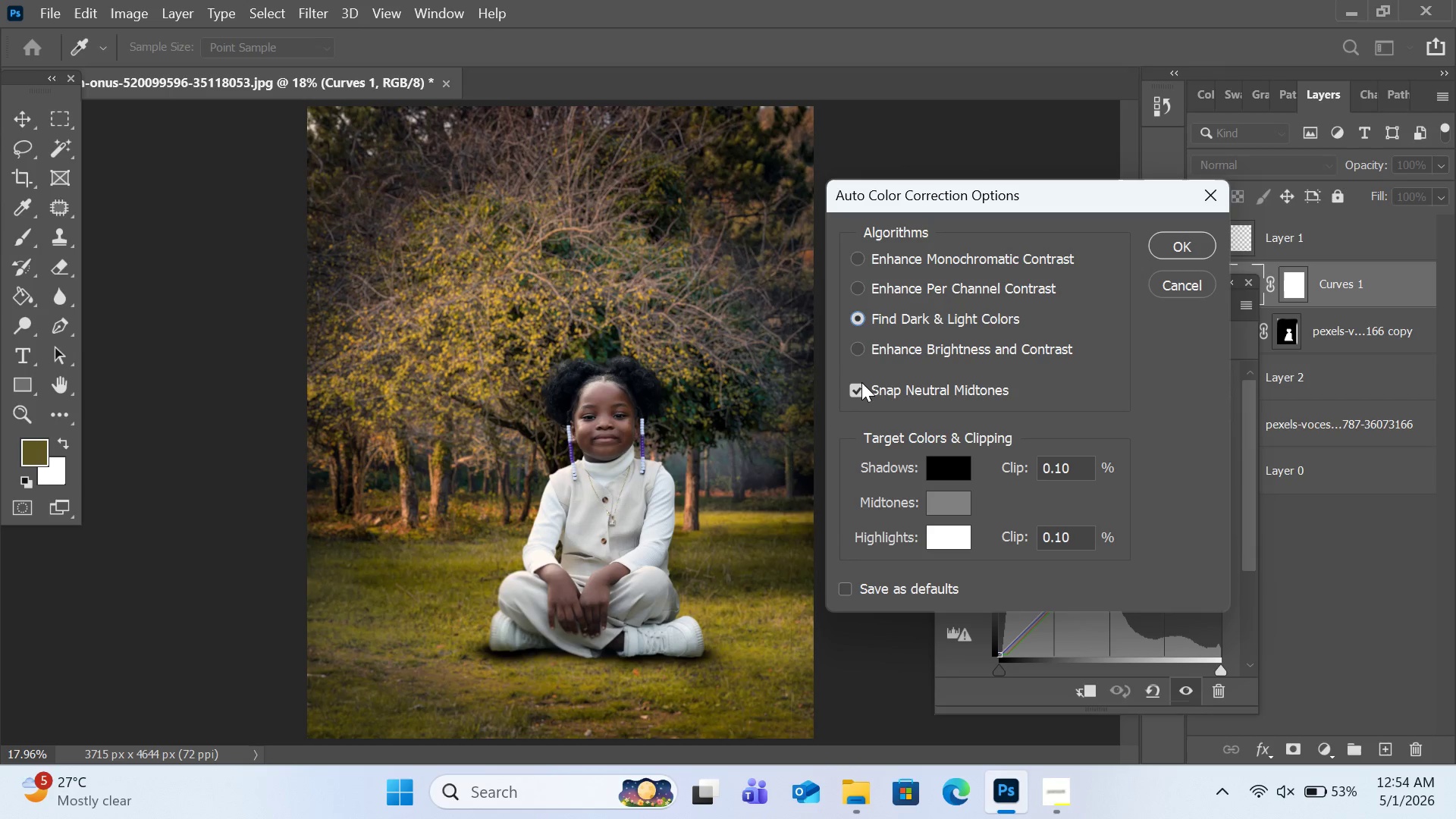 
left_click([861, 382])
 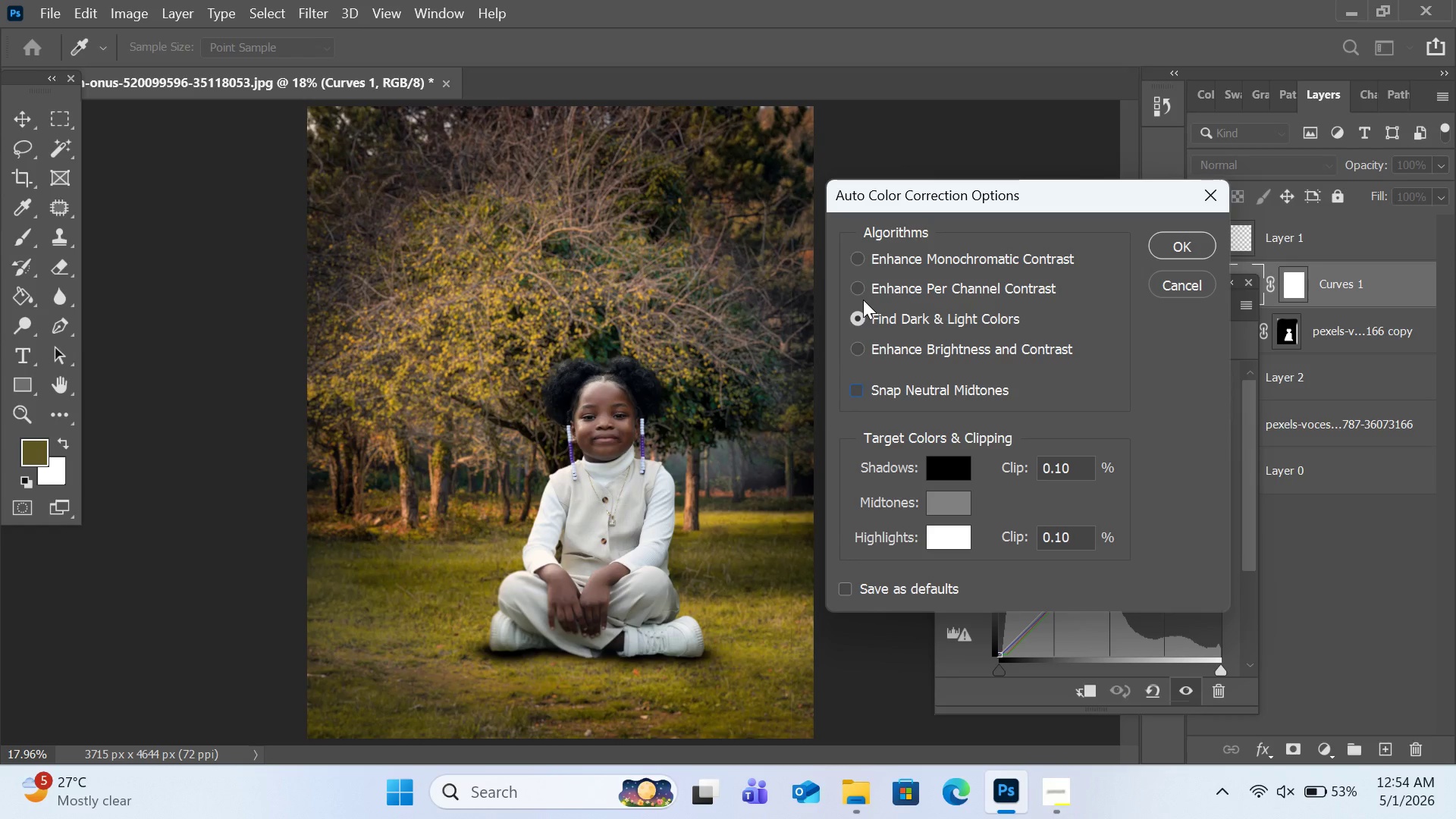 
left_click([861, 265])
 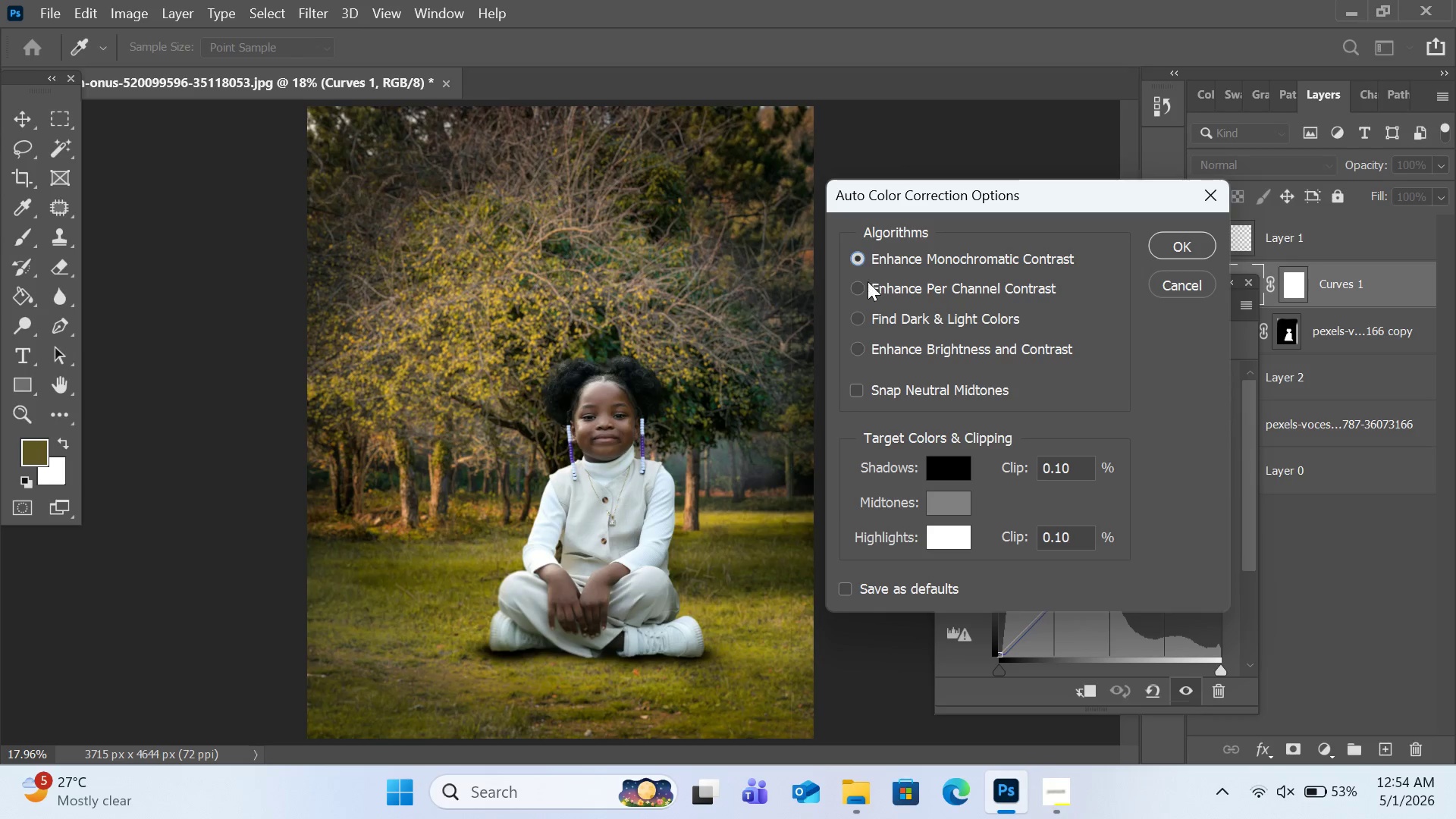 
left_click([869, 284])
 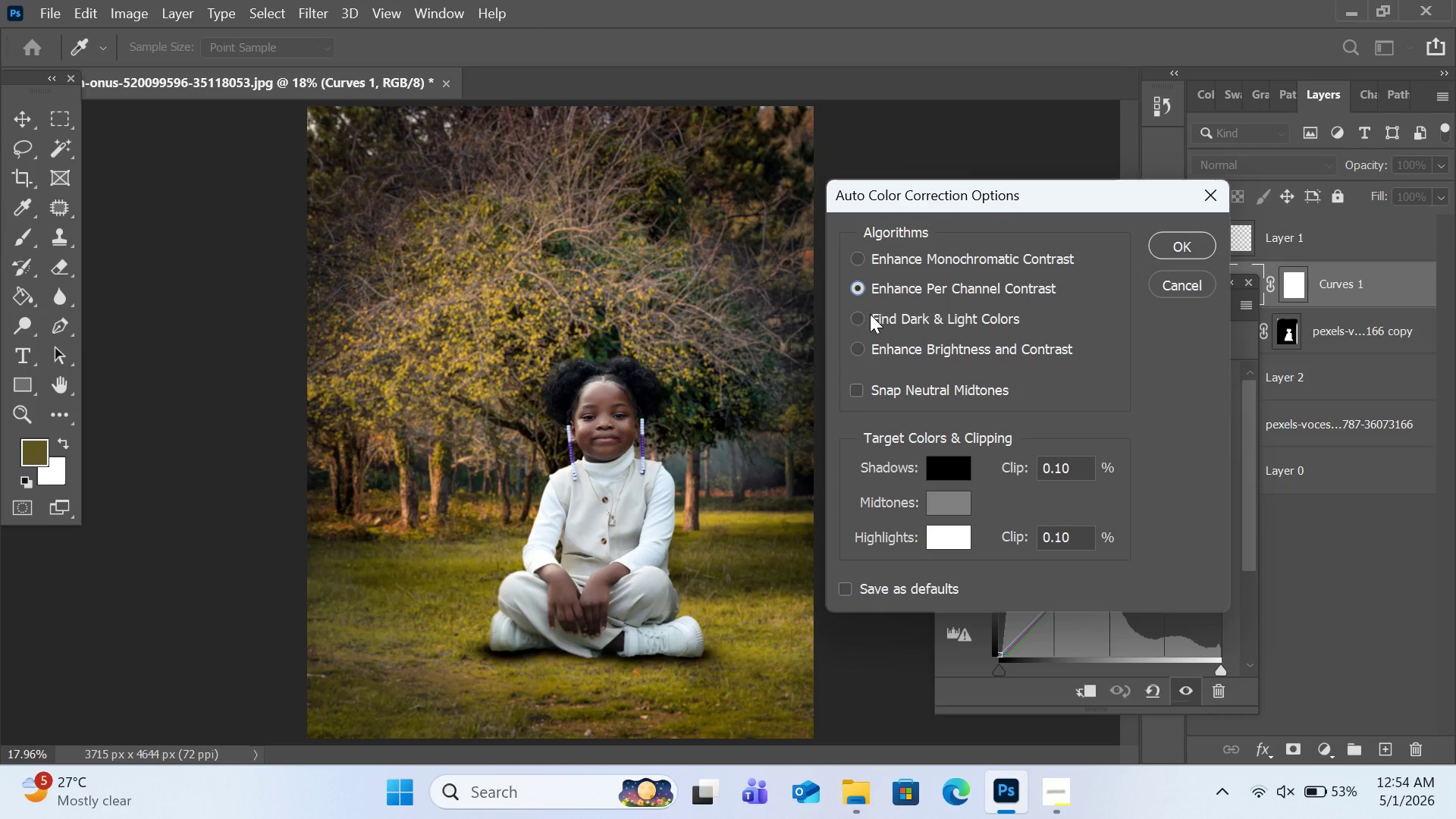 
left_click([870, 316])
 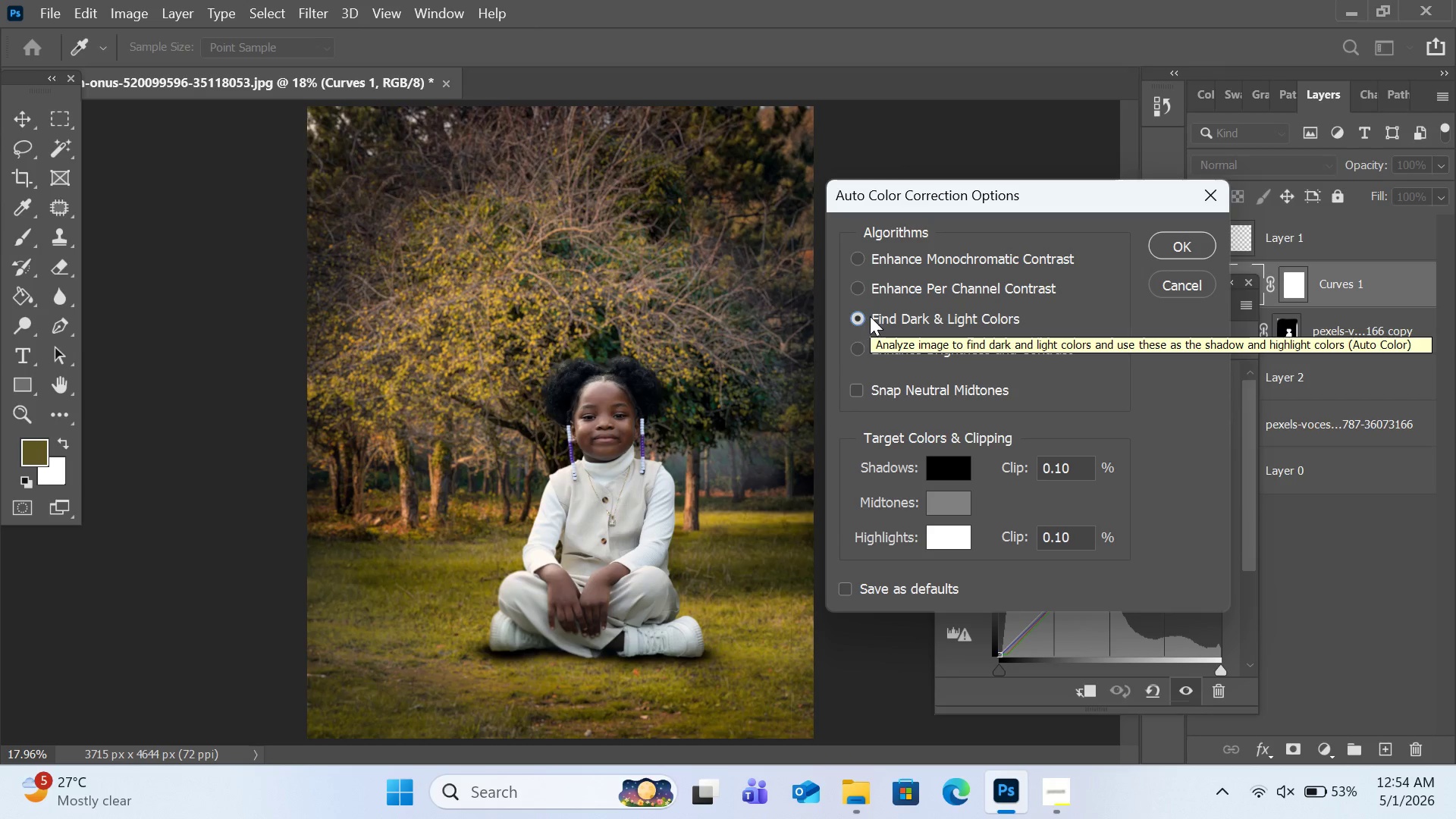 
left_click([868, 287])
 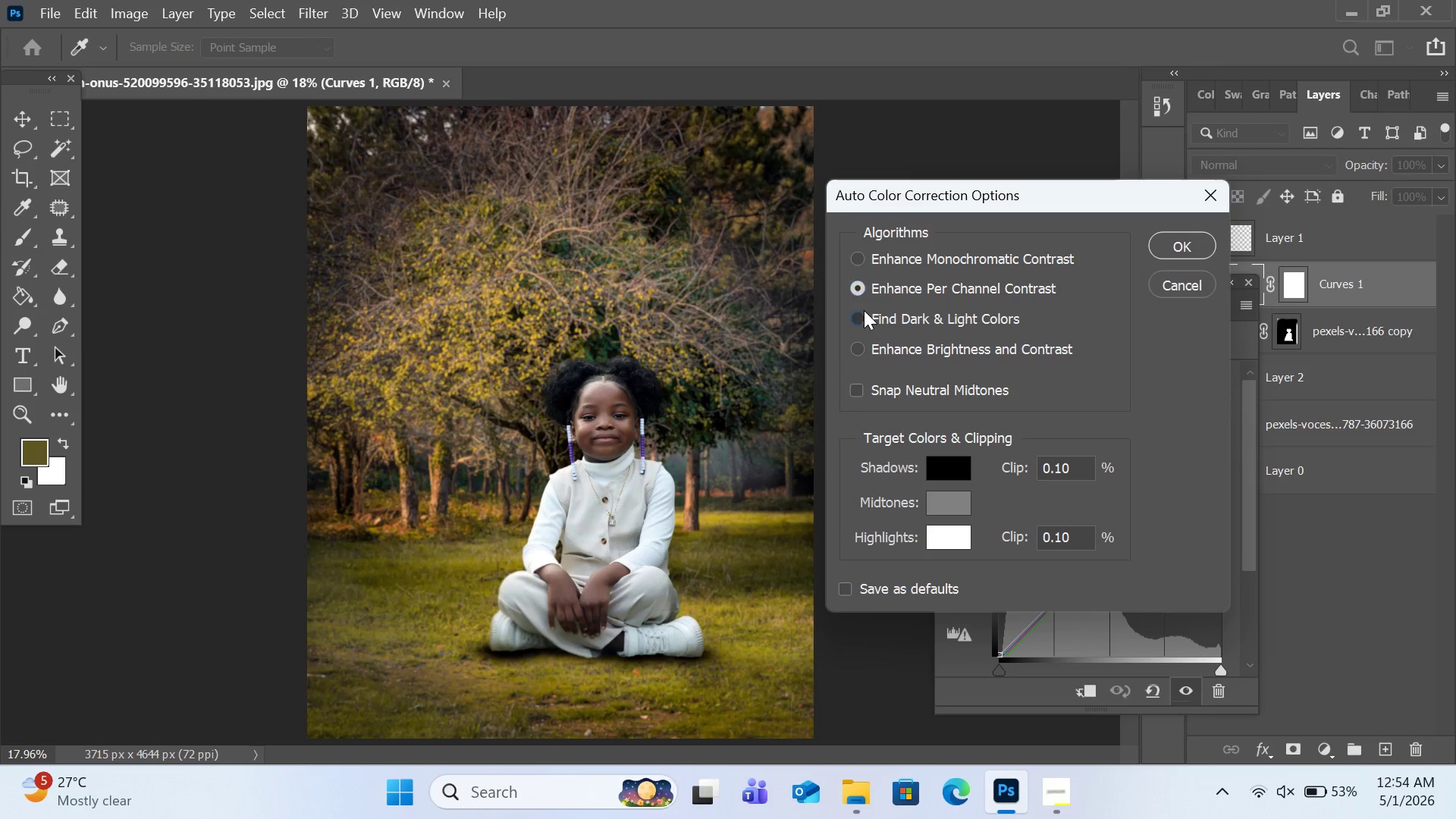 
left_click([864, 310])
 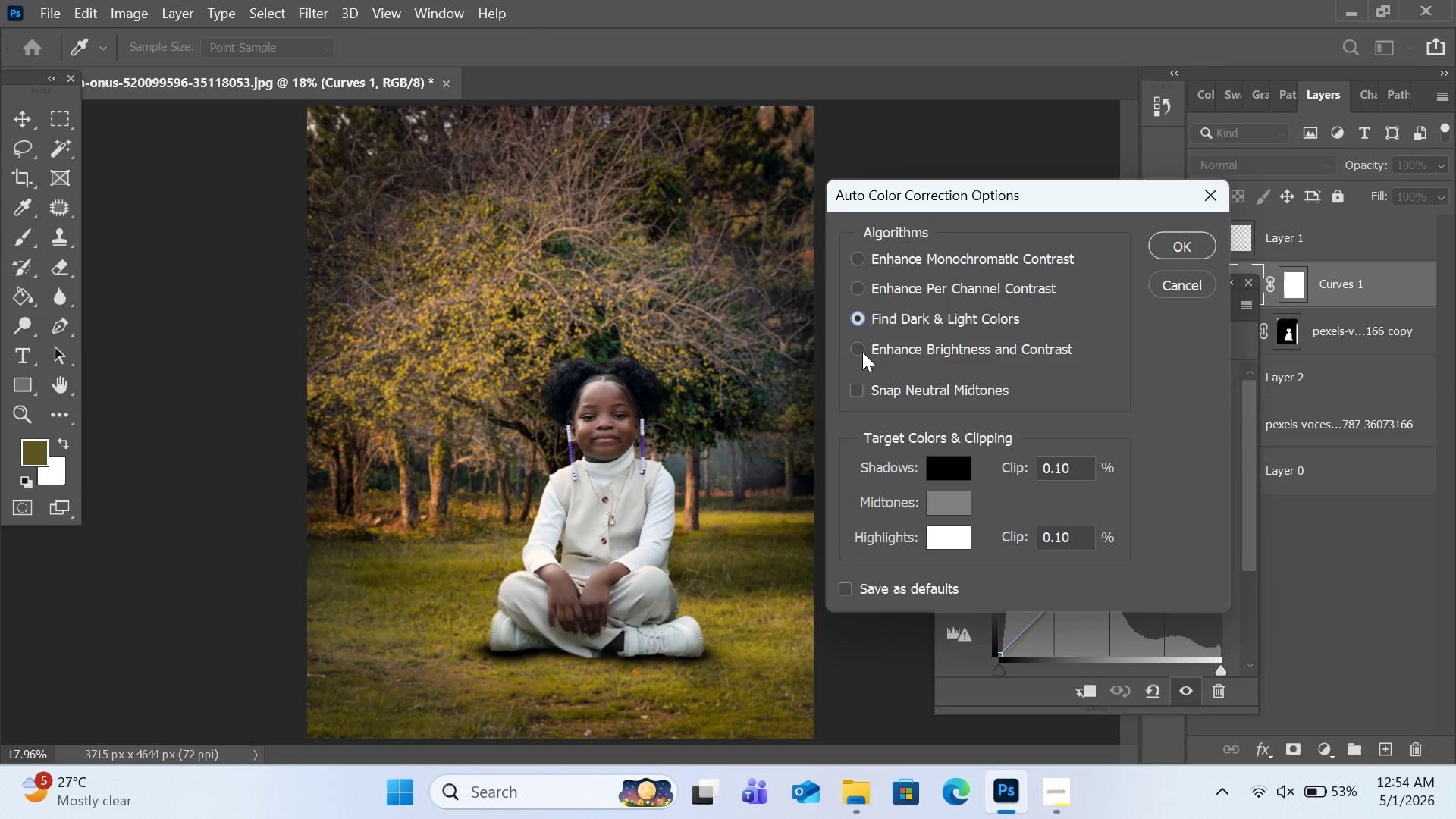 
left_click([862, 345])
 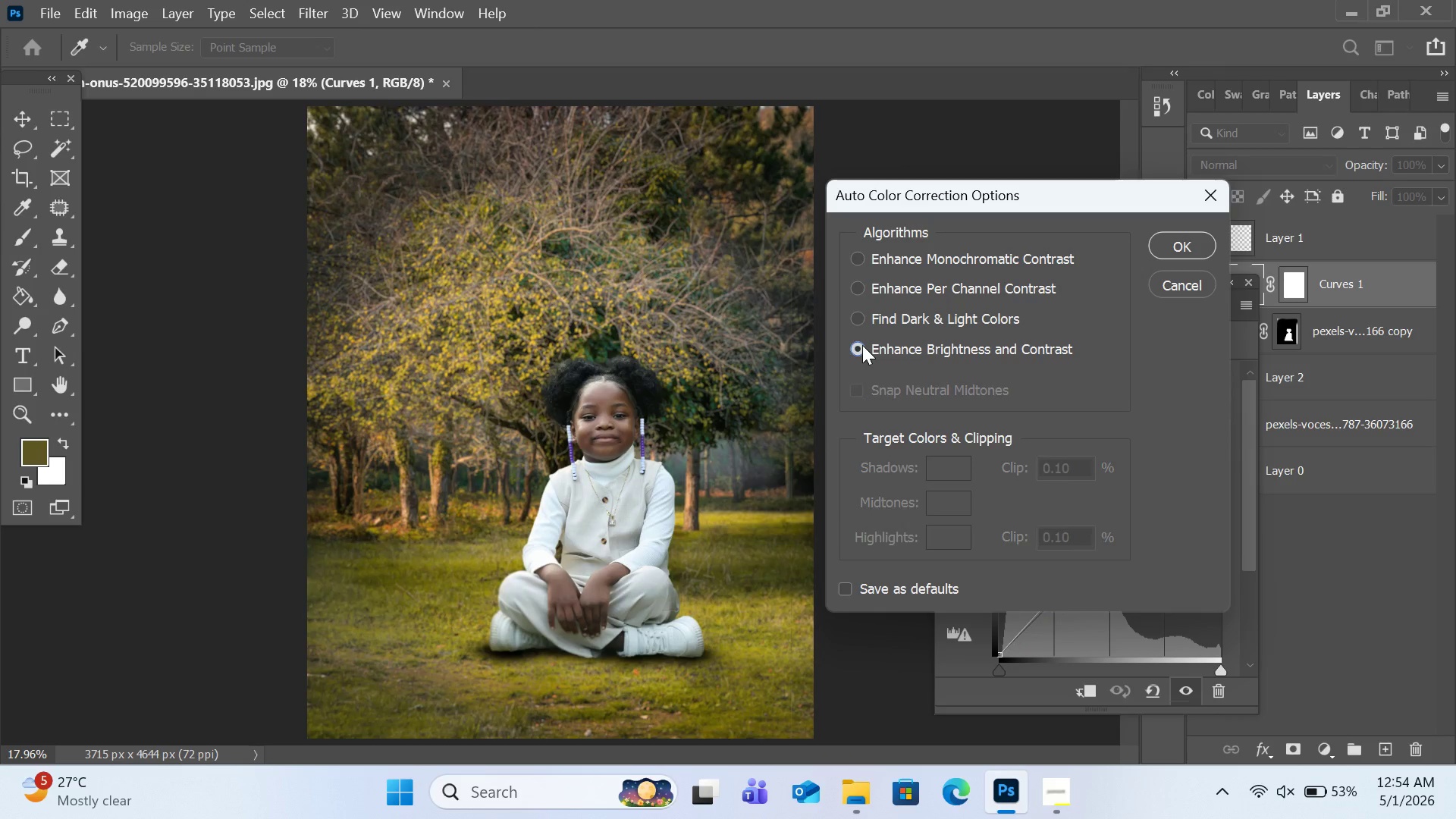 
left_click([862, 345])
 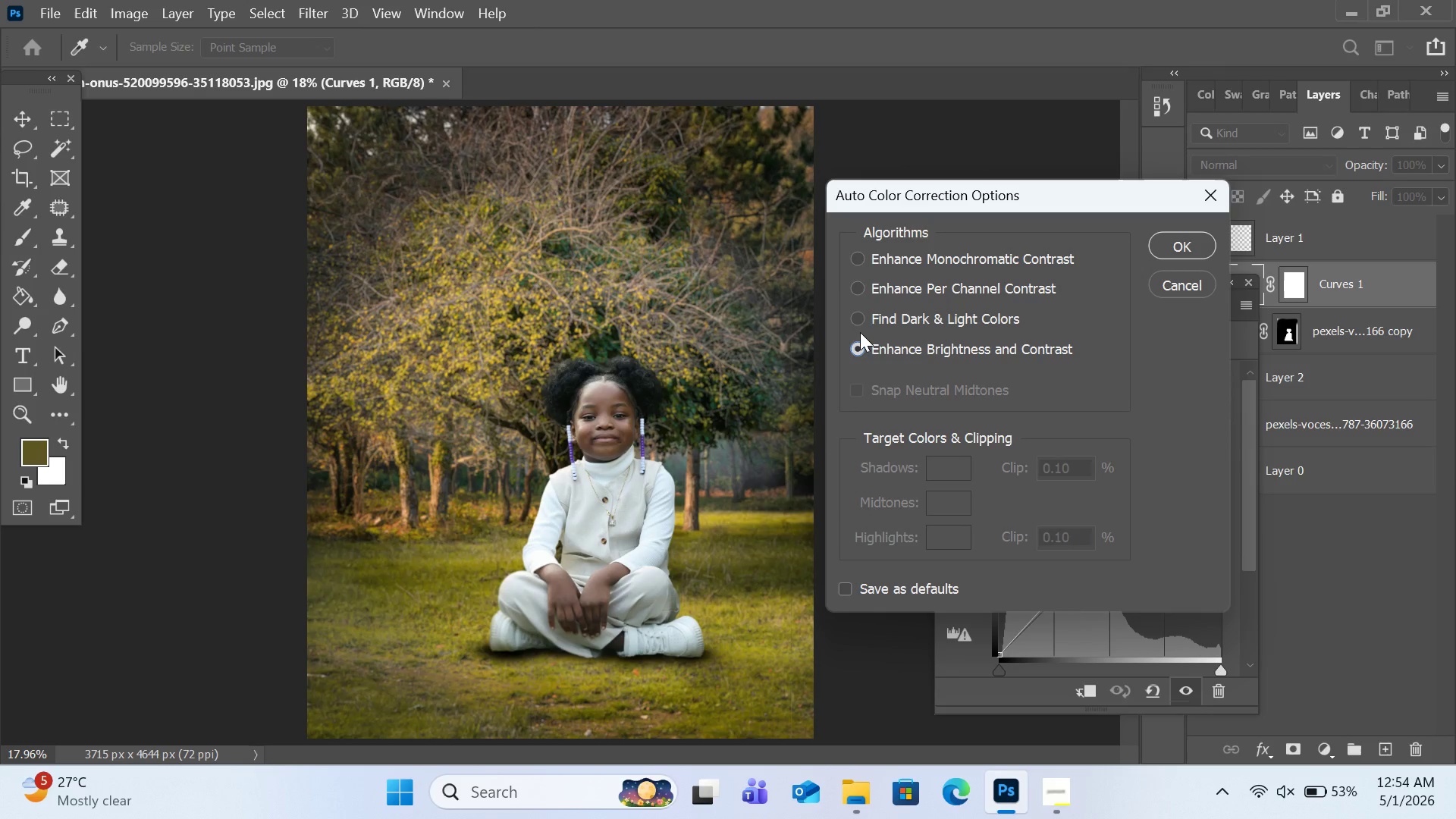 
left_click([864, 321])
 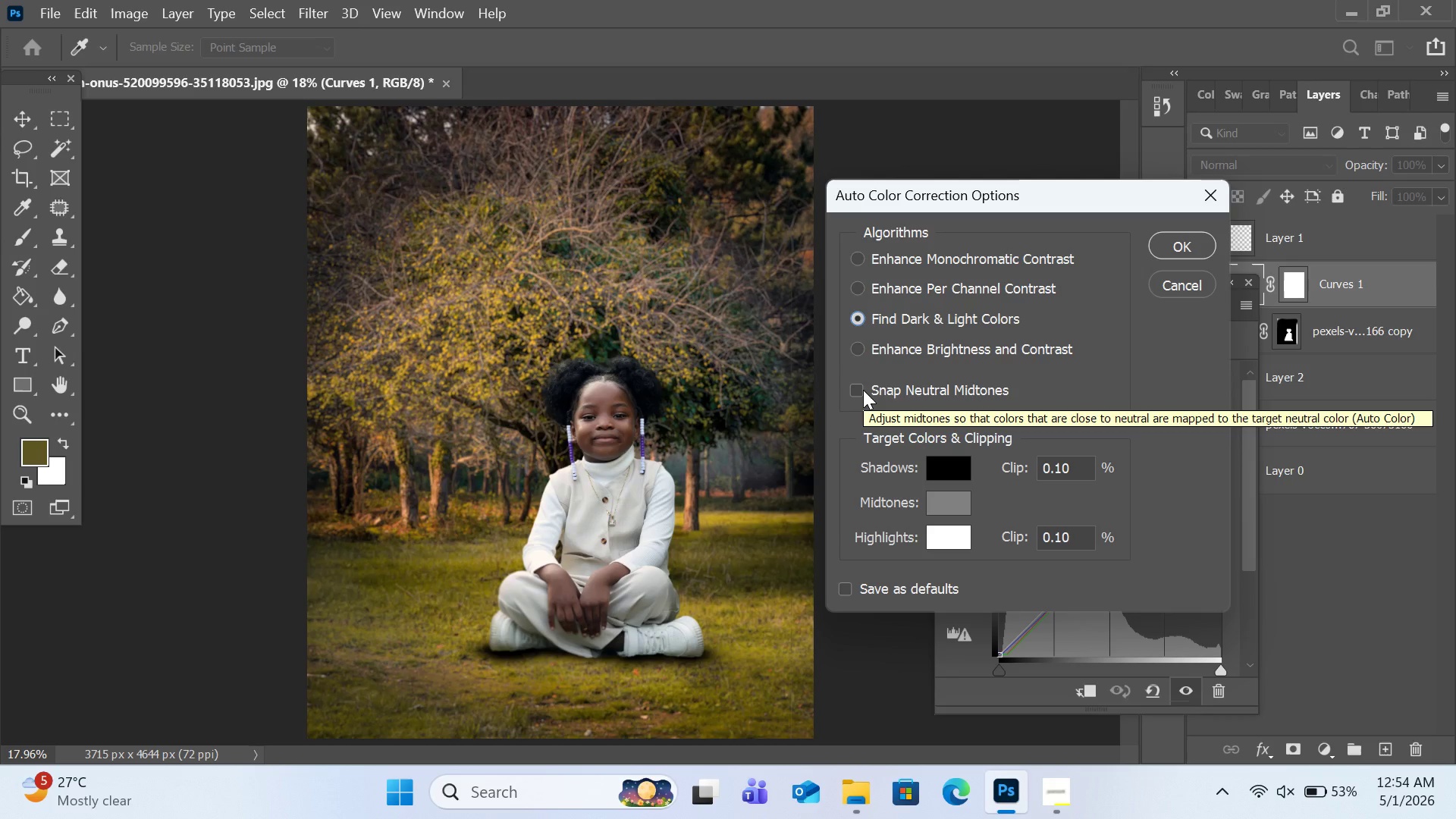 
left_click([863, 390])
 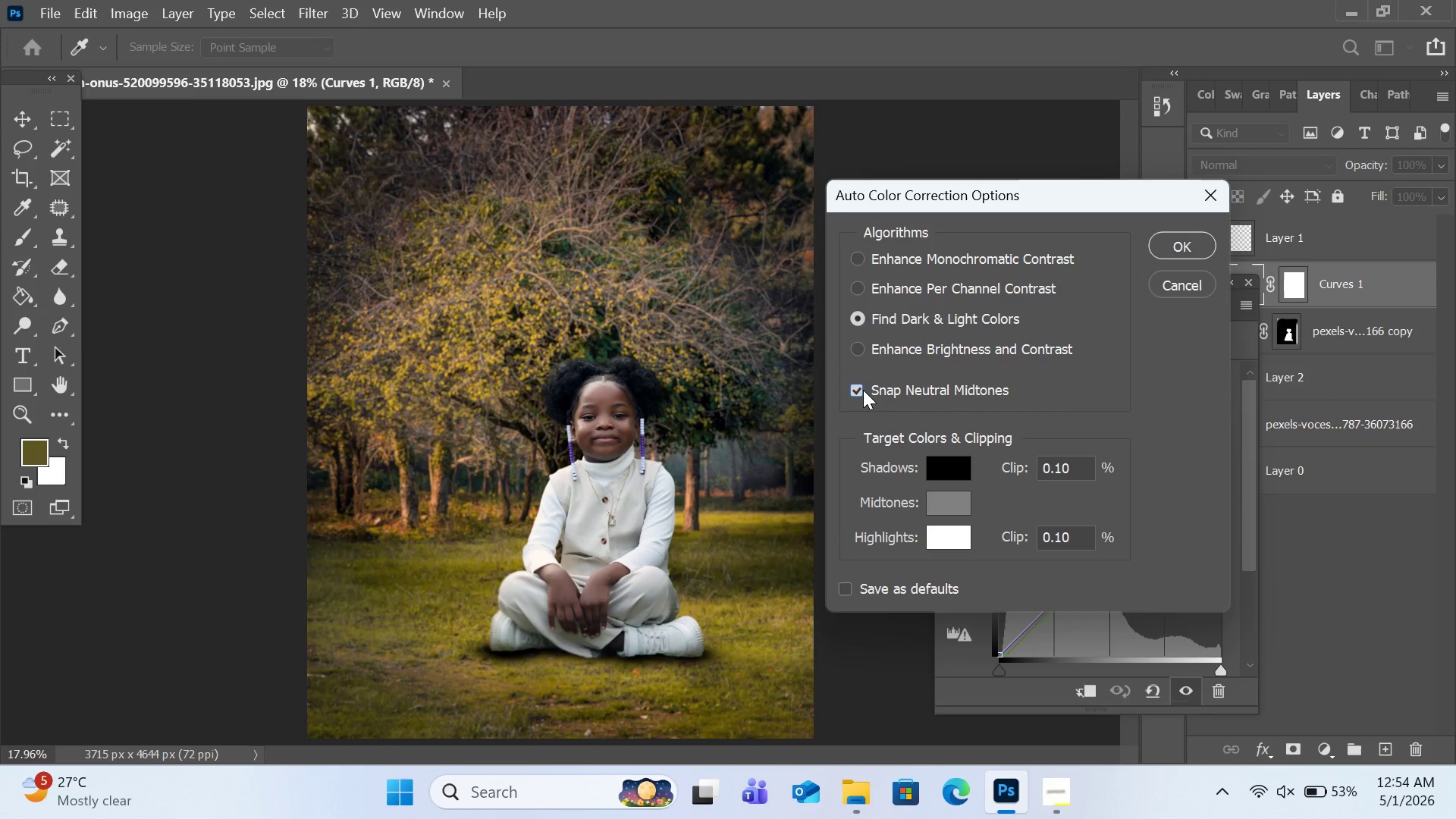 
left_click([863, 390])
 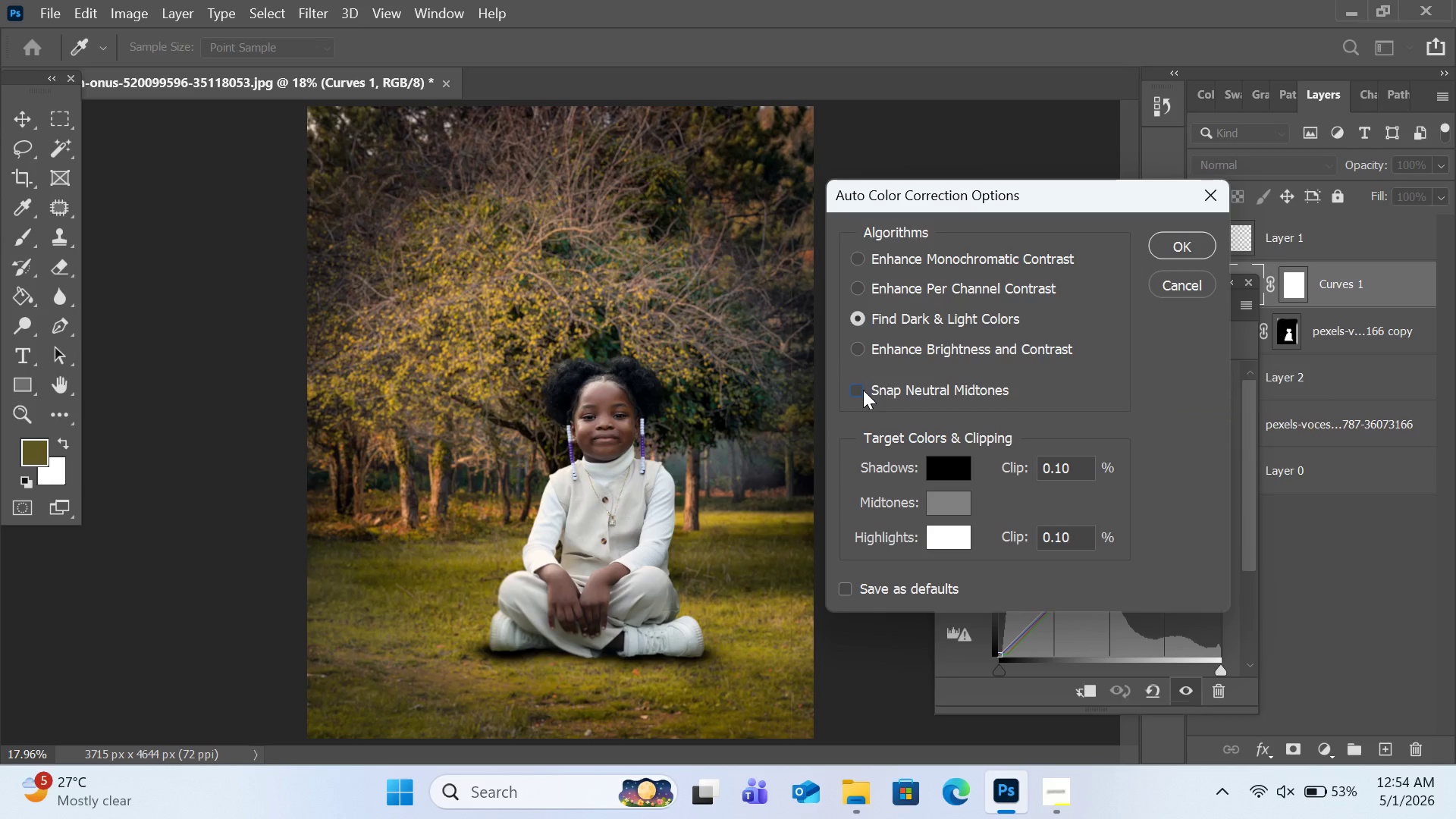 
left_click([863, 390])
 